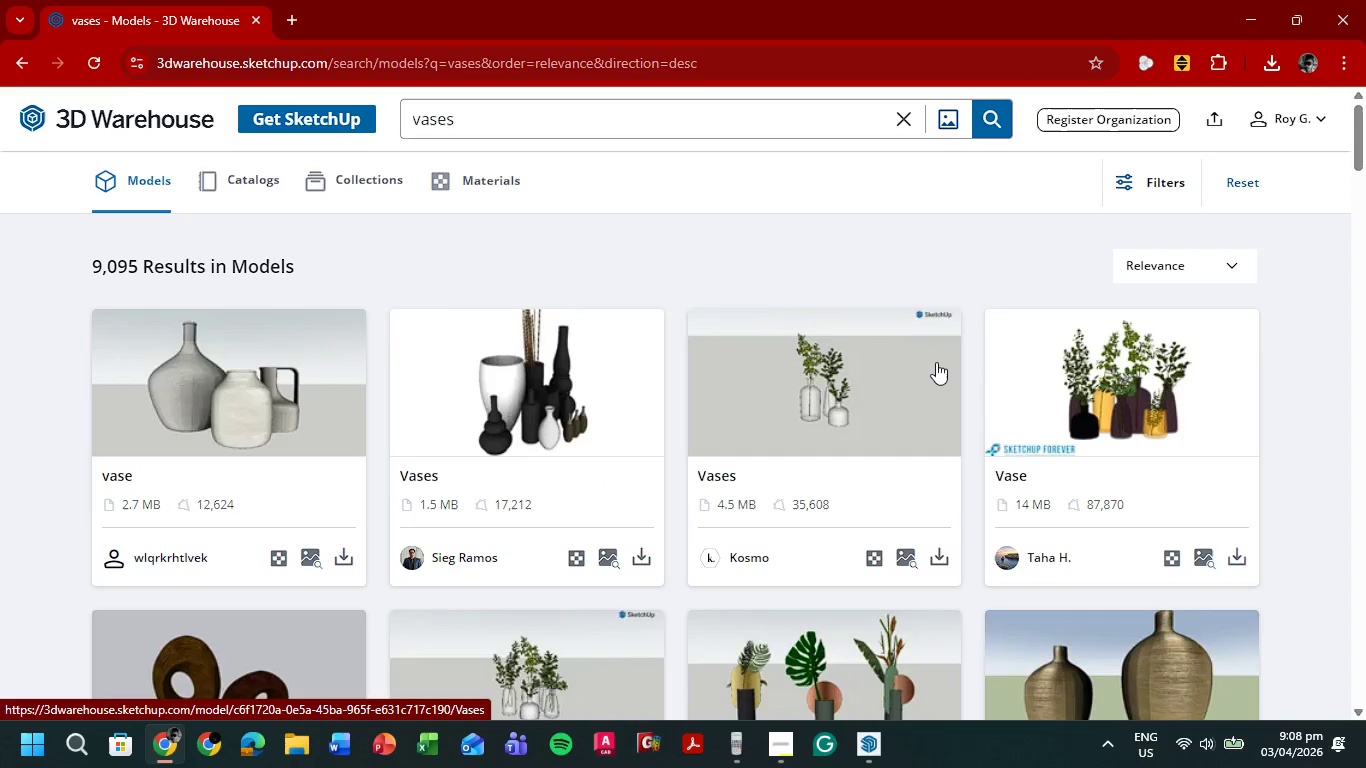 
scroll: coordinate [921, 363], scroll_direction: down, amount: 12.0
 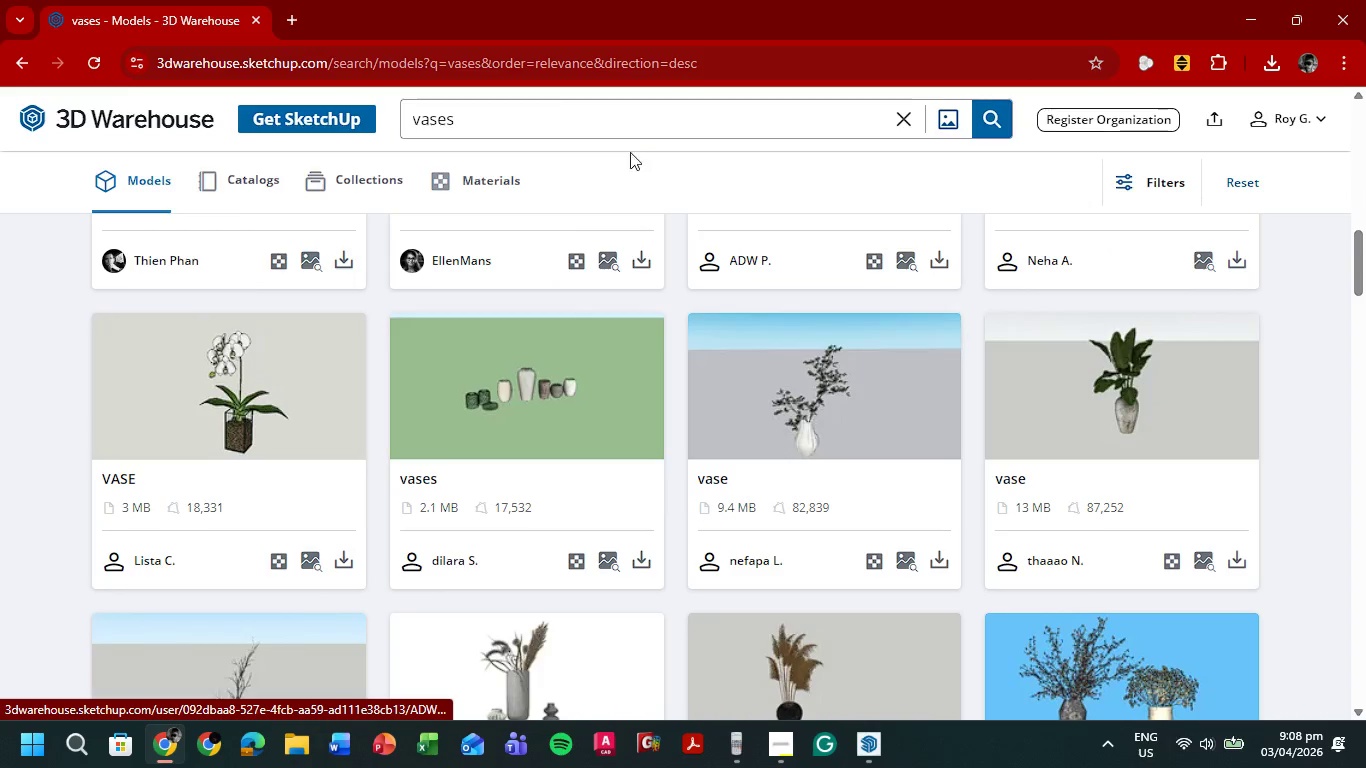 
left_click([555, 114])
 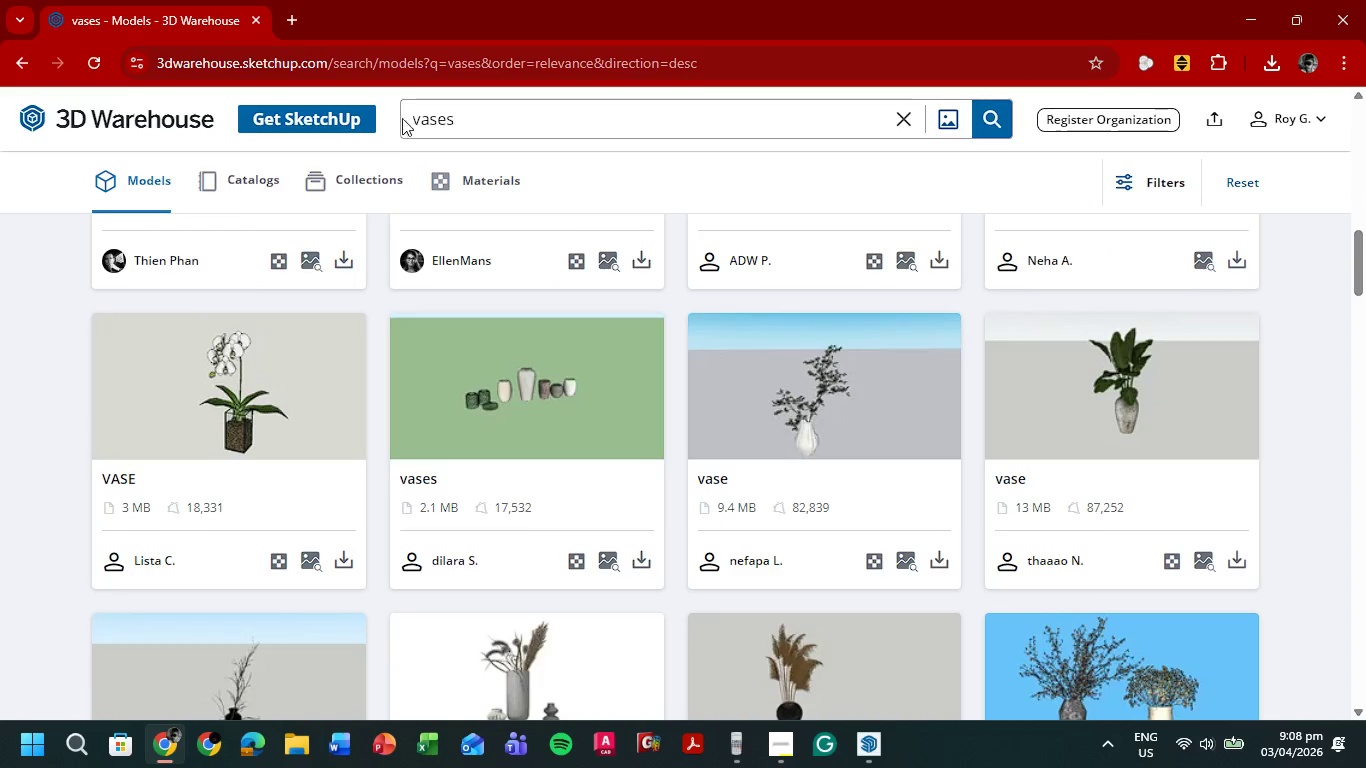 
left_click([413, 116])
 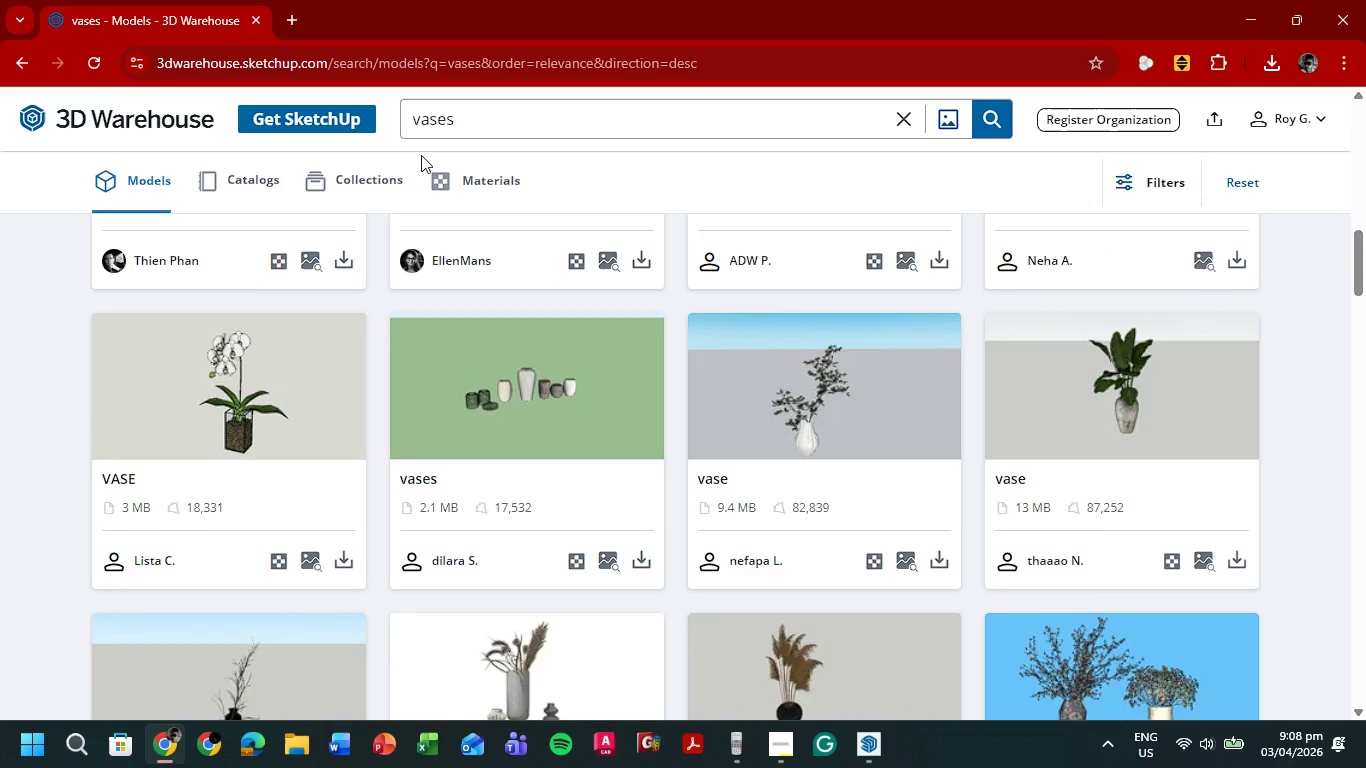 
type(designer )
 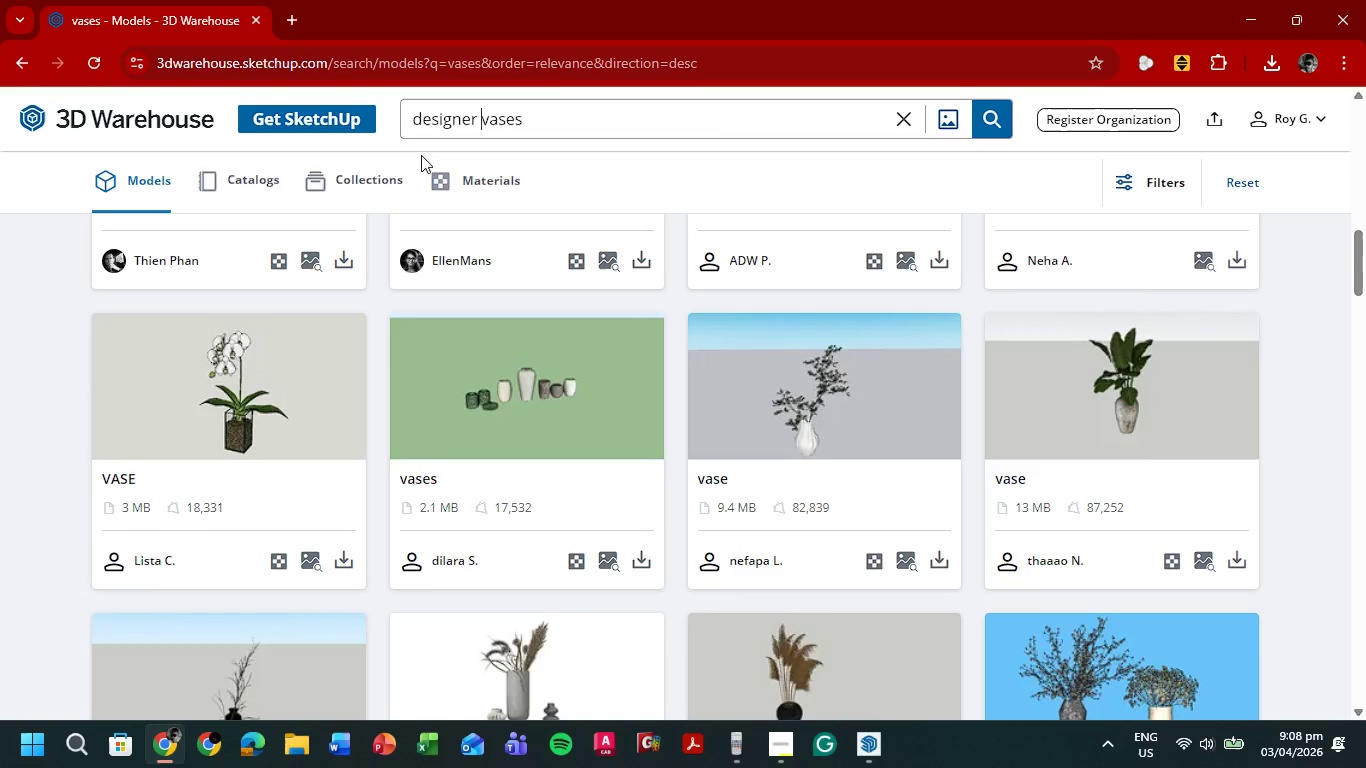 
key(Enter)
 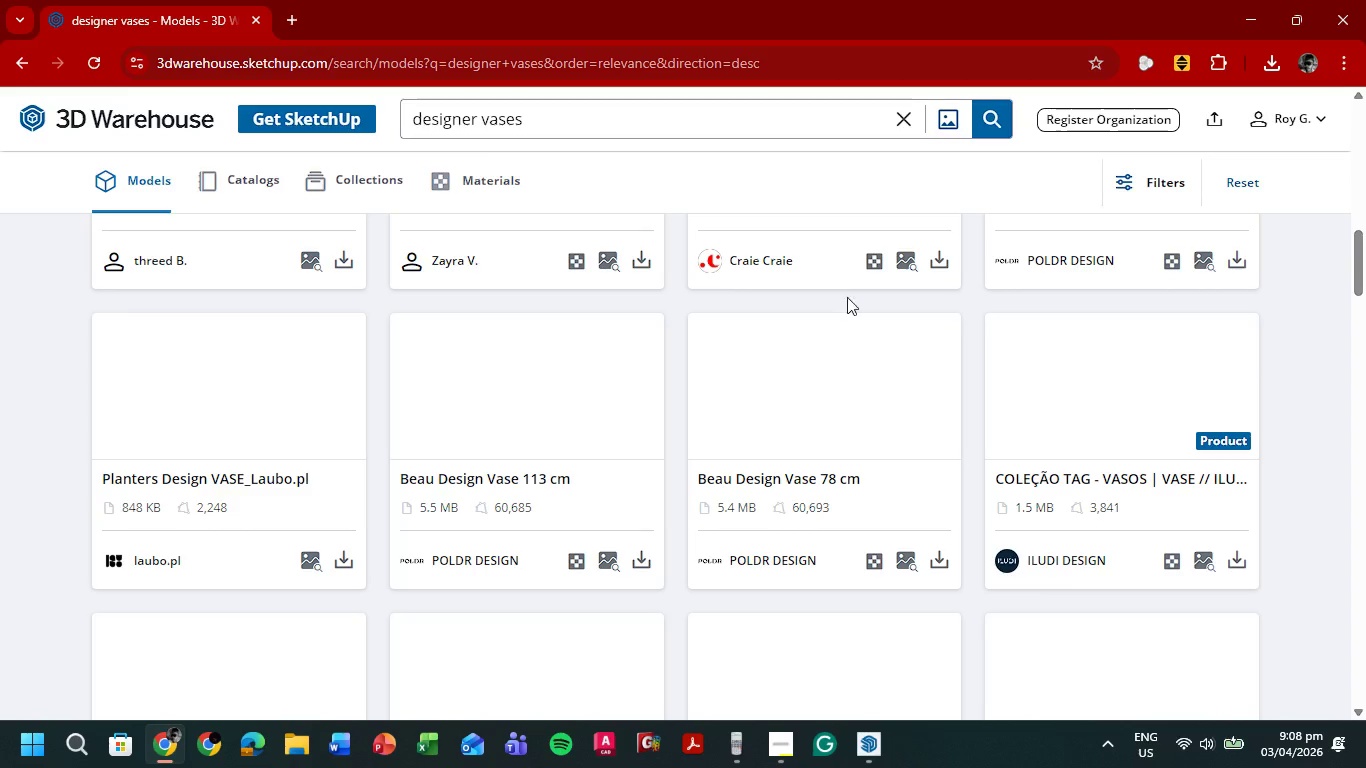 
scroll: coordinate [1305, 379], scroll_direction: up, amount: 14.0
 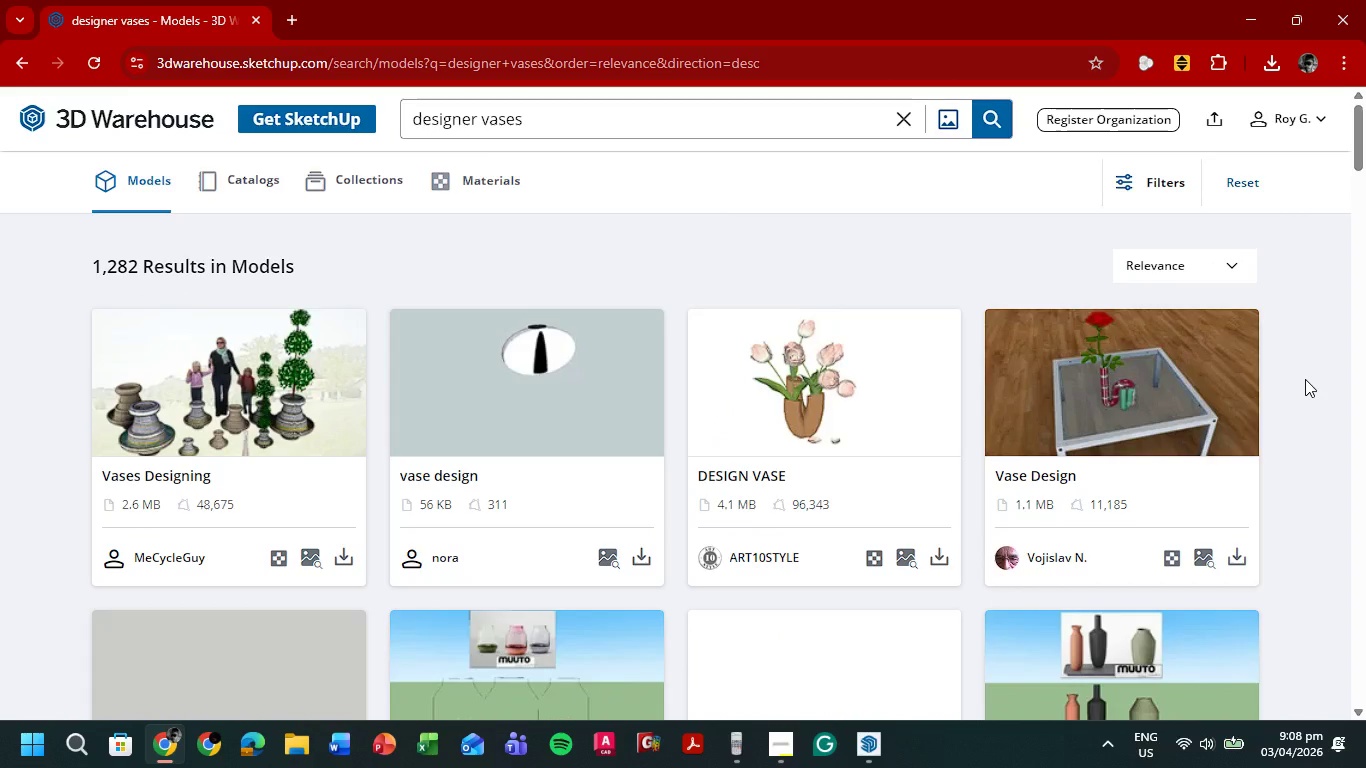 
scroll: coordinate [1305, 379], scroll_direction: down, amount: 3.0
 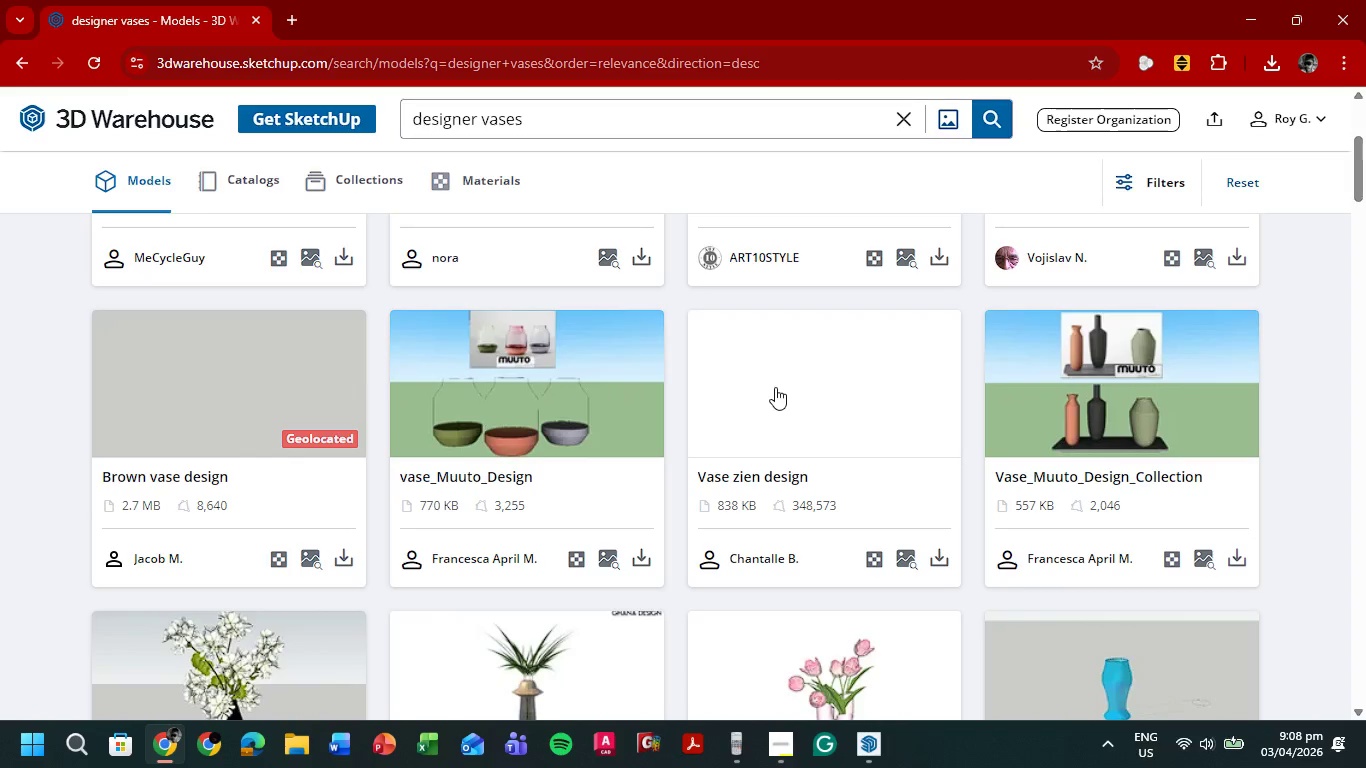 
wait(6.26)
 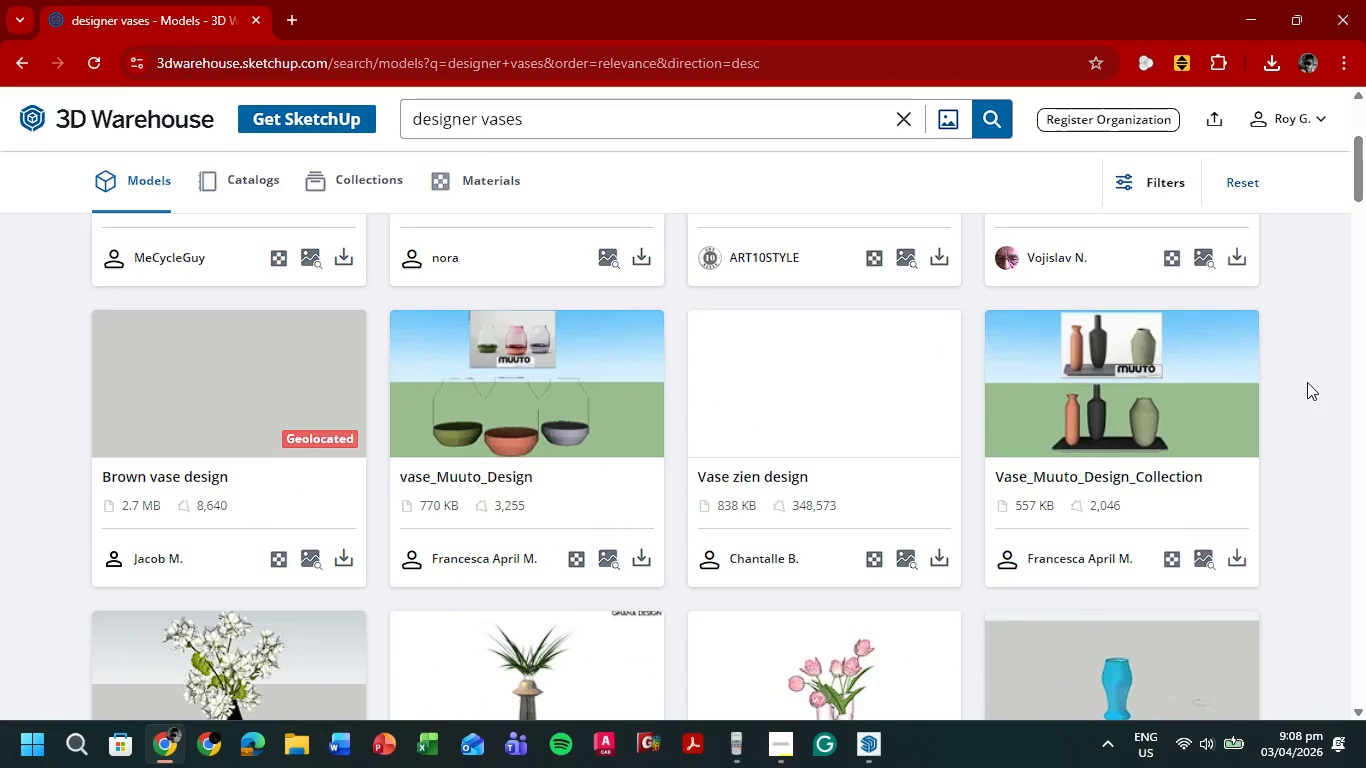 
scroll: coordinate [604, 379], scroll_direction: down, amount: 2.0
 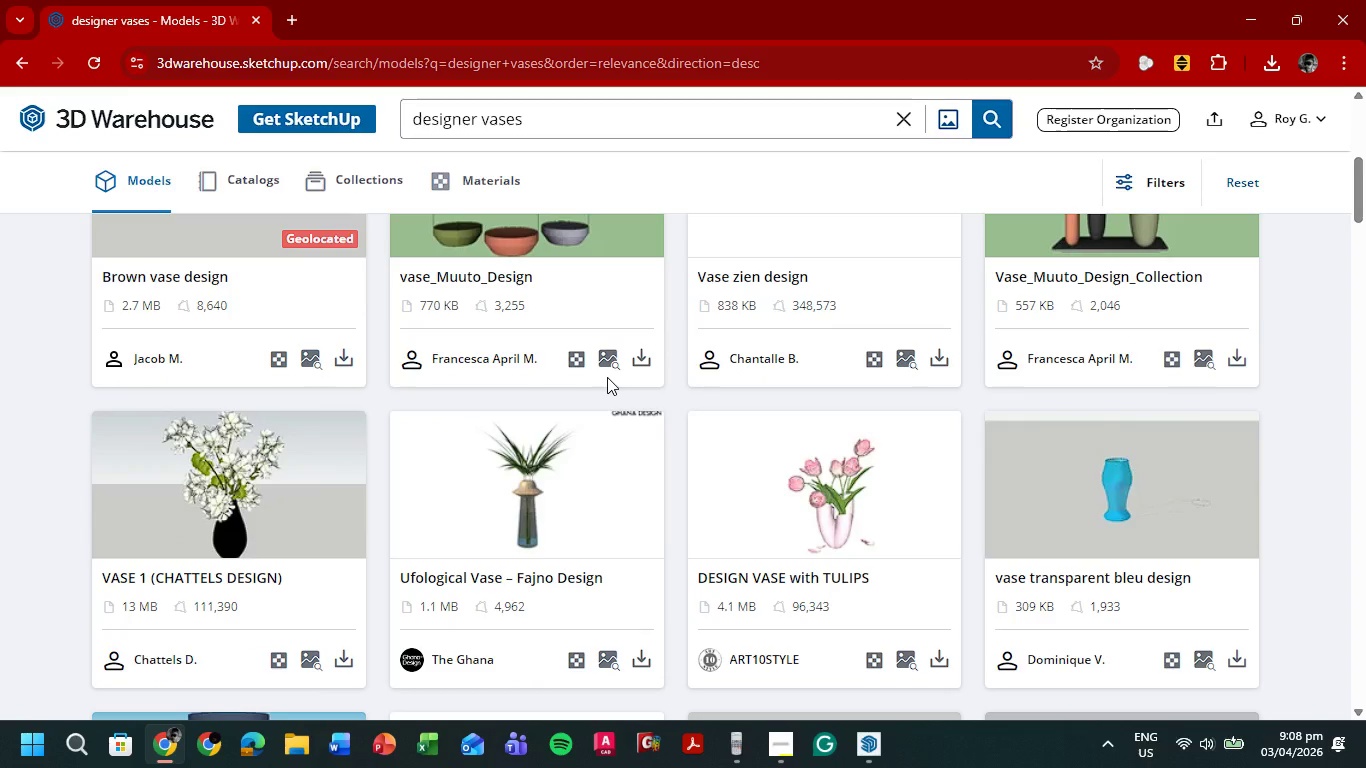 
scroll: coordinate [608, 376], scroll_direction: up, amount: 3.0
 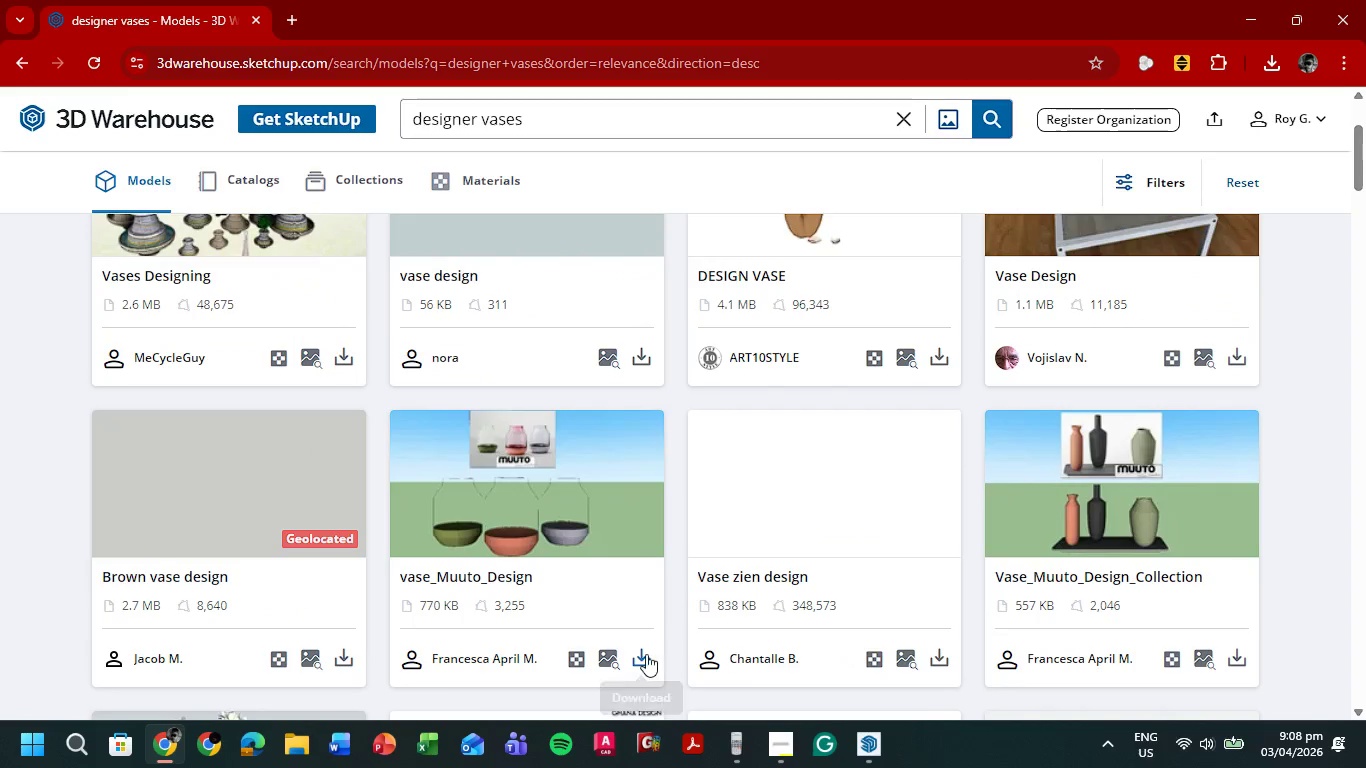 
left_click([644, 650])
 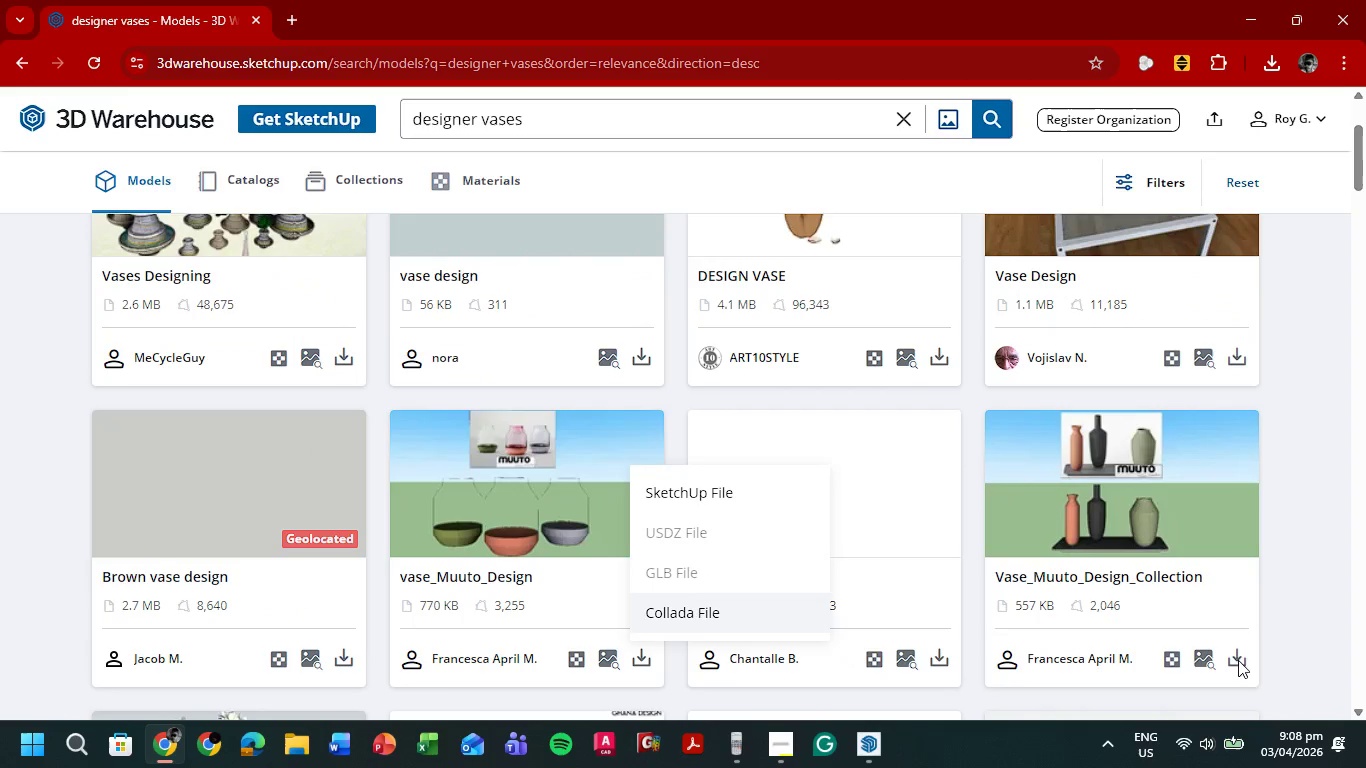 
left_click([1238, 653])
 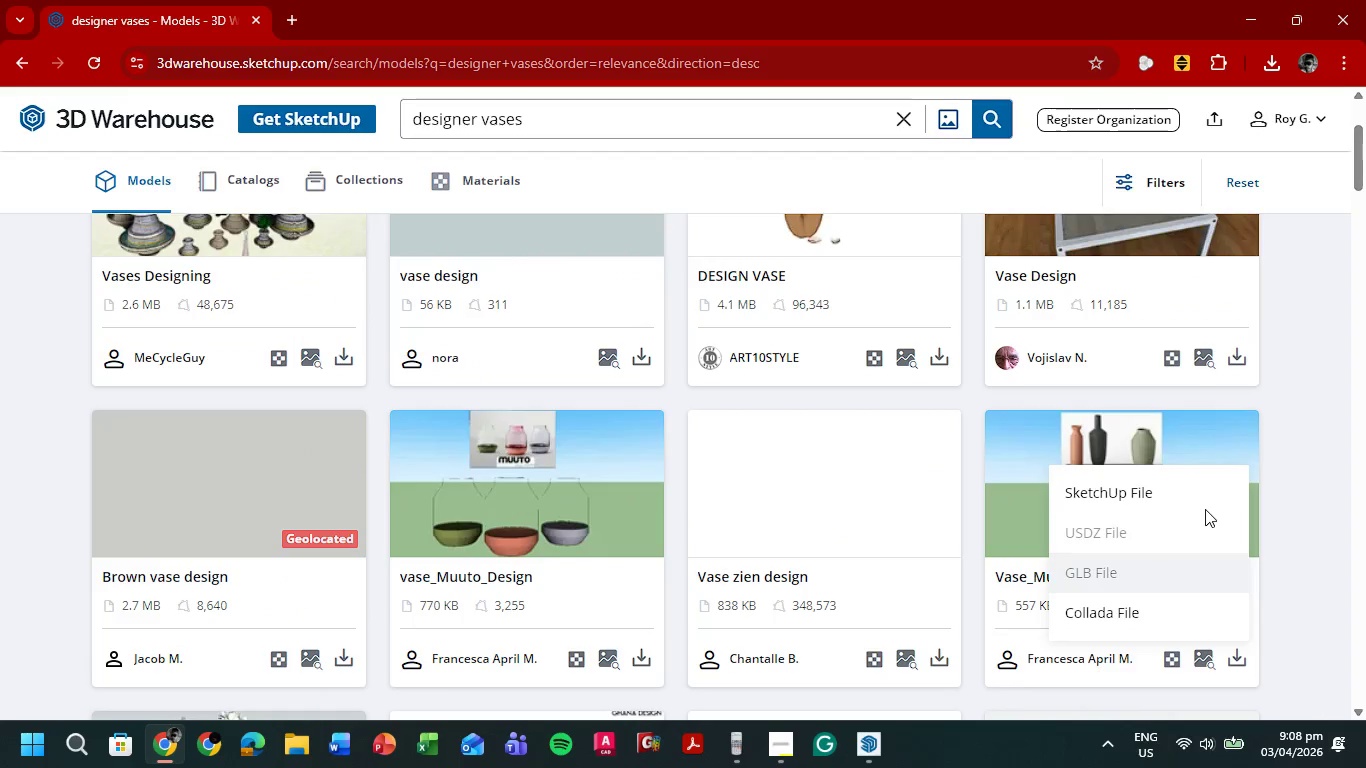 
left_click([1193, 493])
 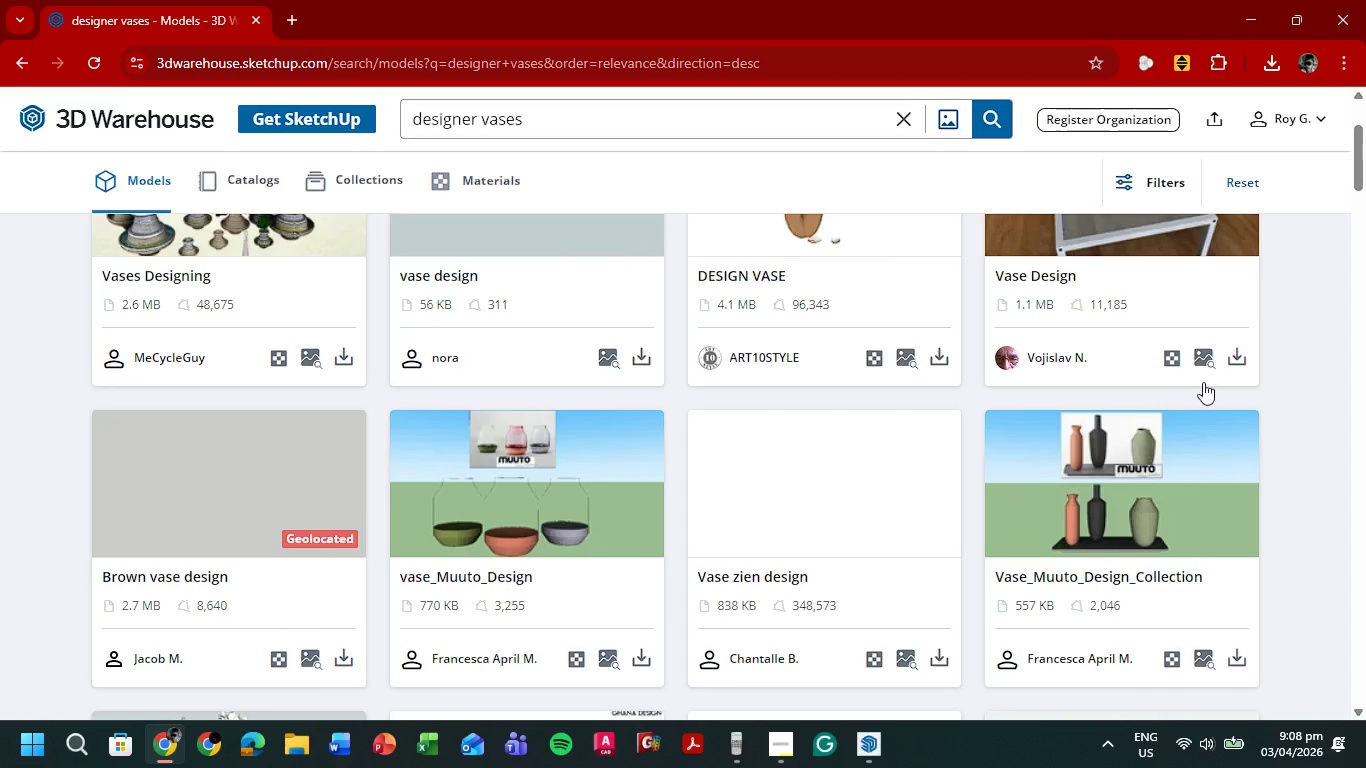 
mouse_move([1226, 354])
 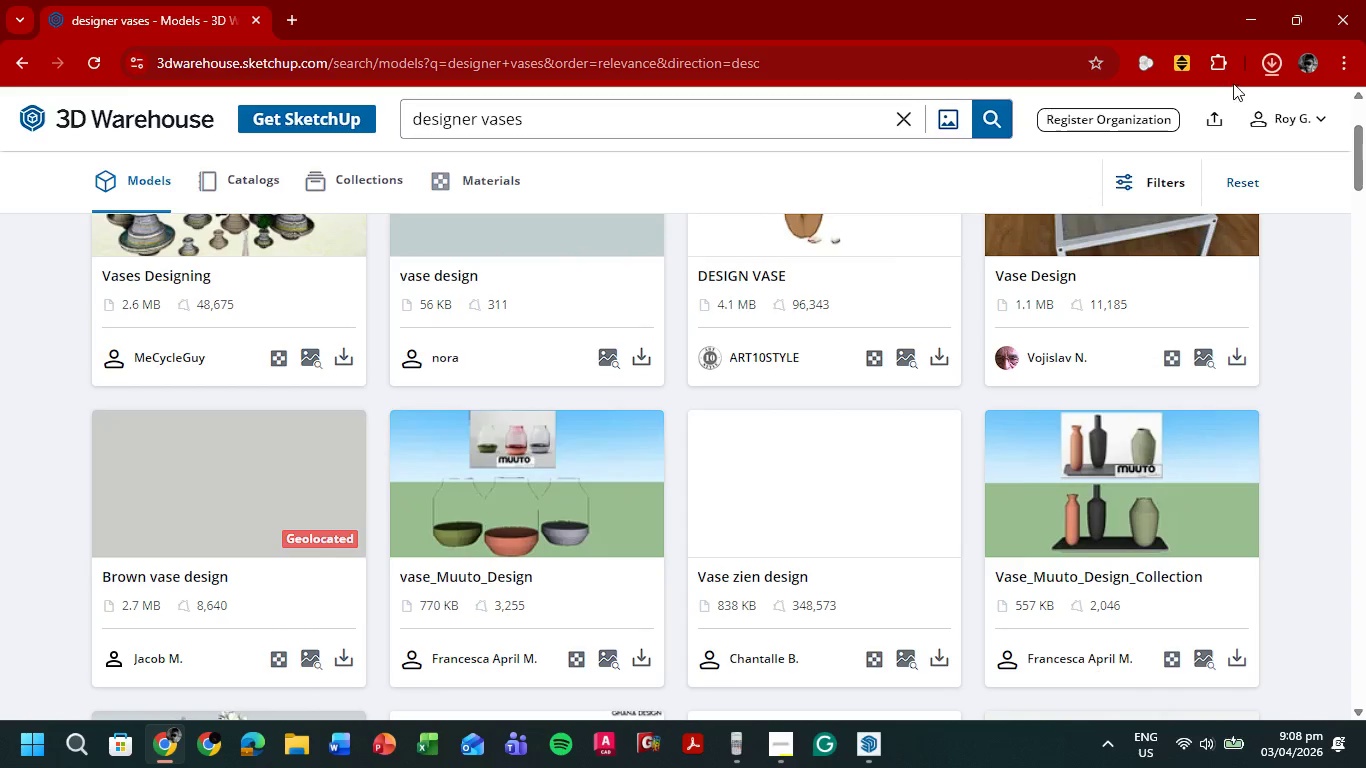 
mouse_move([1247, 97])
 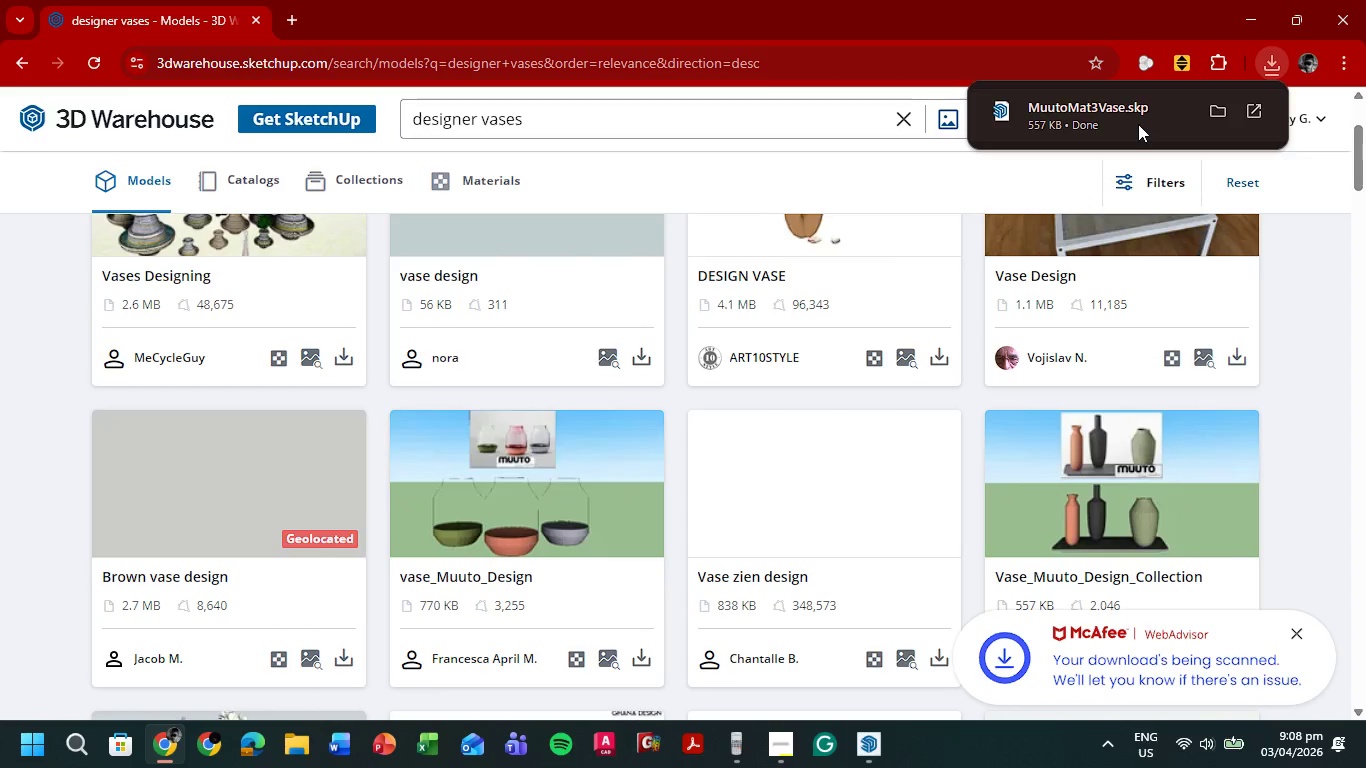 
left_click([1138, 124])
 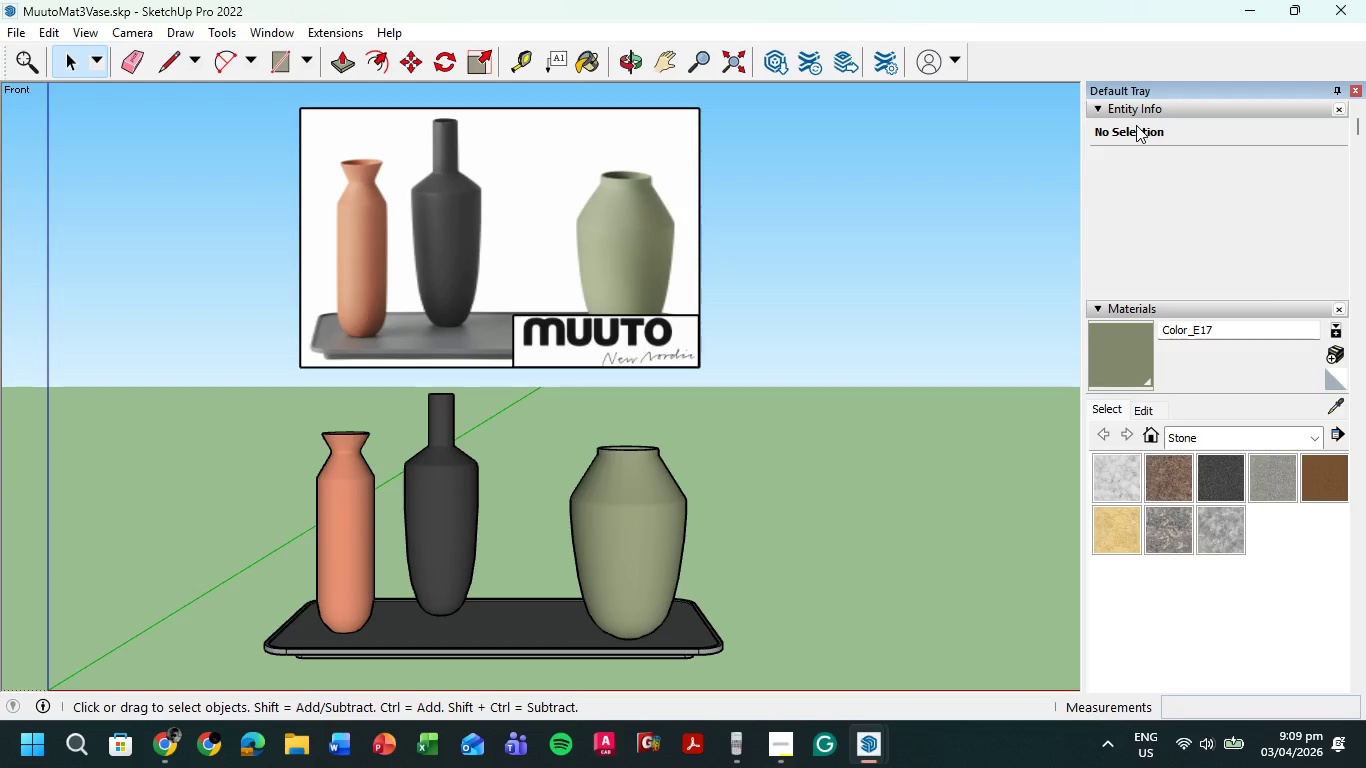 
wait(22.64)
 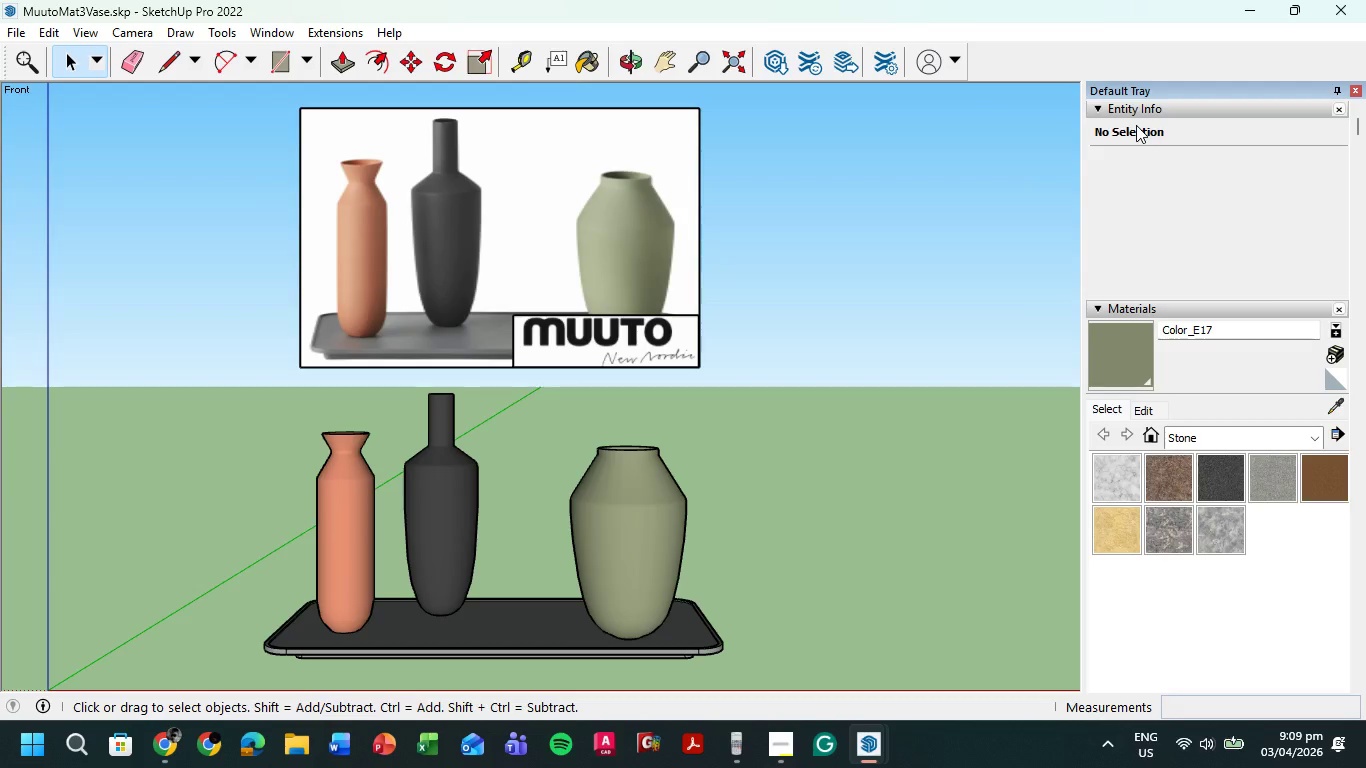 
left_click([619, 612])
 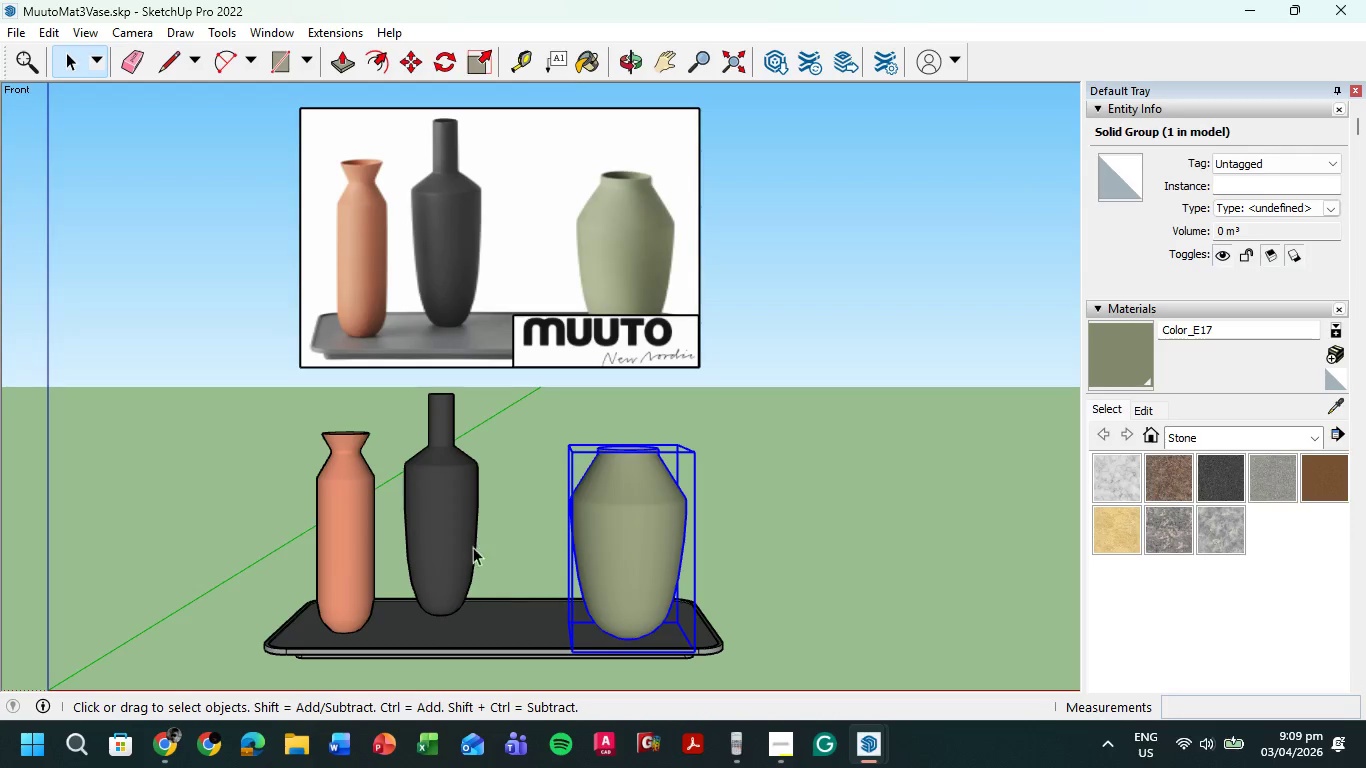 
left_click_drag(start_coordinate=[768, 568], to_coordinate=[249, 614])
 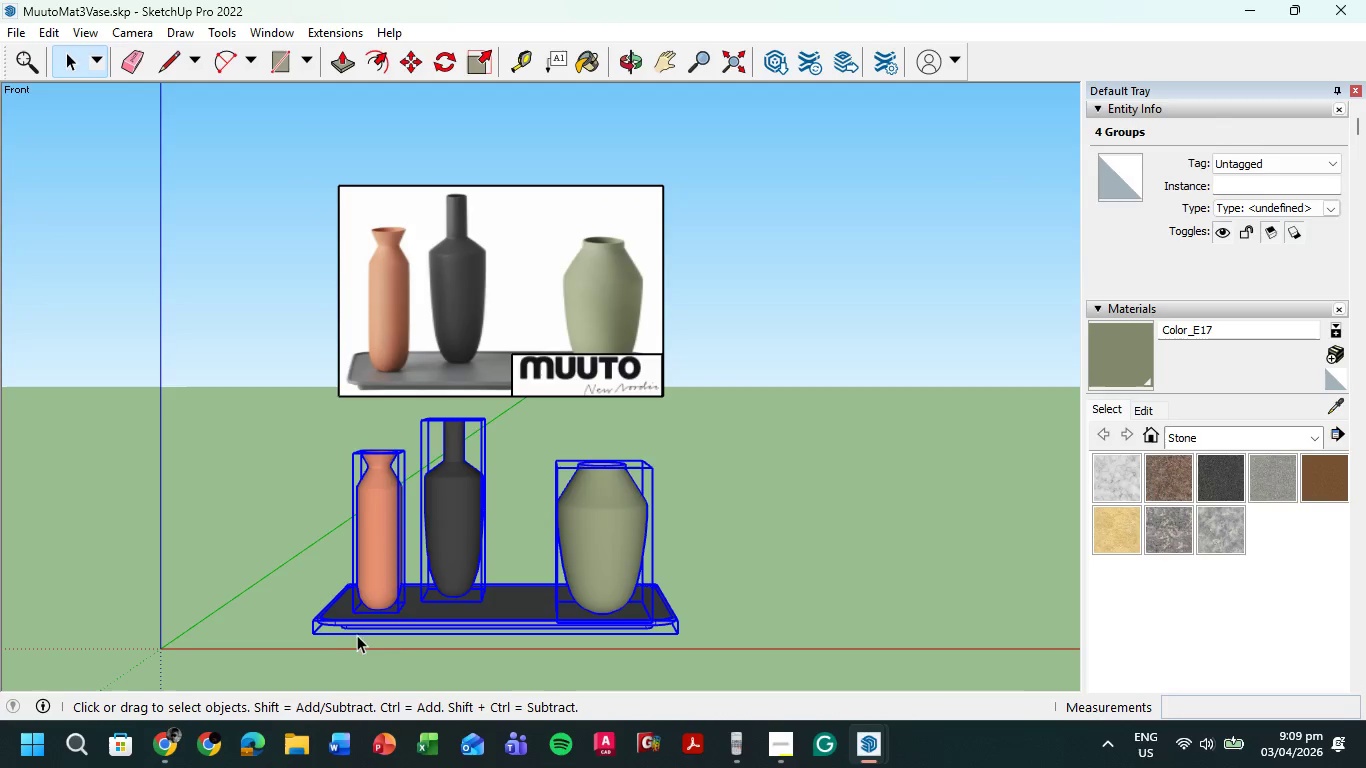 
scroll: coordinate [509, 522], scroll_direction: down, amount: 3.0
 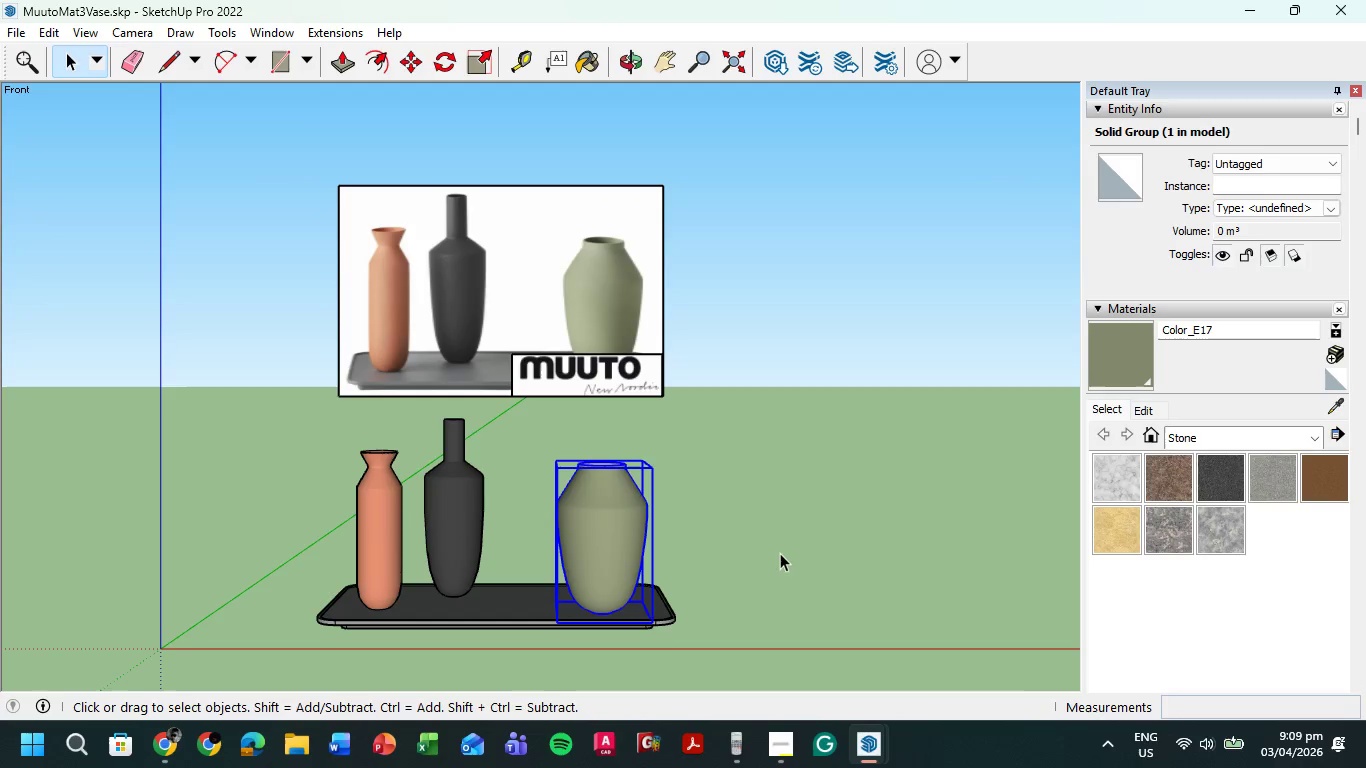 
right_click([412, 603])
 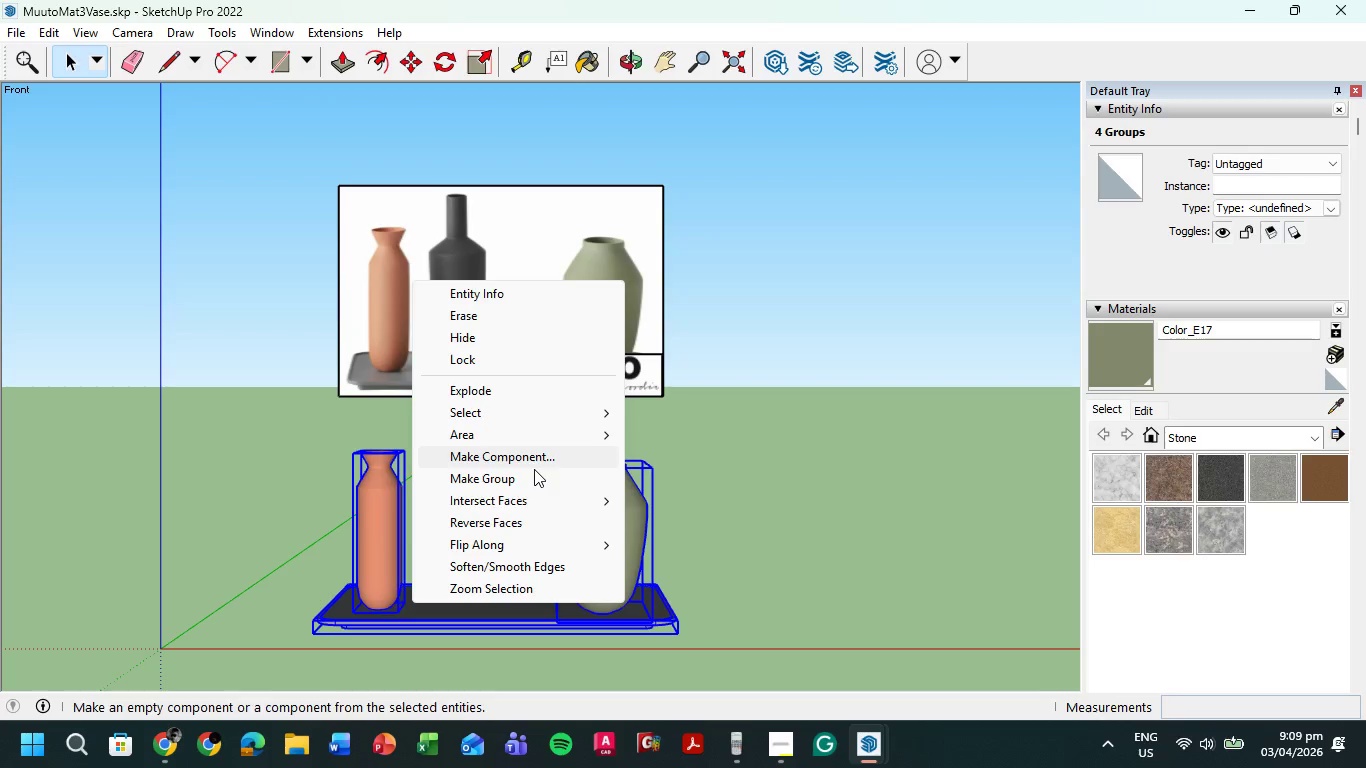 
left_click([534, 472])
 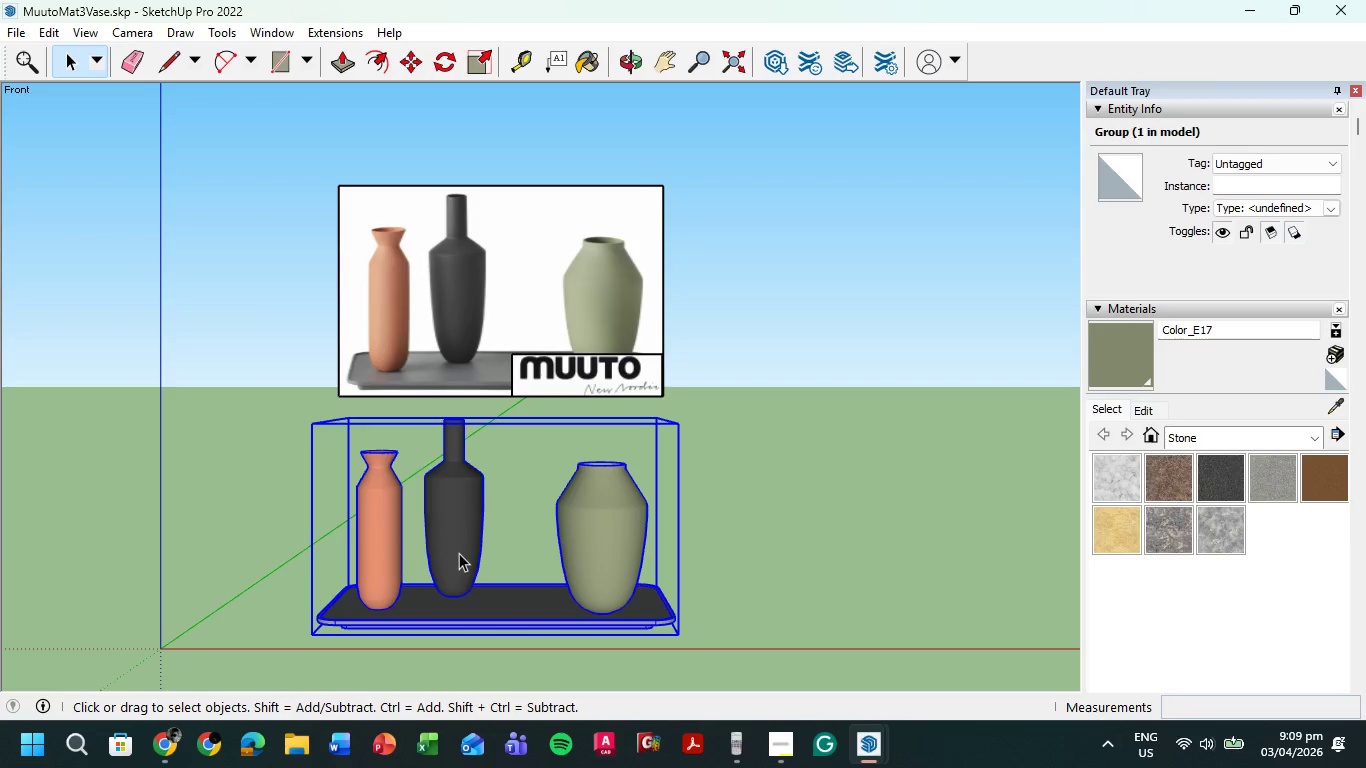 
key(Control+C)
 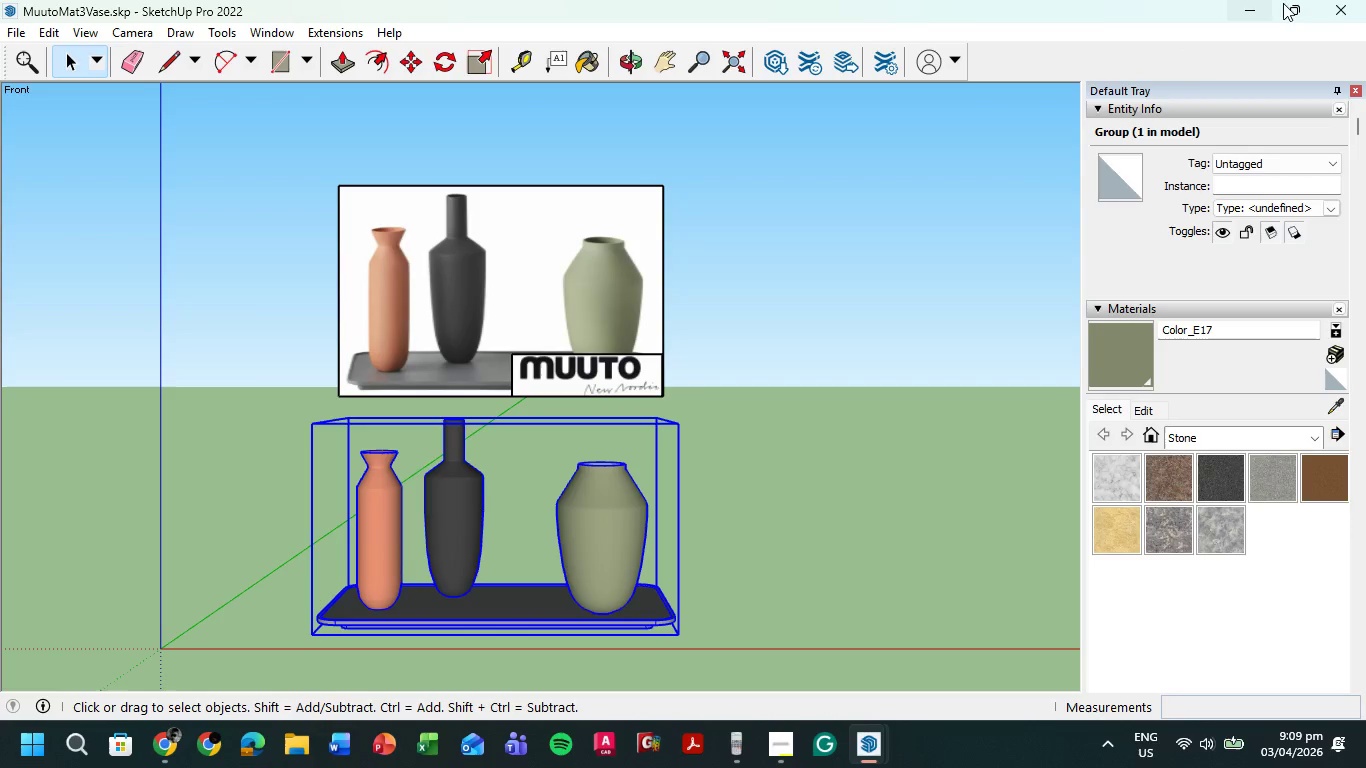 
left_click([1346, 0])
 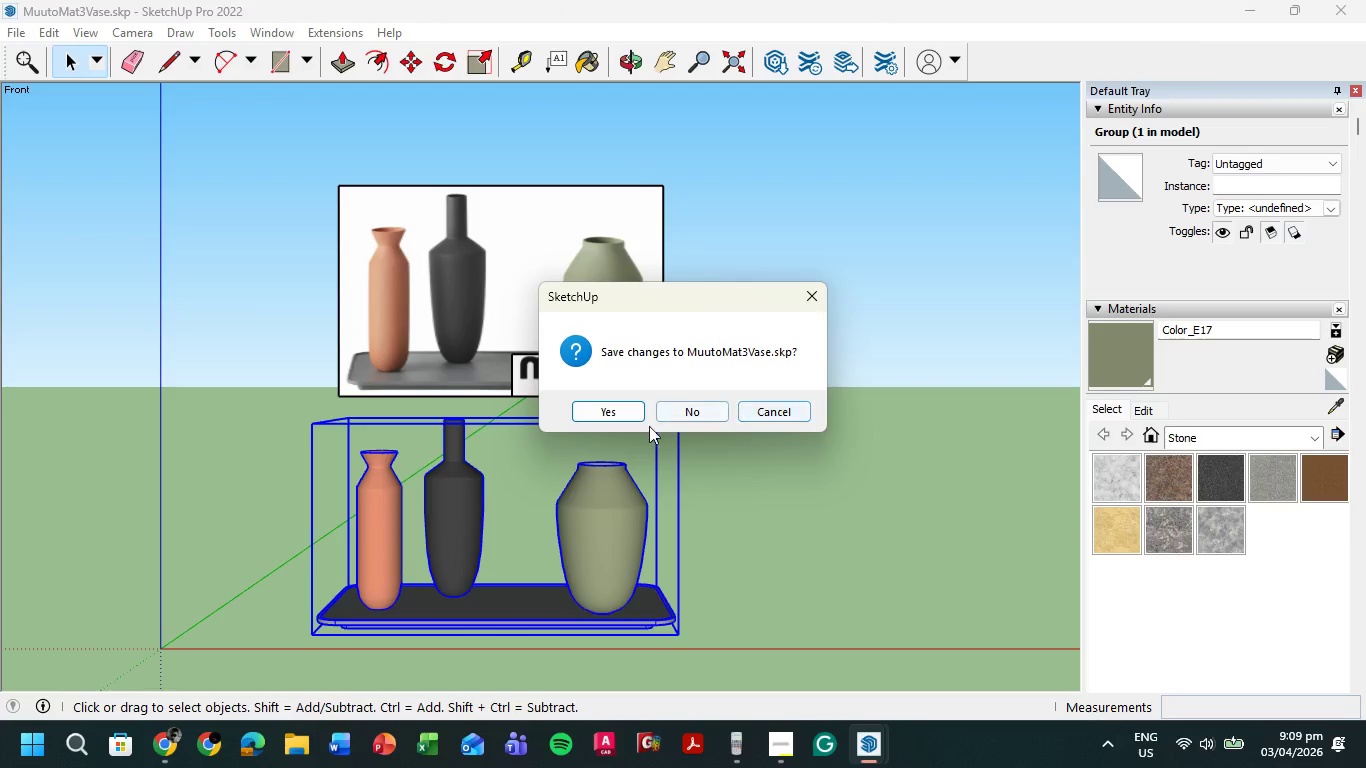 
left_click([668, 416])
 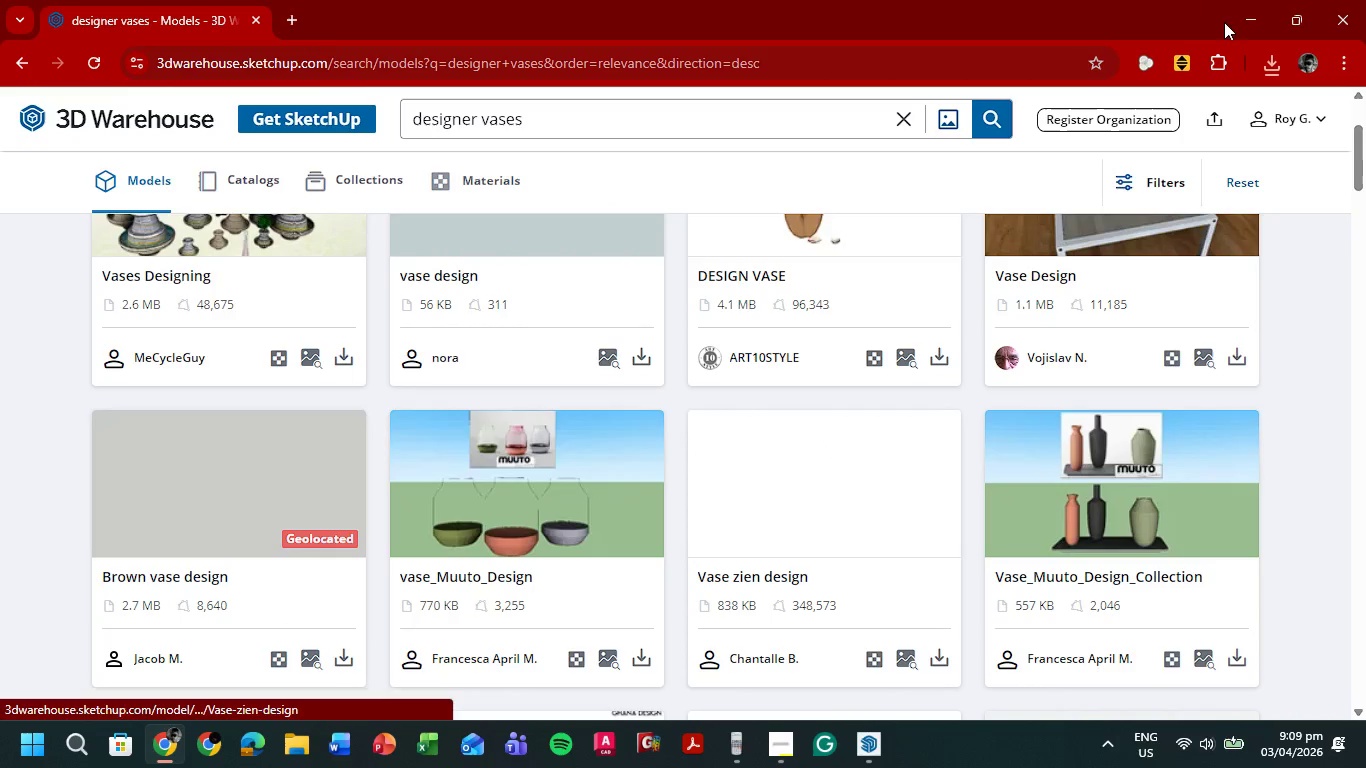 
left_click([1255, 9])
 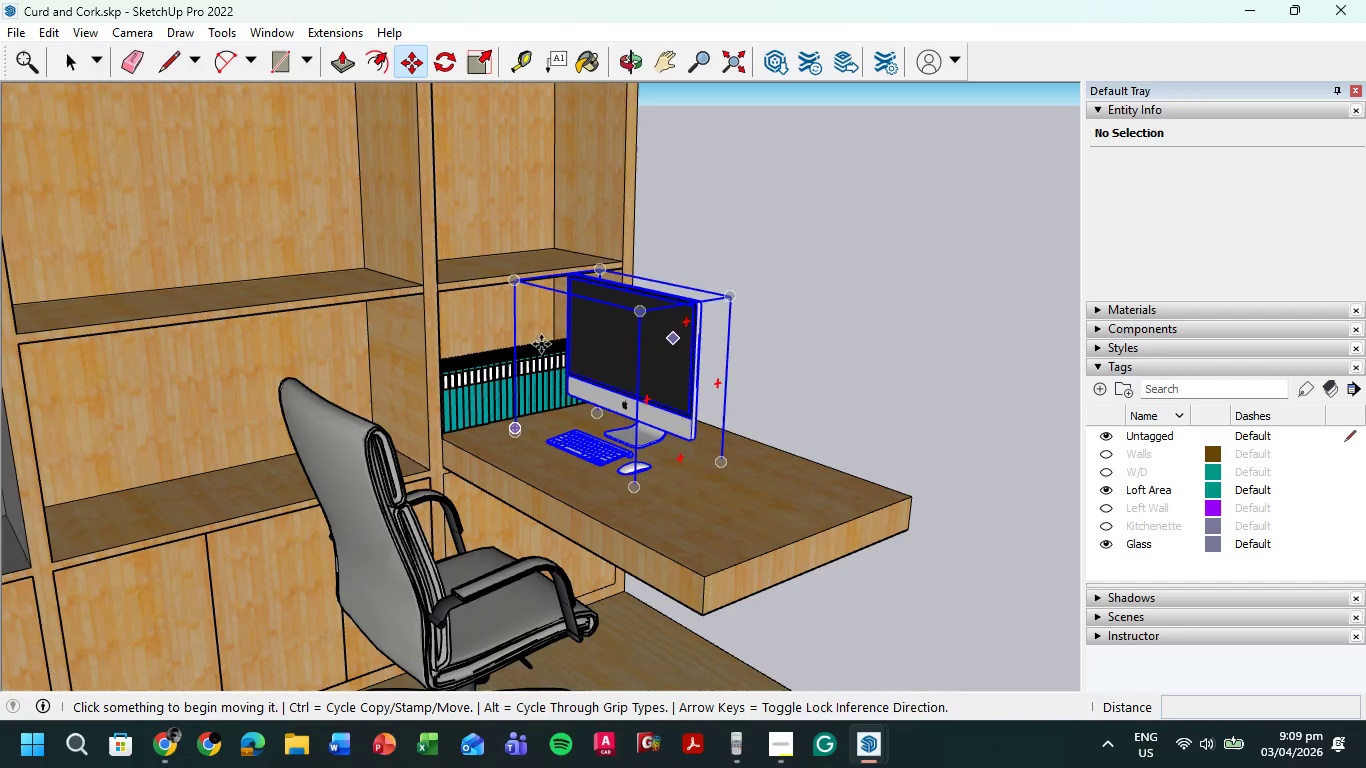 
key(Control+V)
 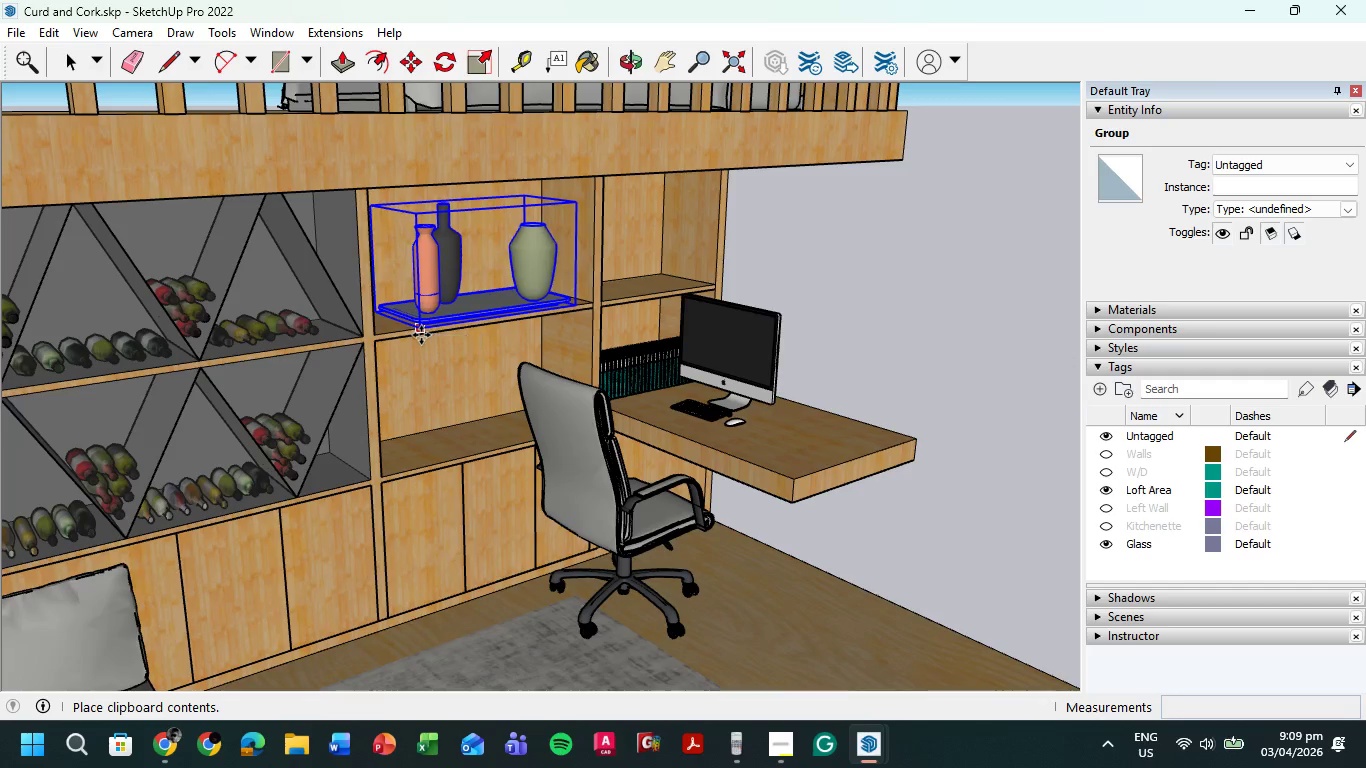 
scroll: coordinate [924, 342], scroll_direction: down, amount: 7.0
 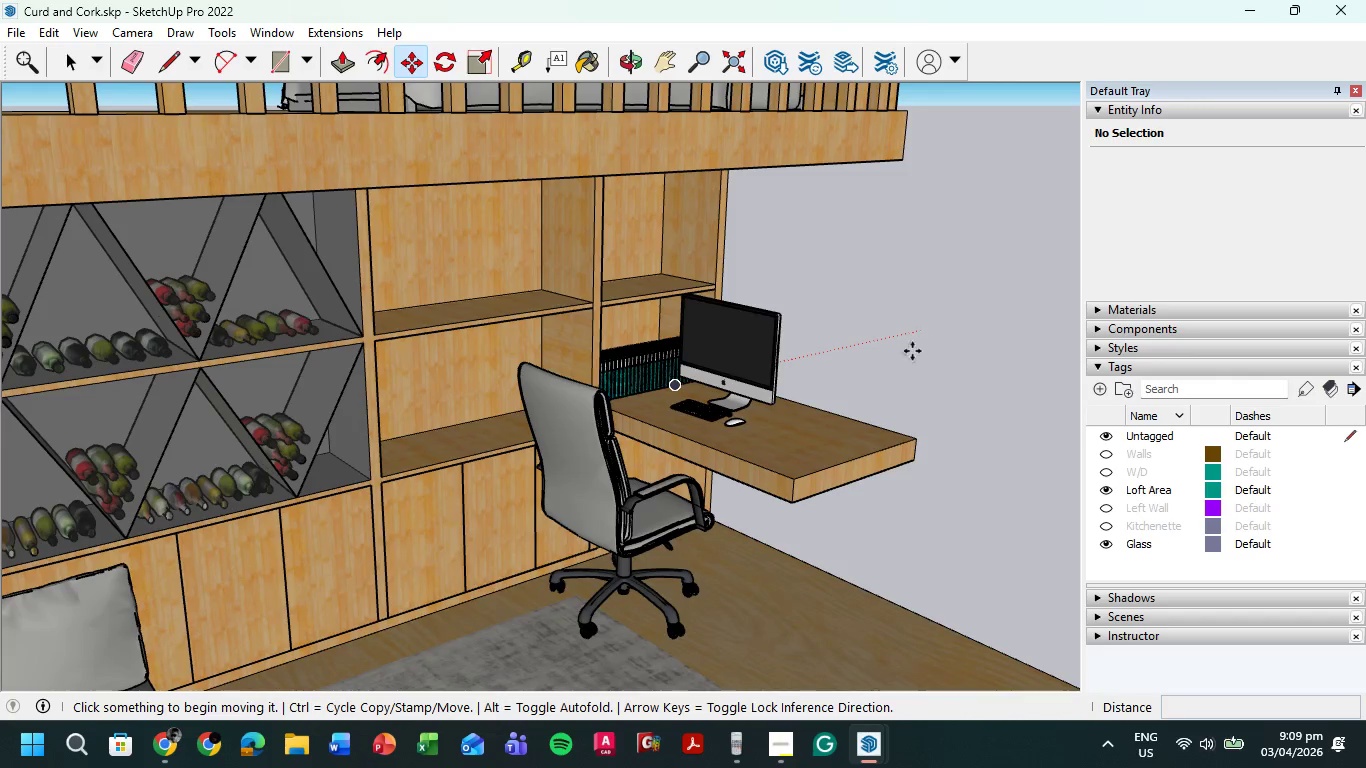 
left_click([418, 335])
 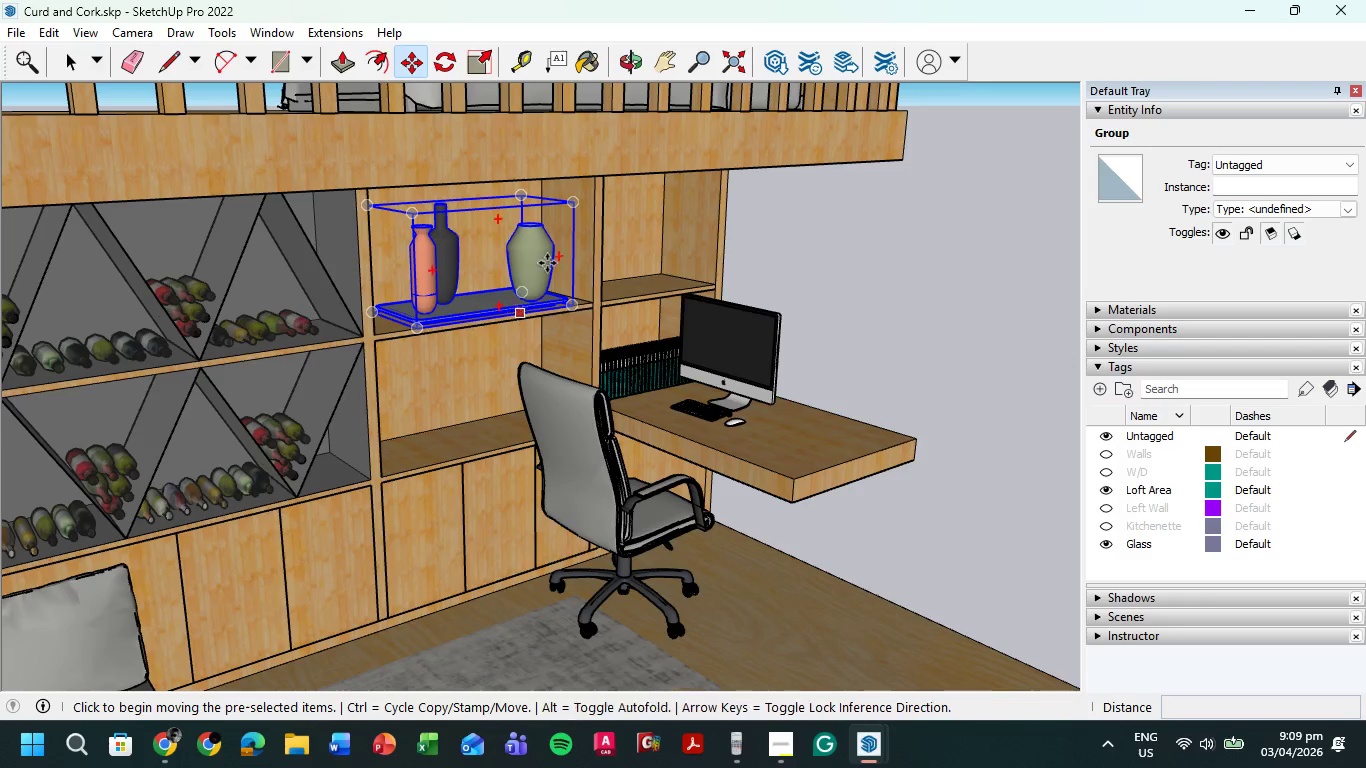 
scroll: coordinate [570, 242], scroll_direction: up, amount: 5.0
 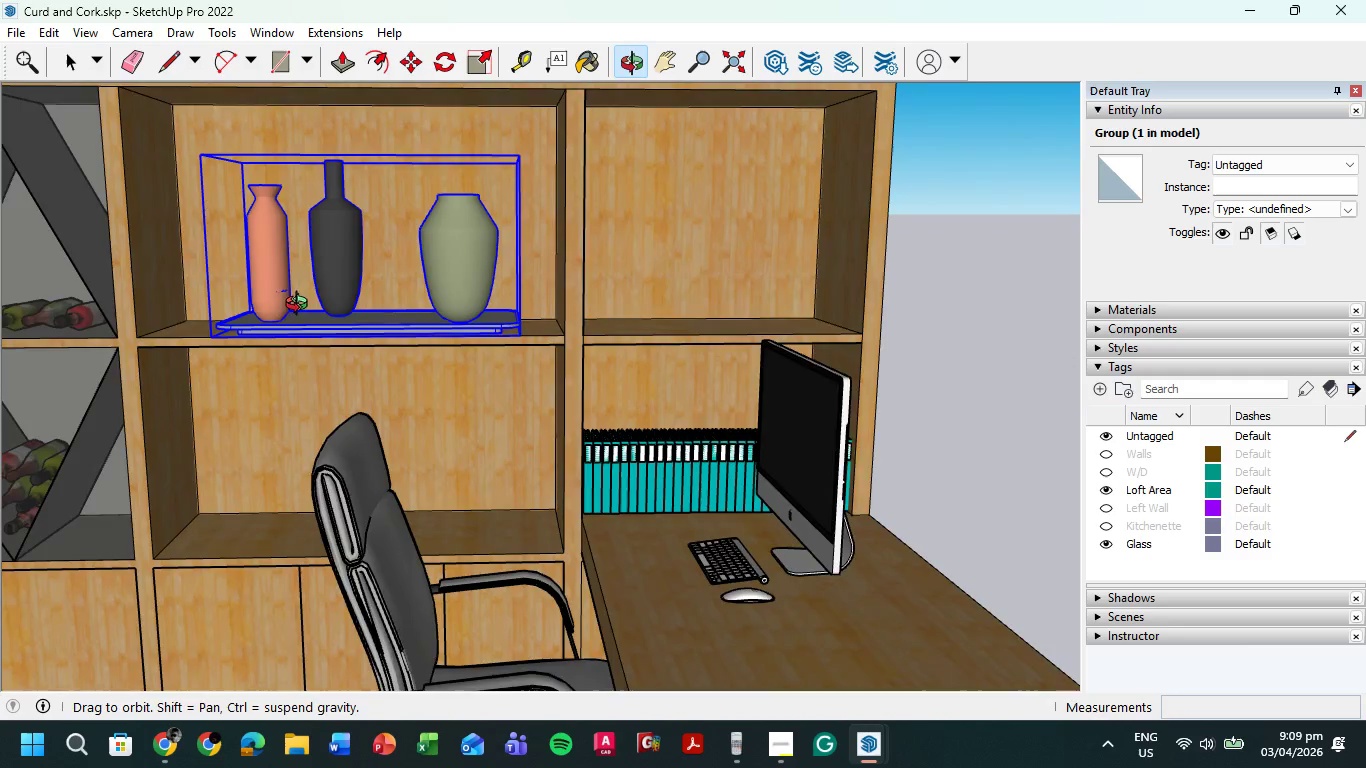 
hold_key(key=ShiftLeft, duration=0.41)
 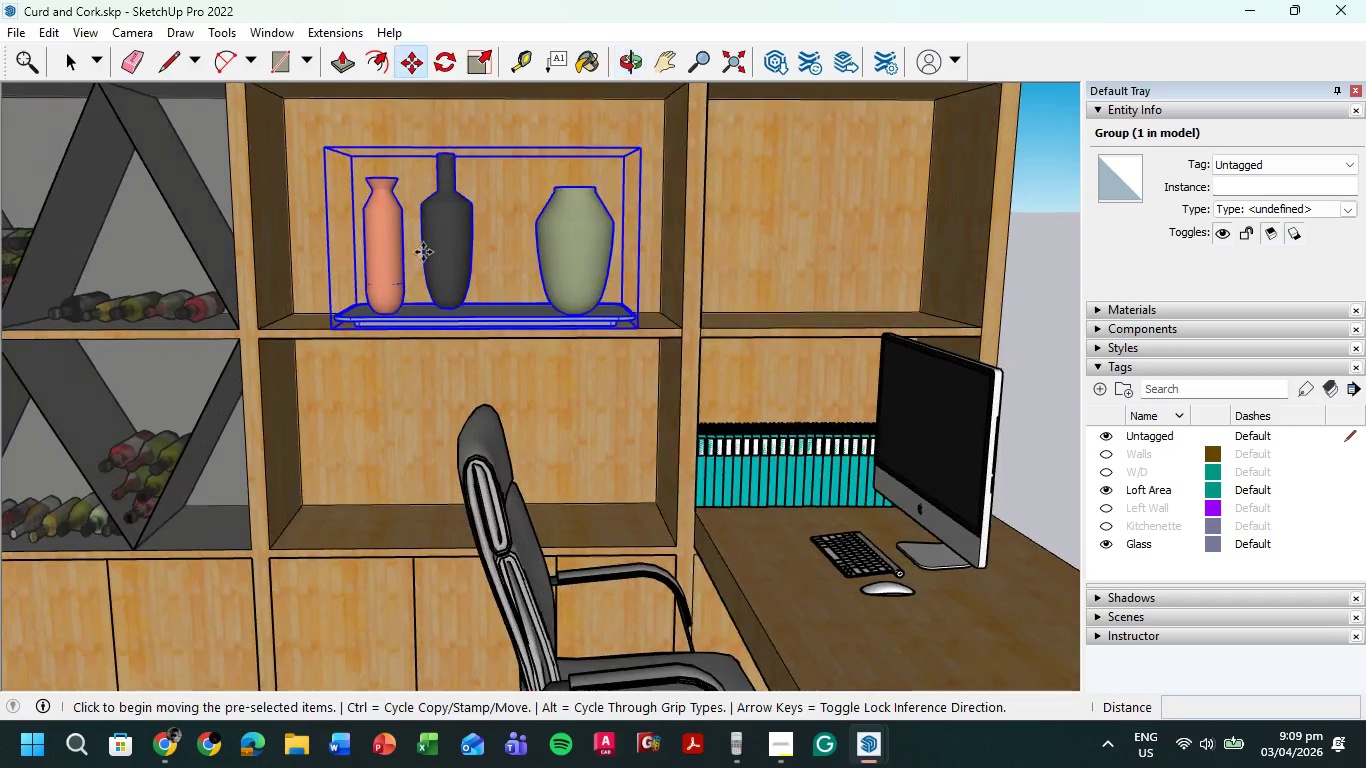 
scroll: coordinate [416, 252], scroll_direction: up, amount: 4.0
 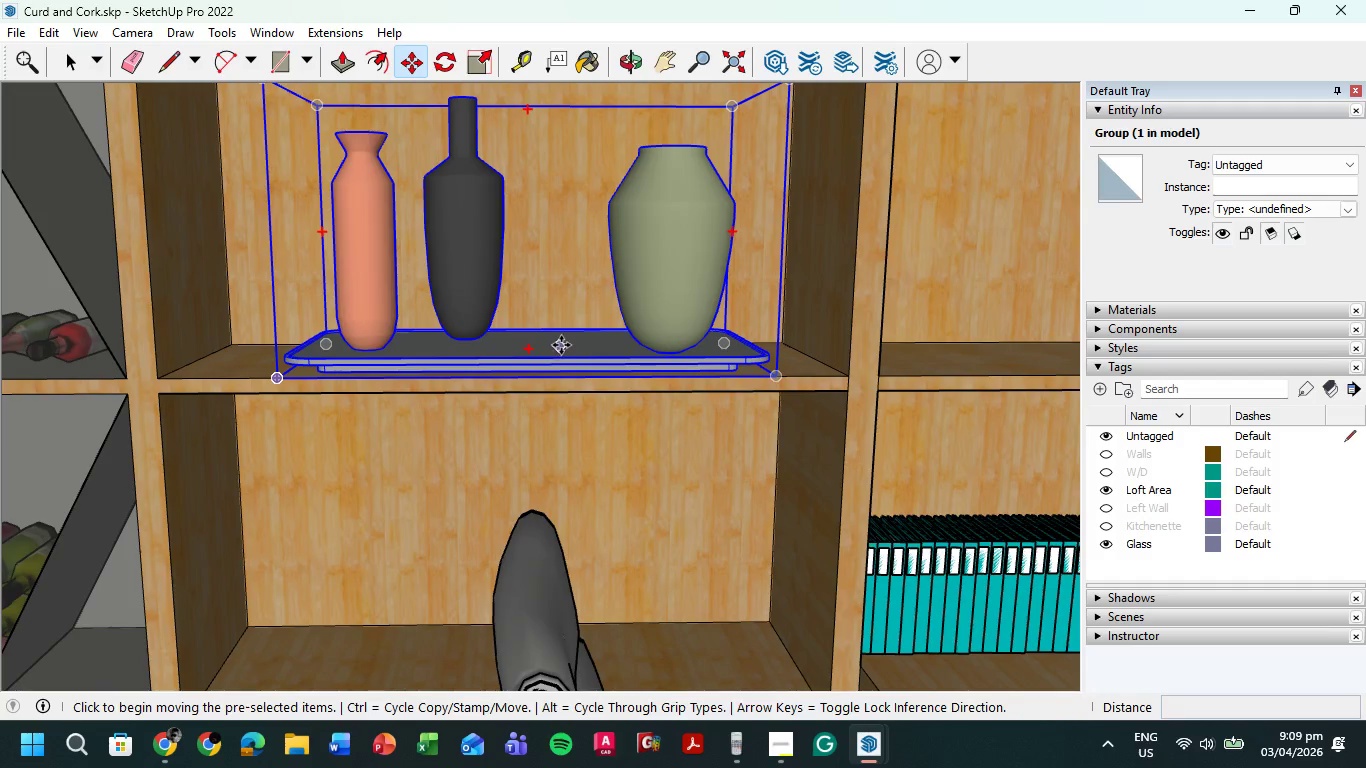 
left_click([562, 343])
 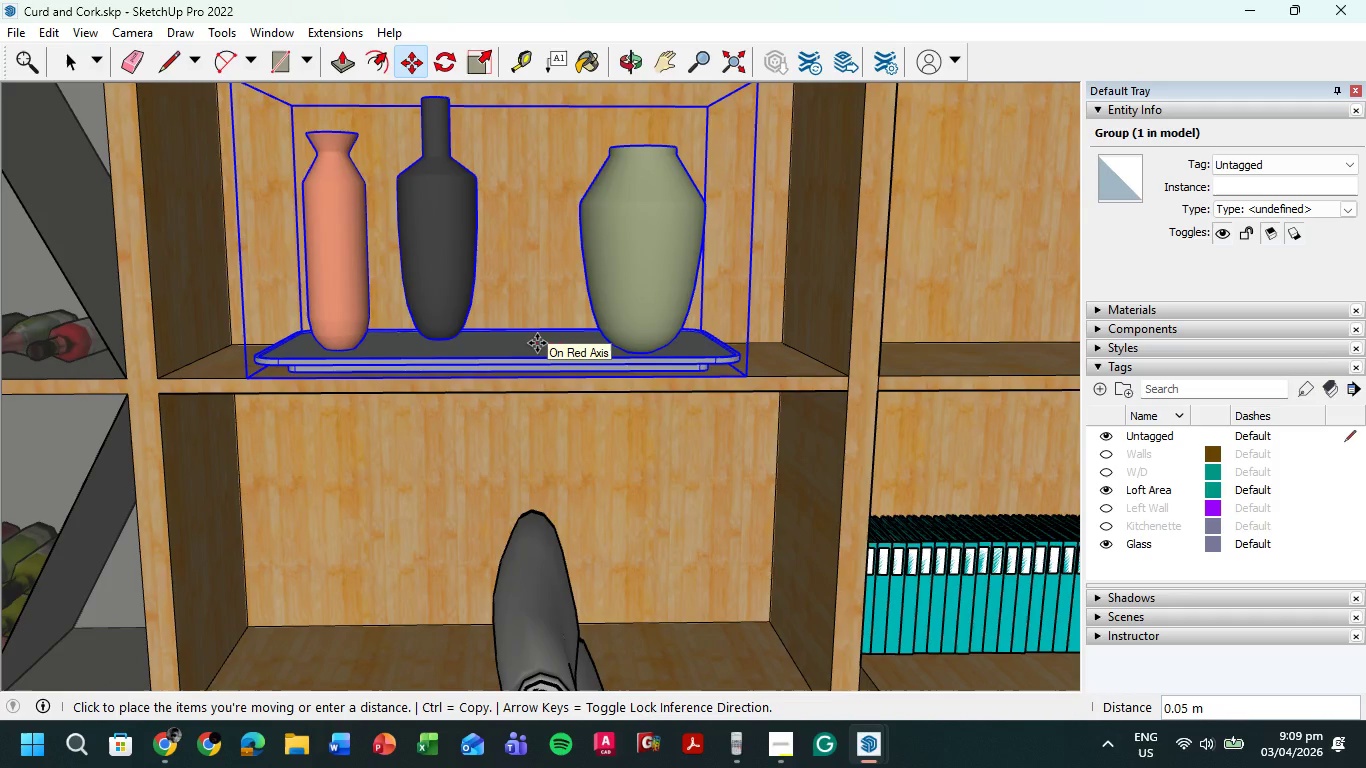 
left_click([537, 343])
 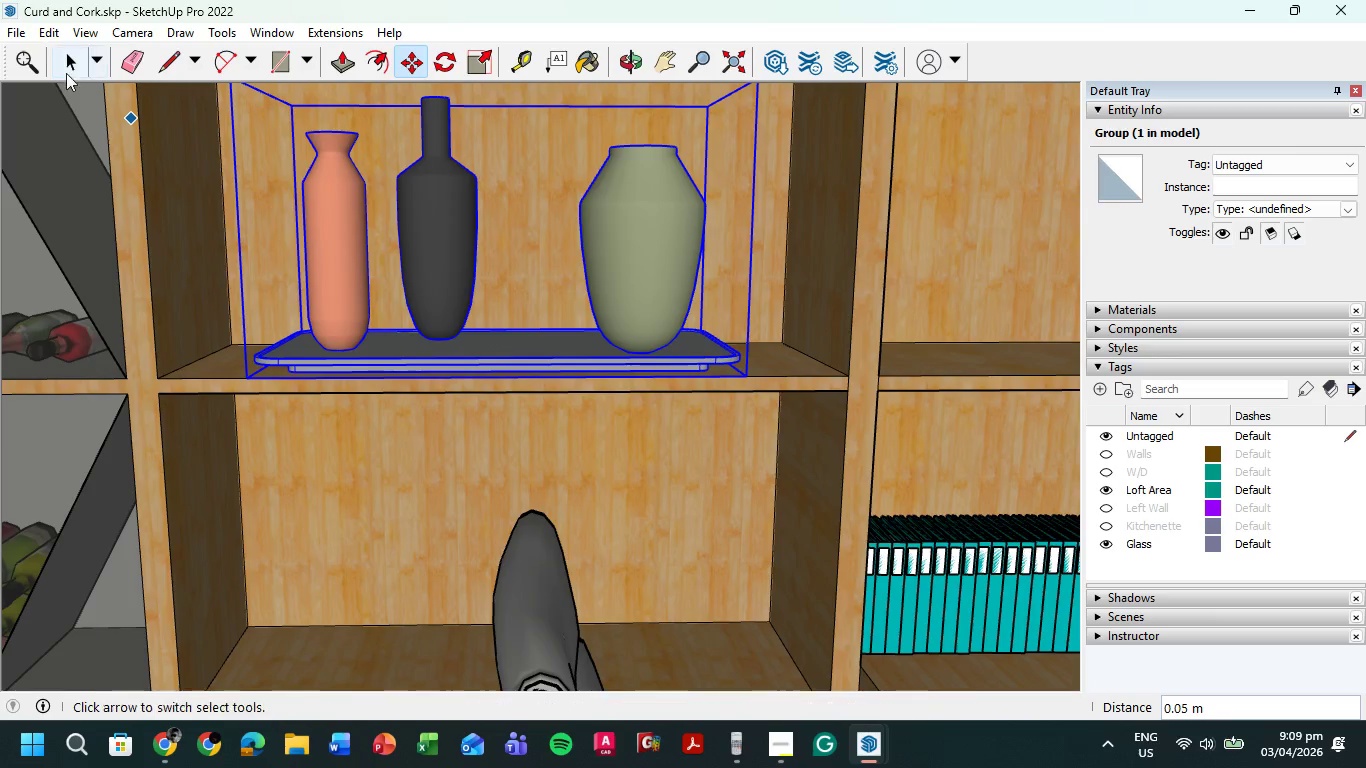 
left_click([78, 61])
 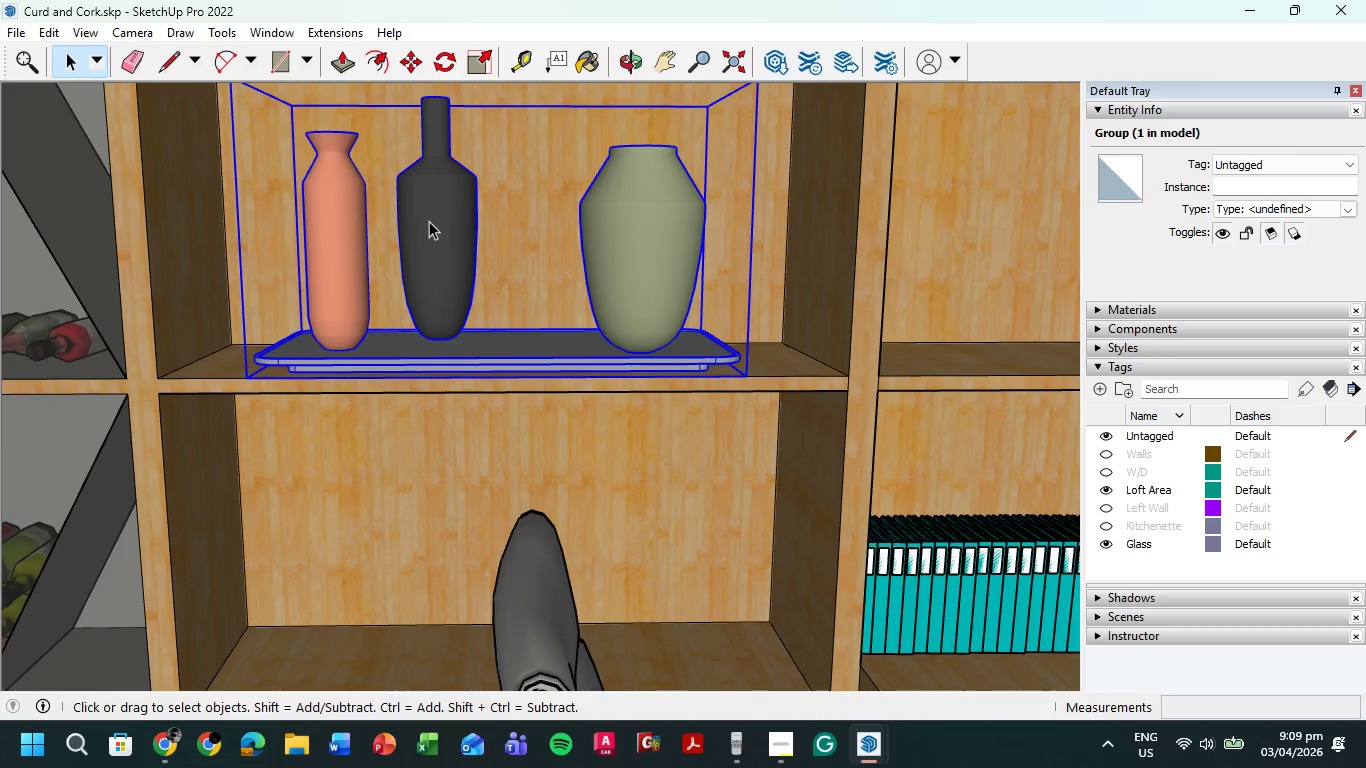 
key(Escape)
 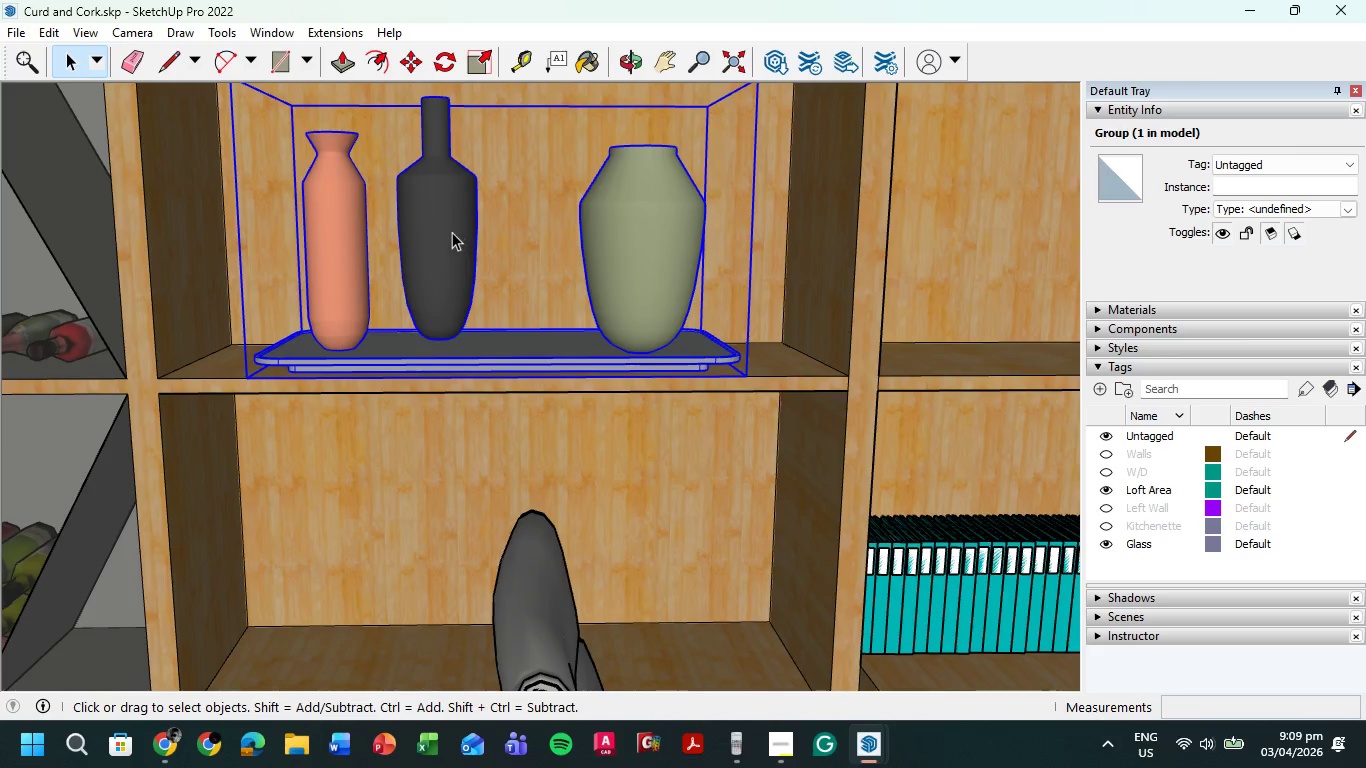 
double_click([452, 231])
 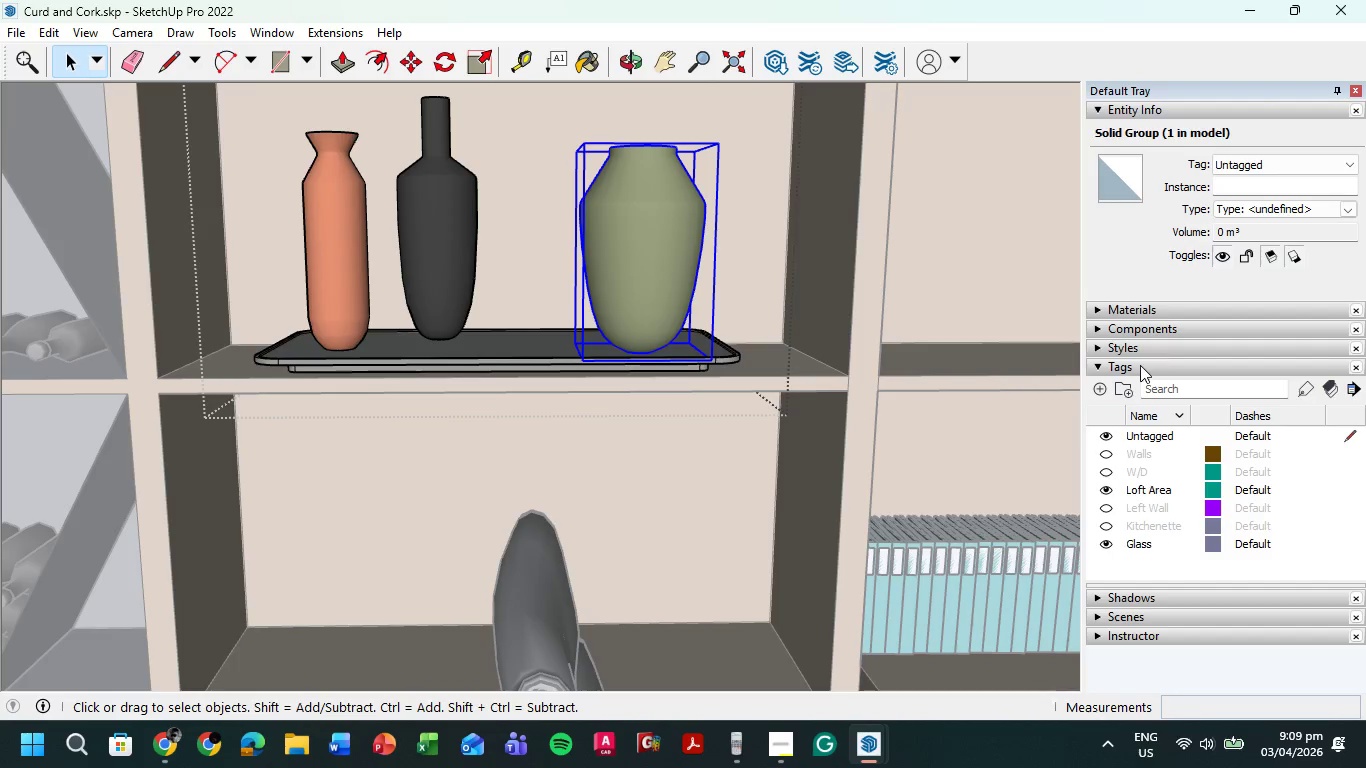 
left_click([1155, 304])
 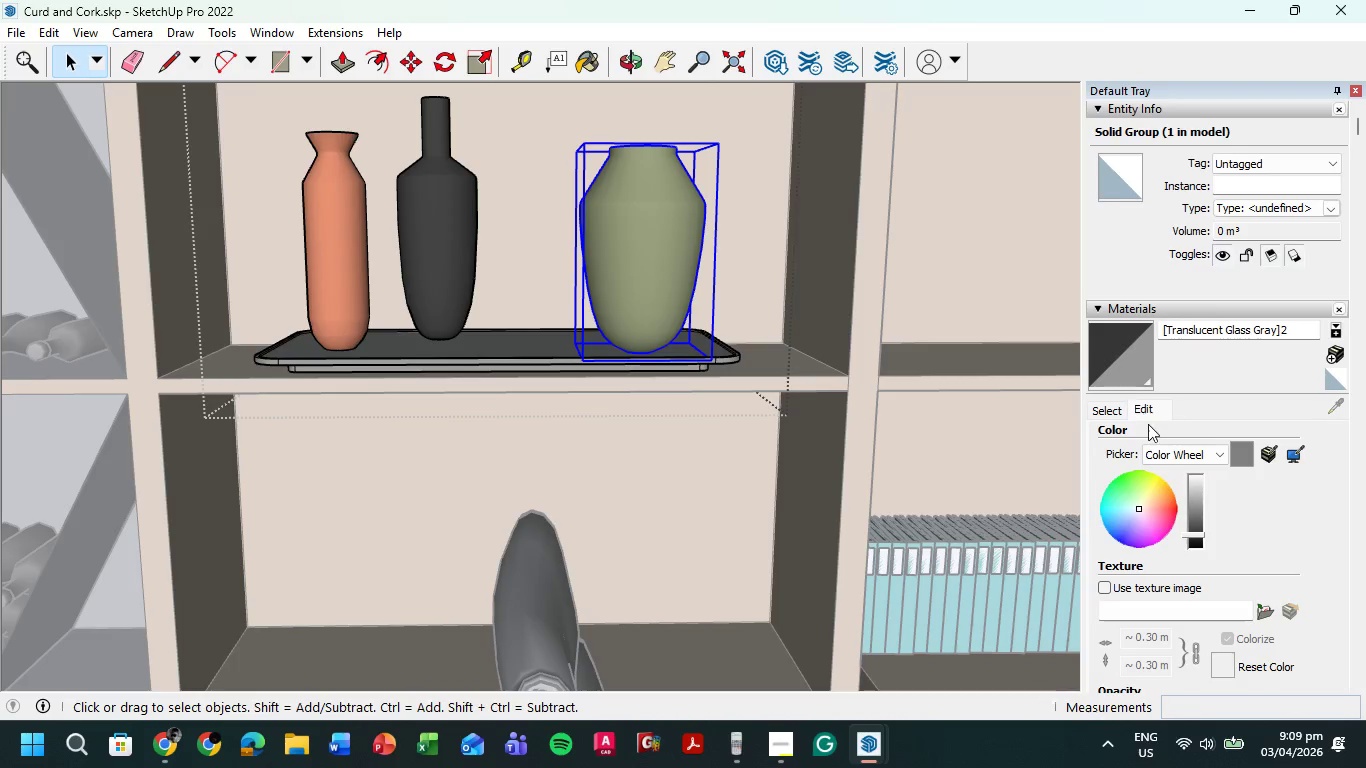 
left_click([1105, 416])
 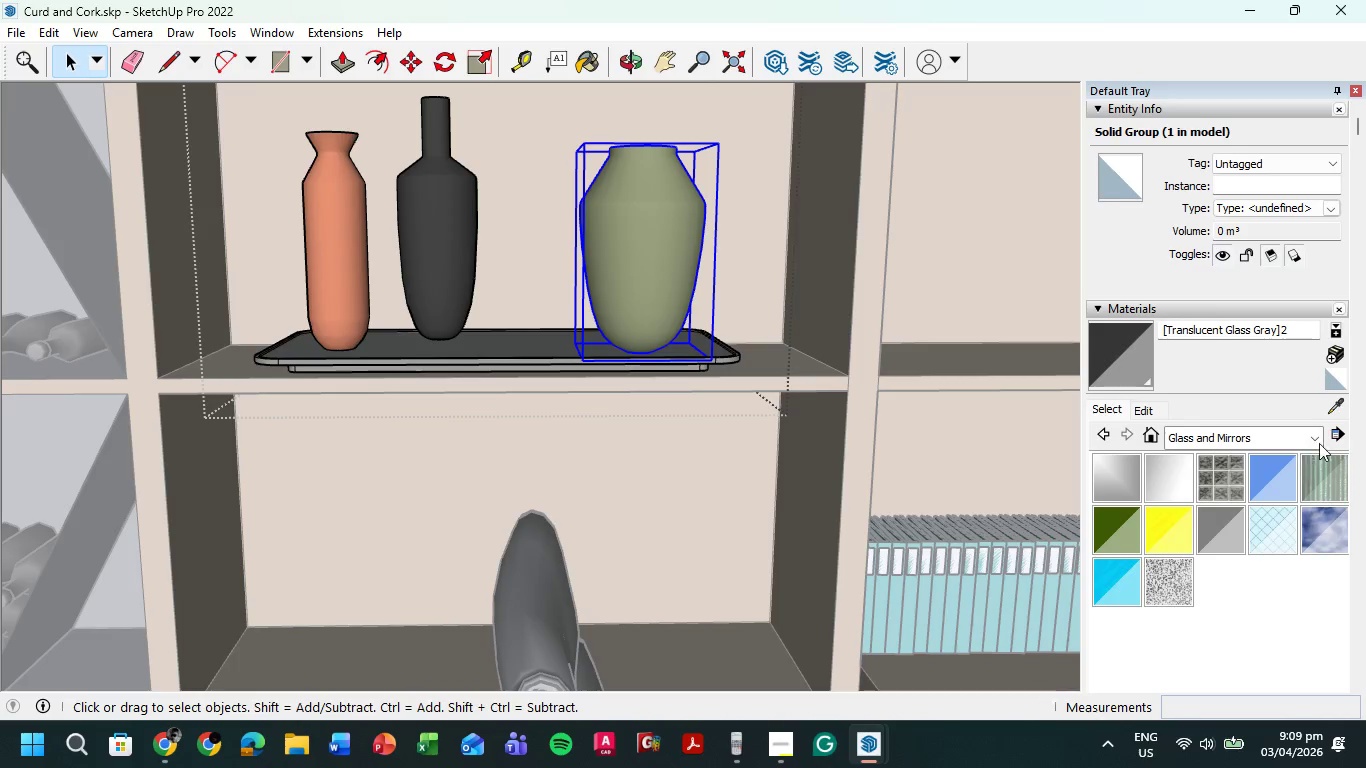 
left_click([1318, 438])
 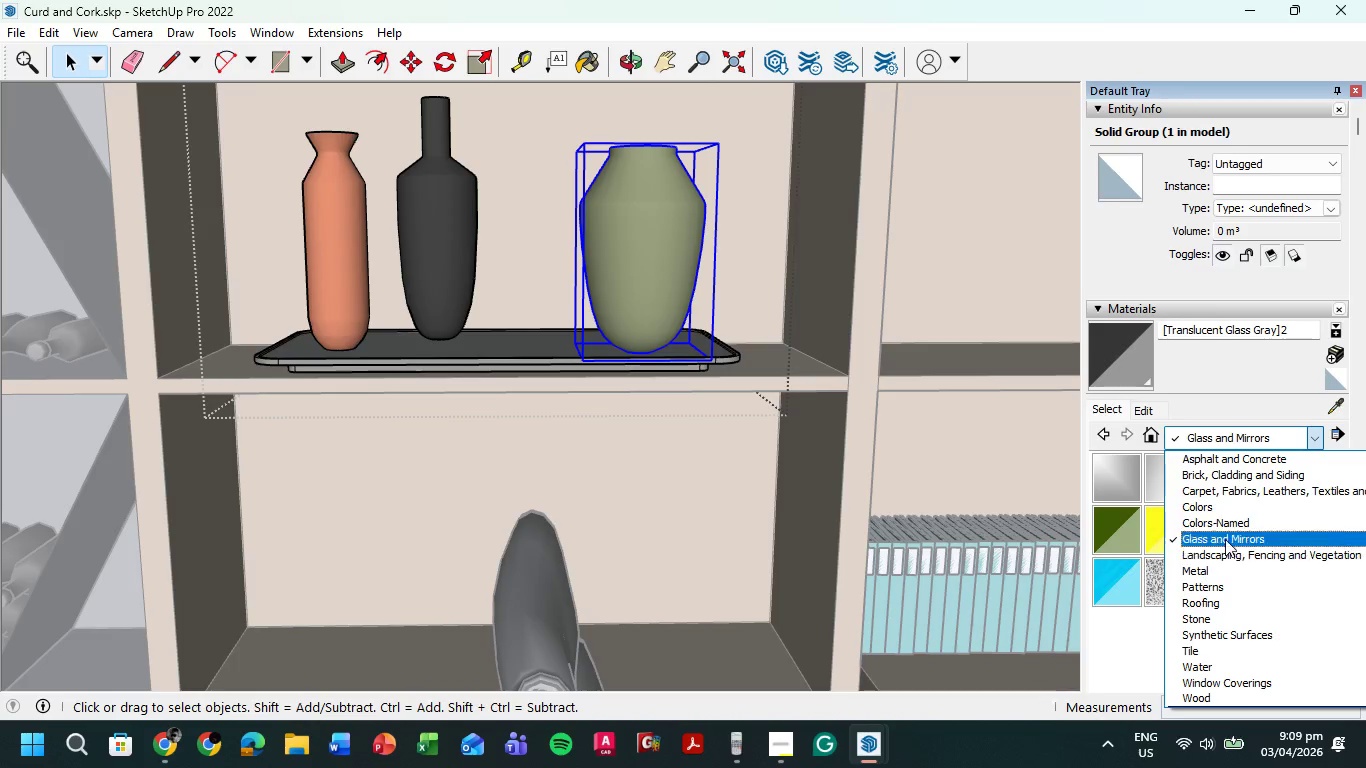 
left_click([1233, 520])
 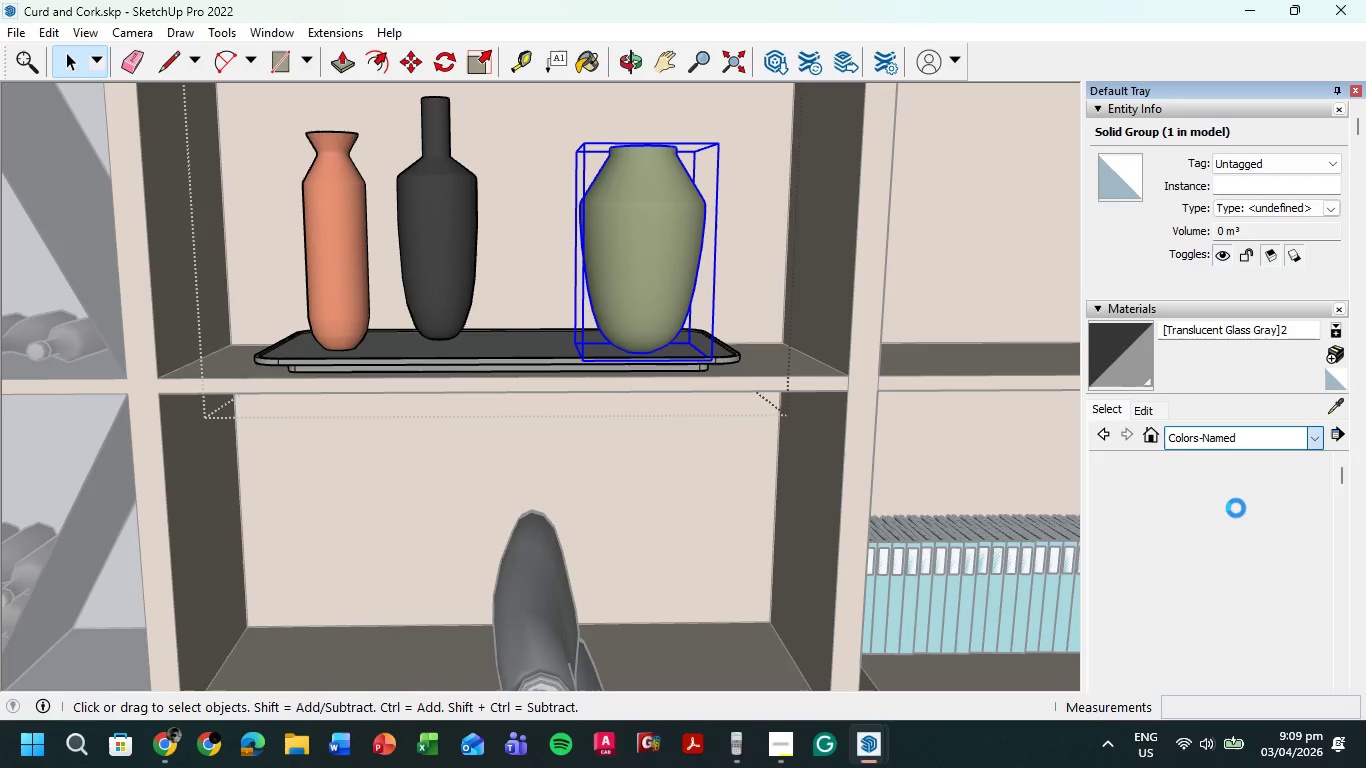 
scroll: coordinate [1236, 516], scroll_direction: down, amount: 5.0
 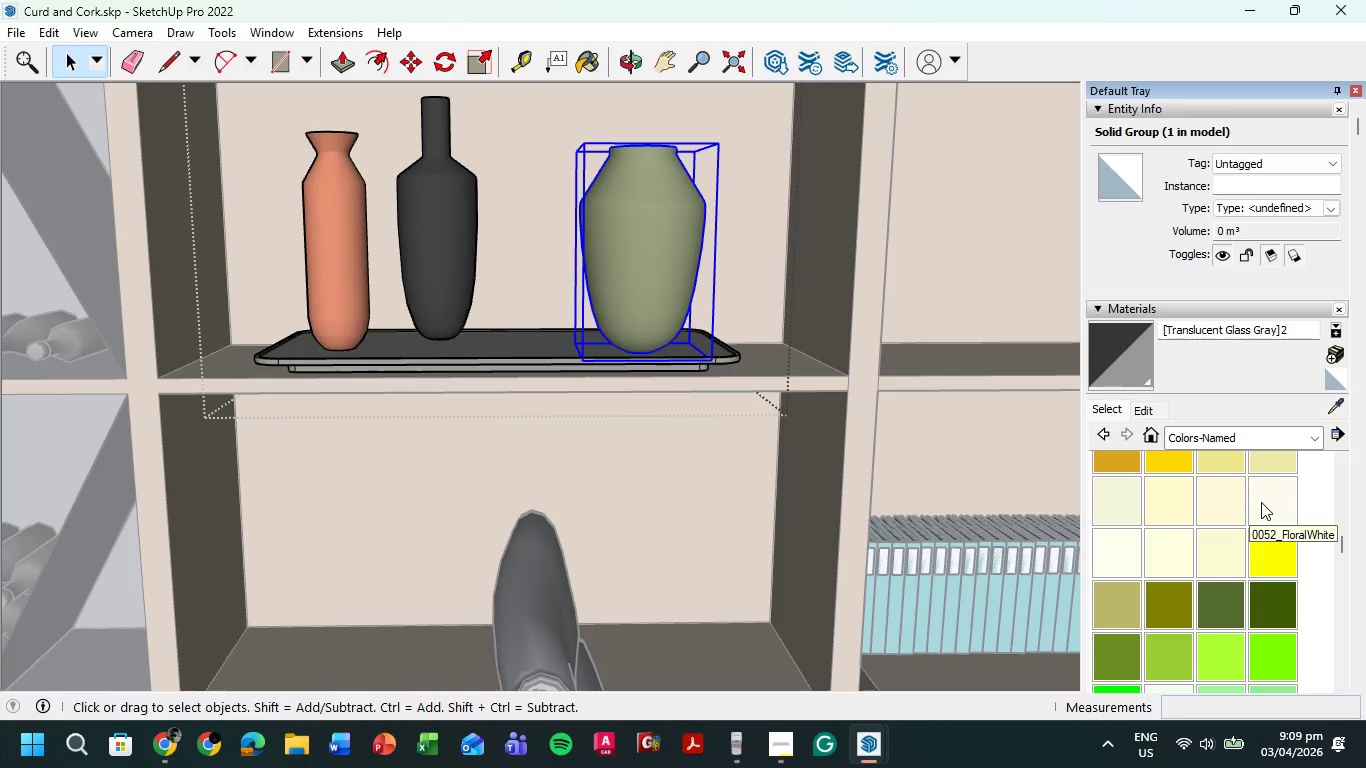 
left_click([1261, 502])
 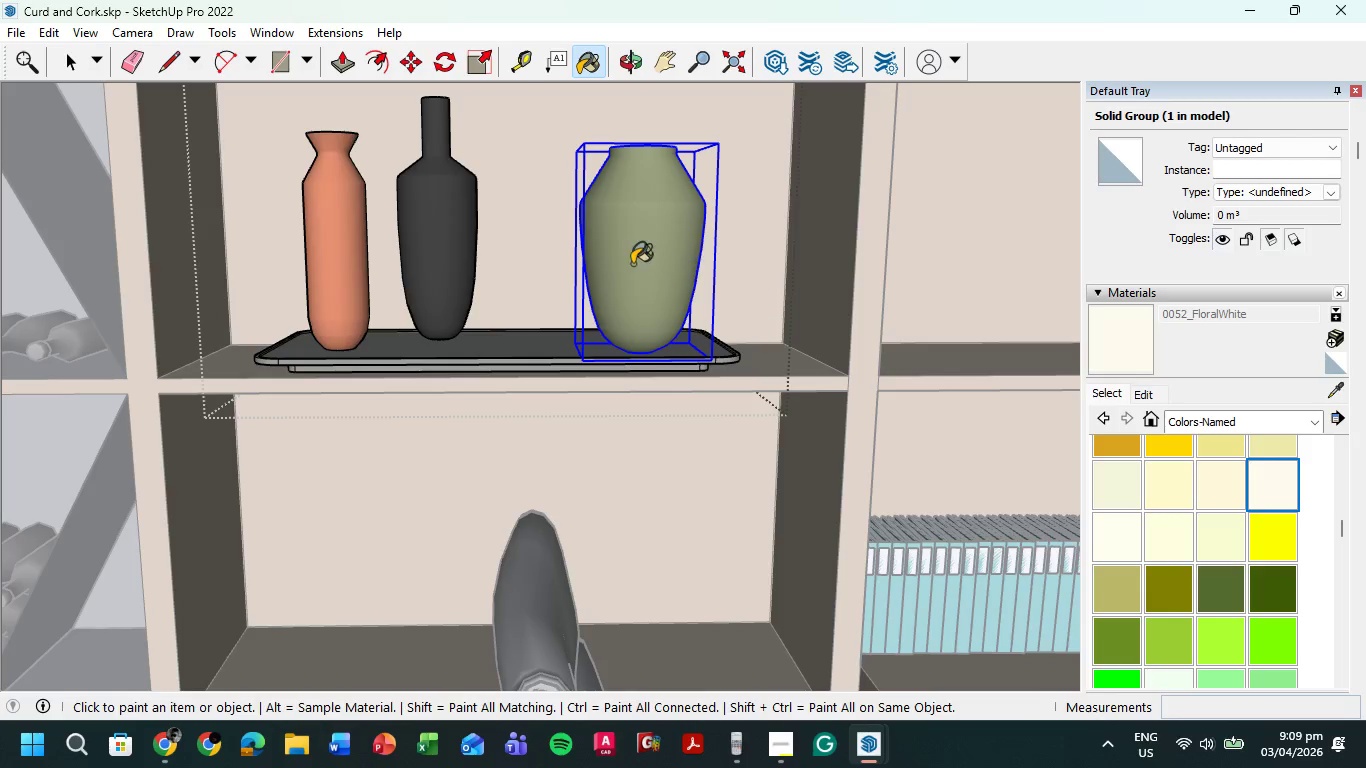 
left_click([630, 260])
 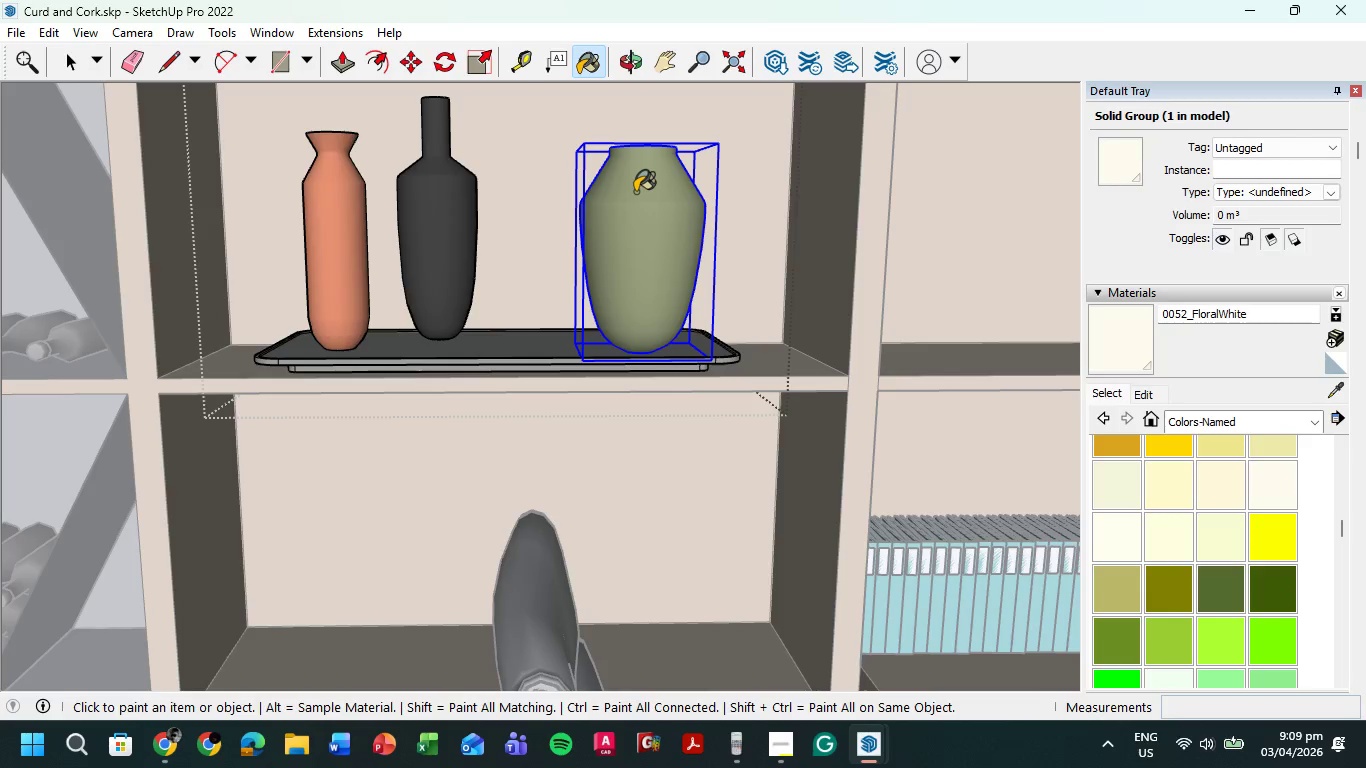 
double_click([635, 192])
 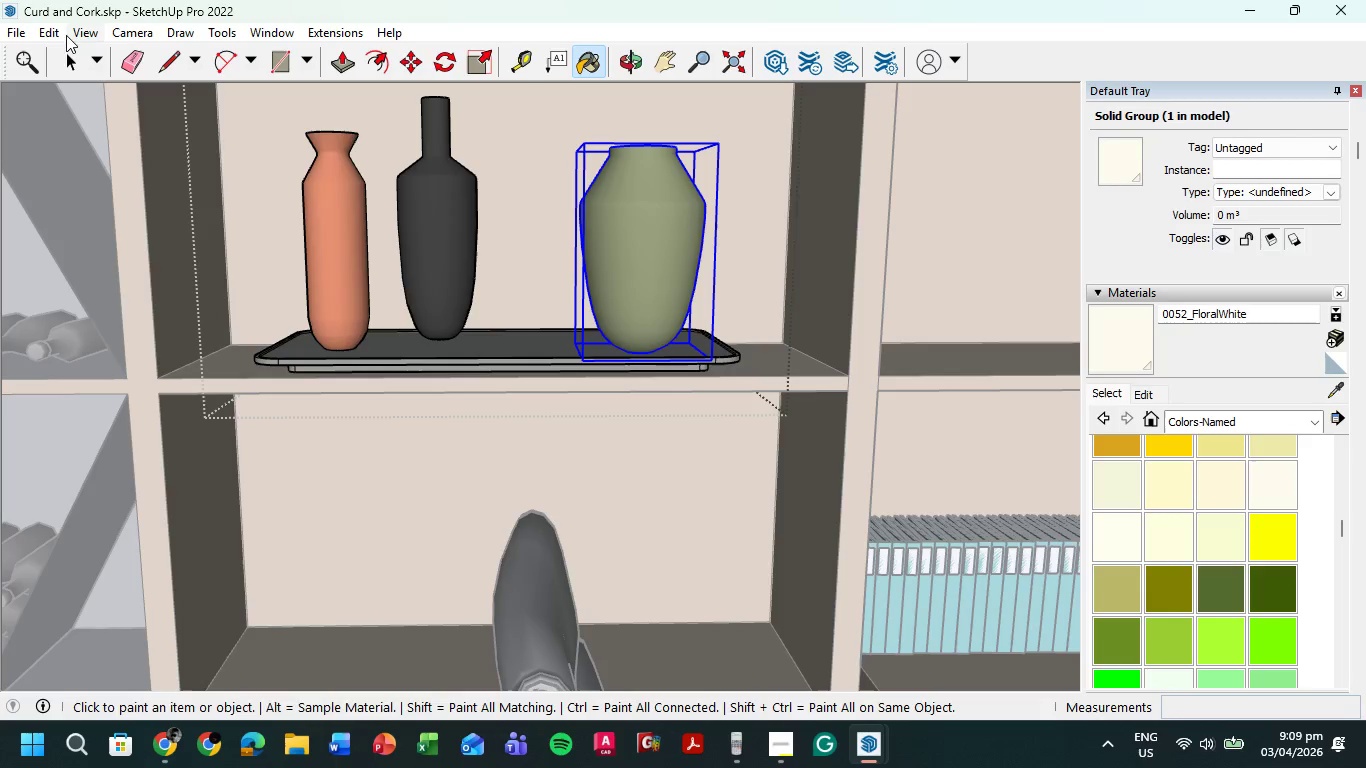 
left_click([72, 65])
 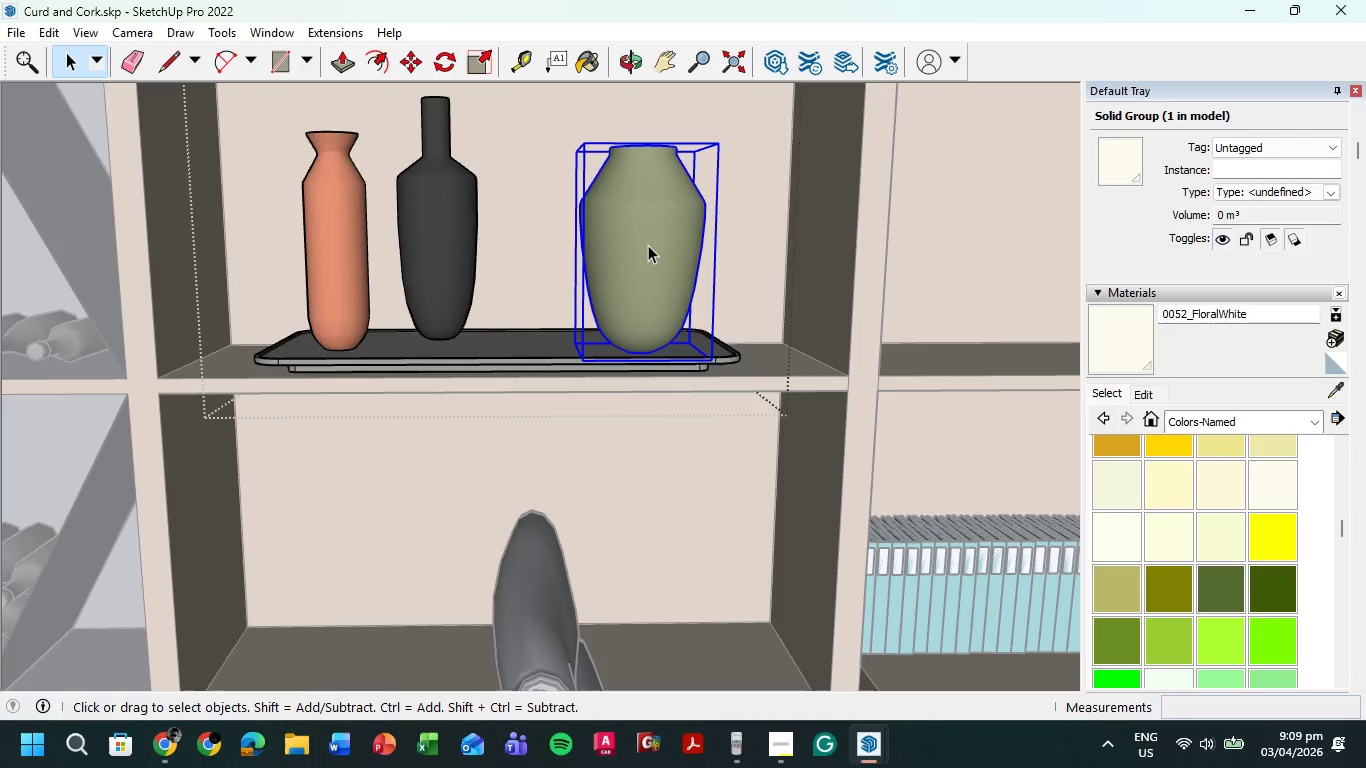 
double_click([648, 245])
 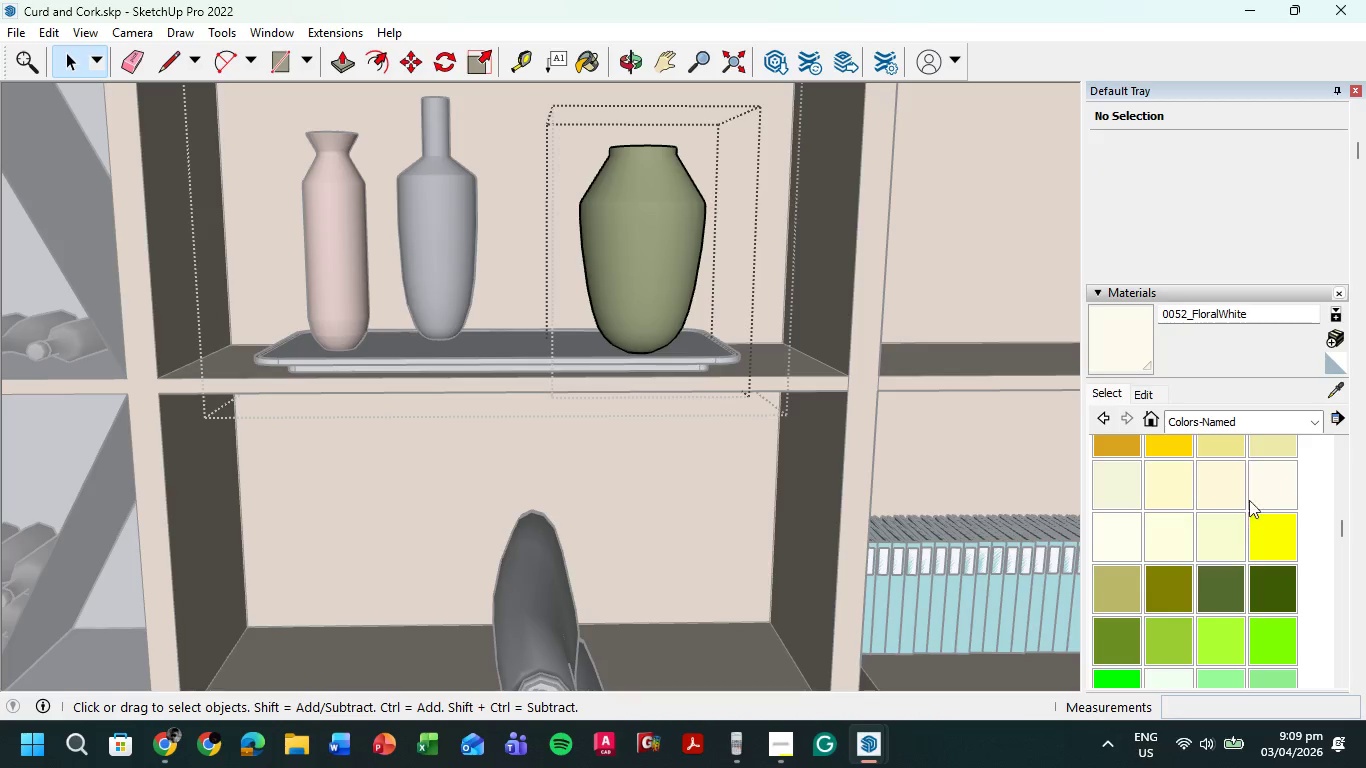 
left_click([1276, 483])
 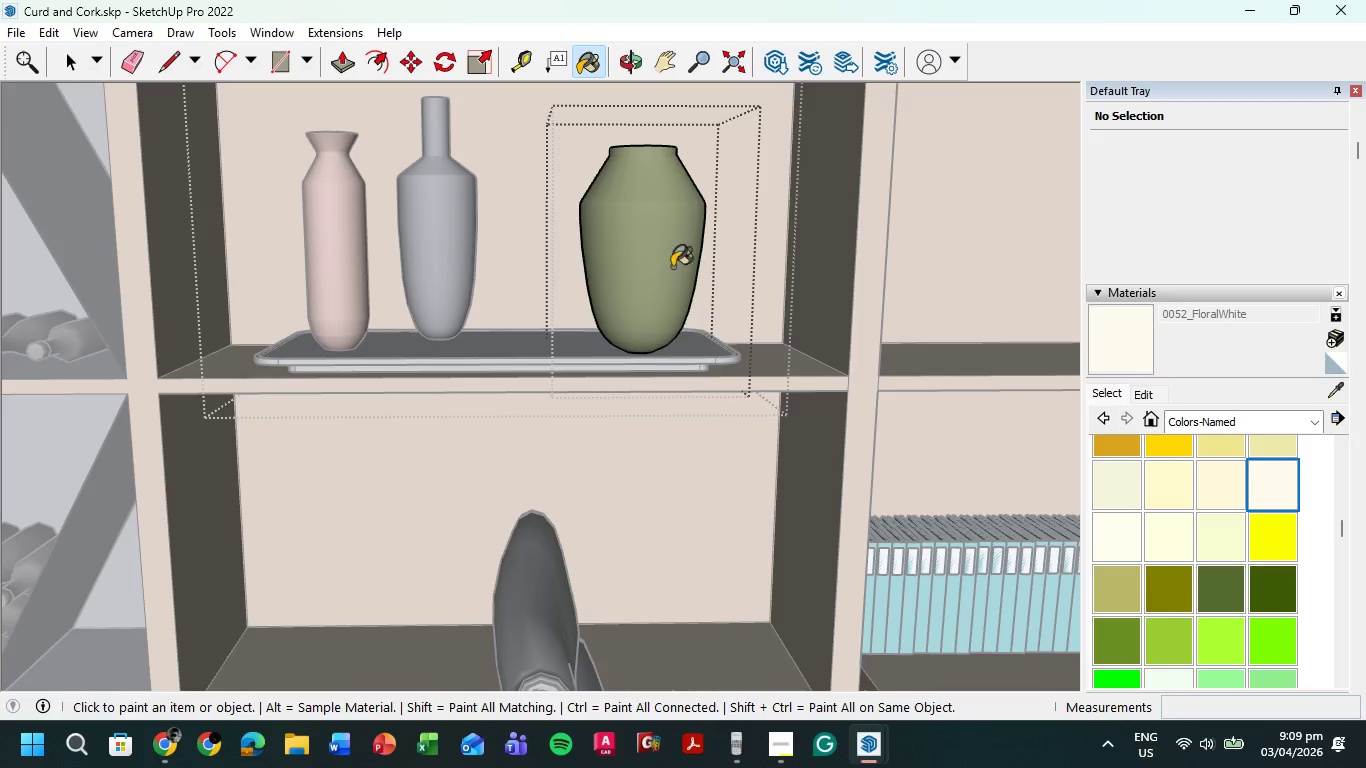 
left_click([632, 241])
 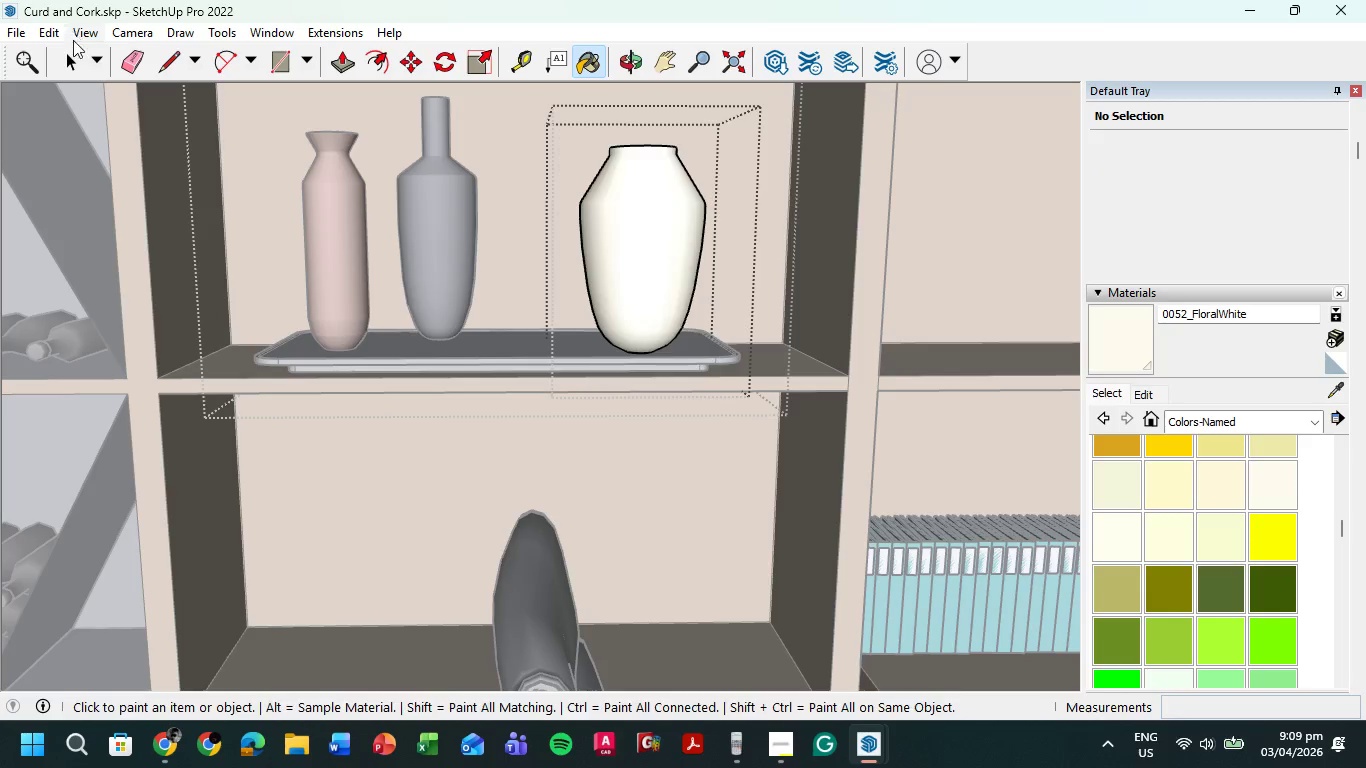 
left_click([82, 56])
 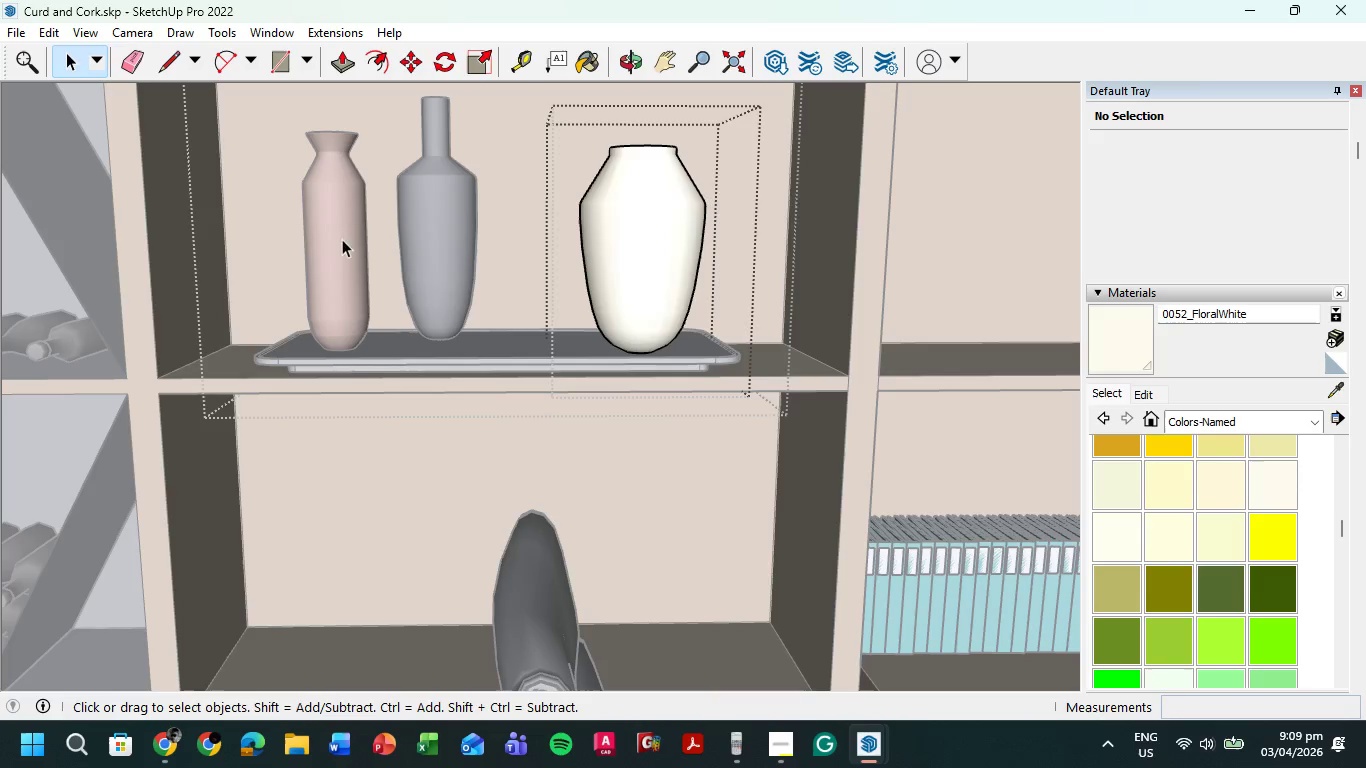 
double_click([348, 245])
 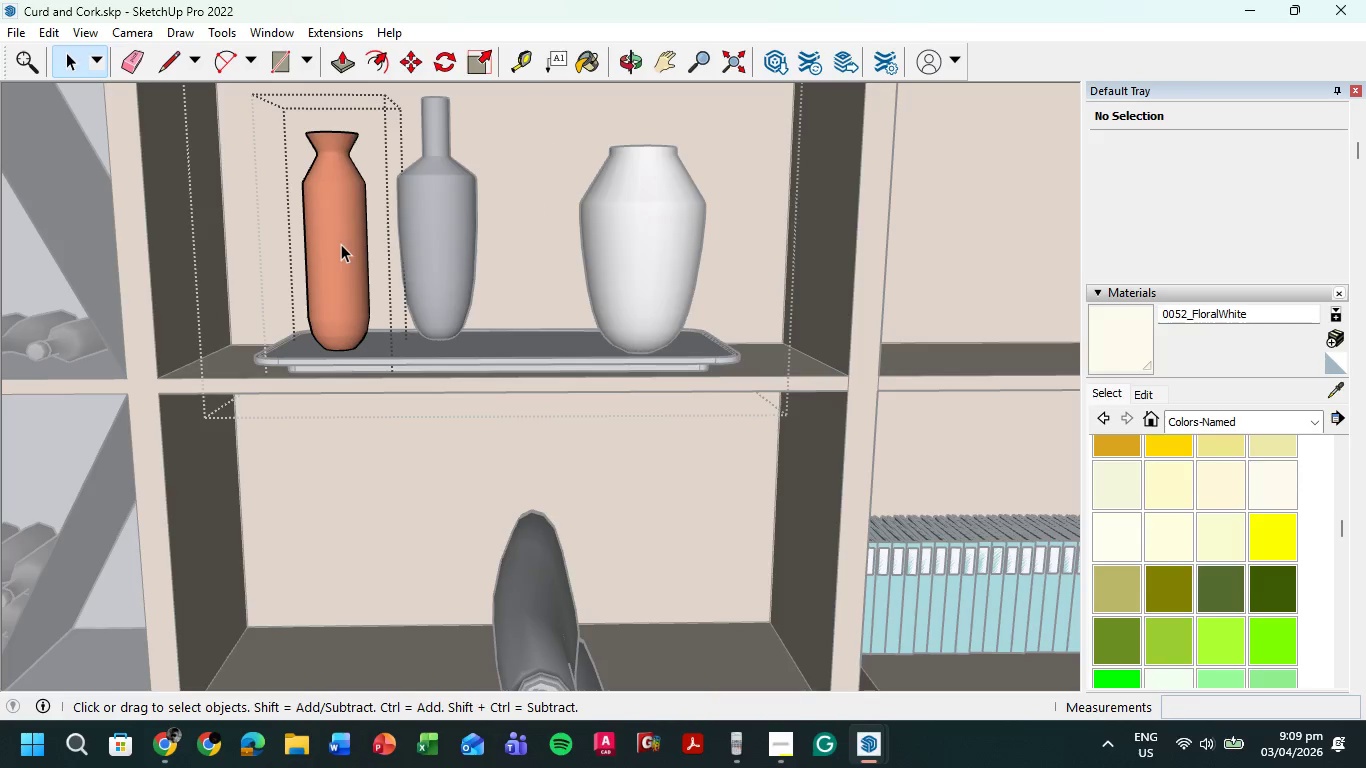 
left_click([340, 244])
 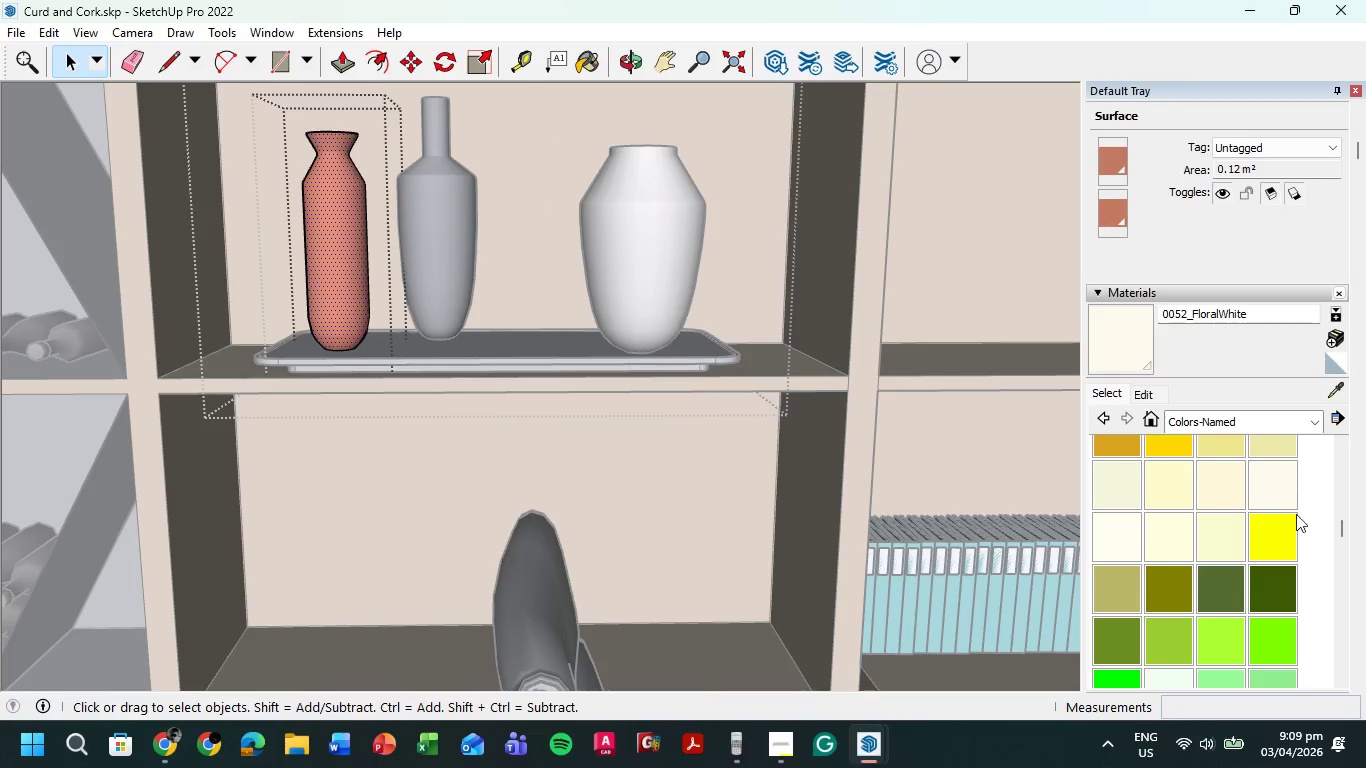 
scroll: coordinate [1216, 558], scroll_direction: down, amount: 8.0
 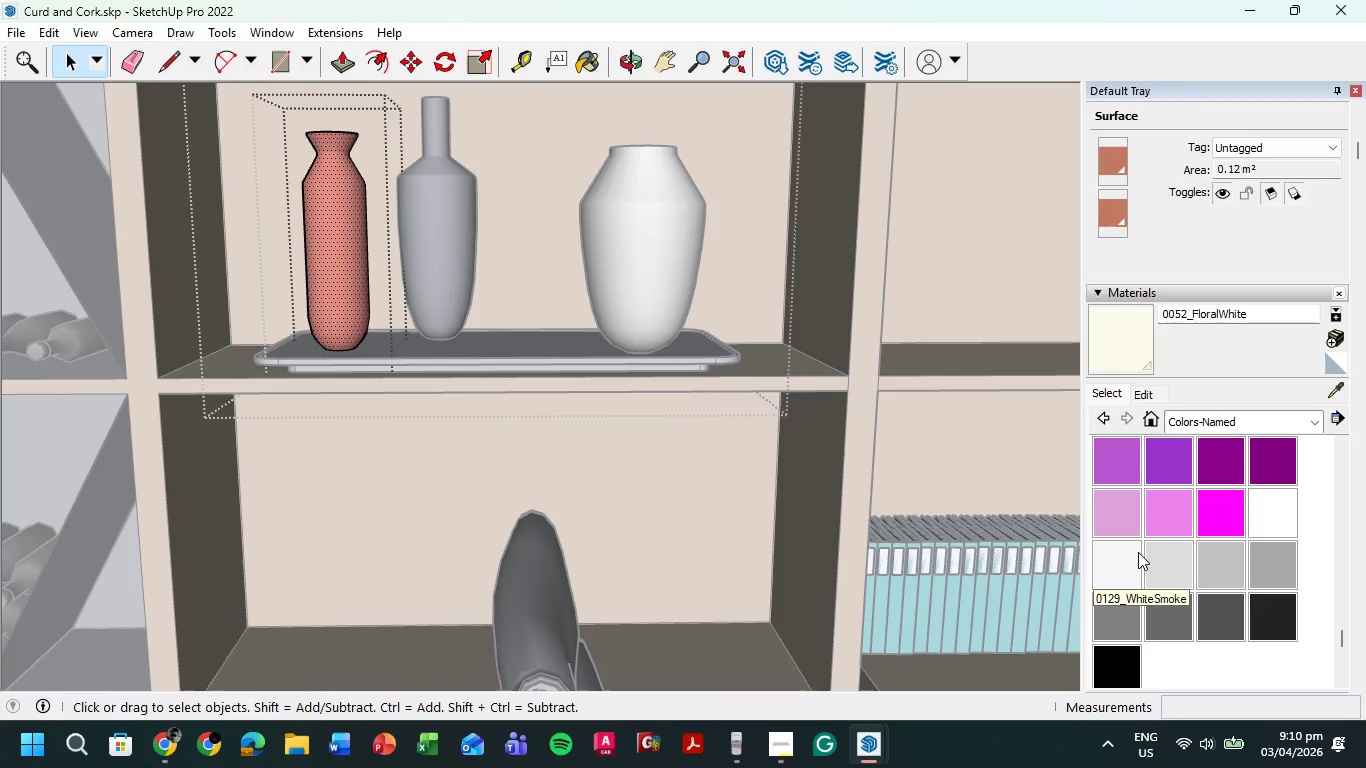 
scroll: coordinate [1256, 563], scroll_direction: up, amount: 9.0
 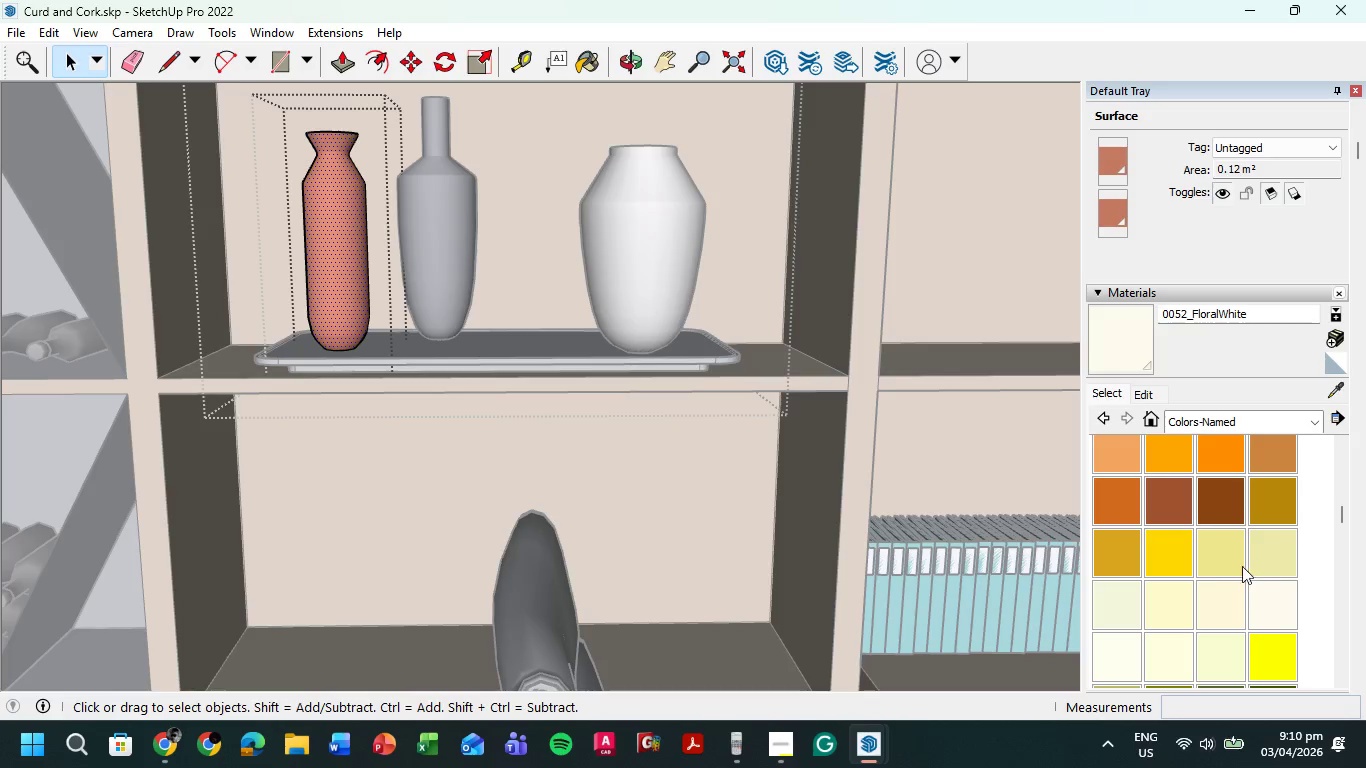 
left_click([1267, 605])
 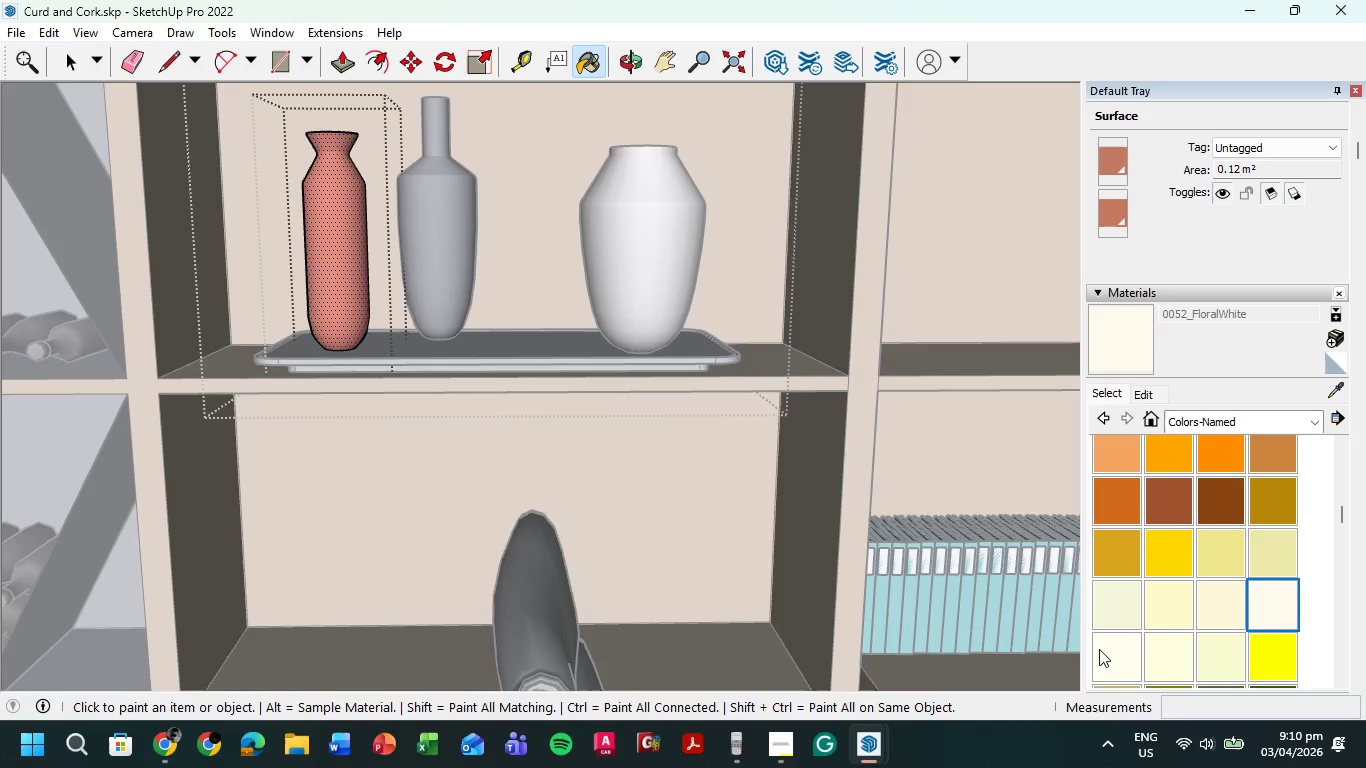 
left_click([1094, 654])
 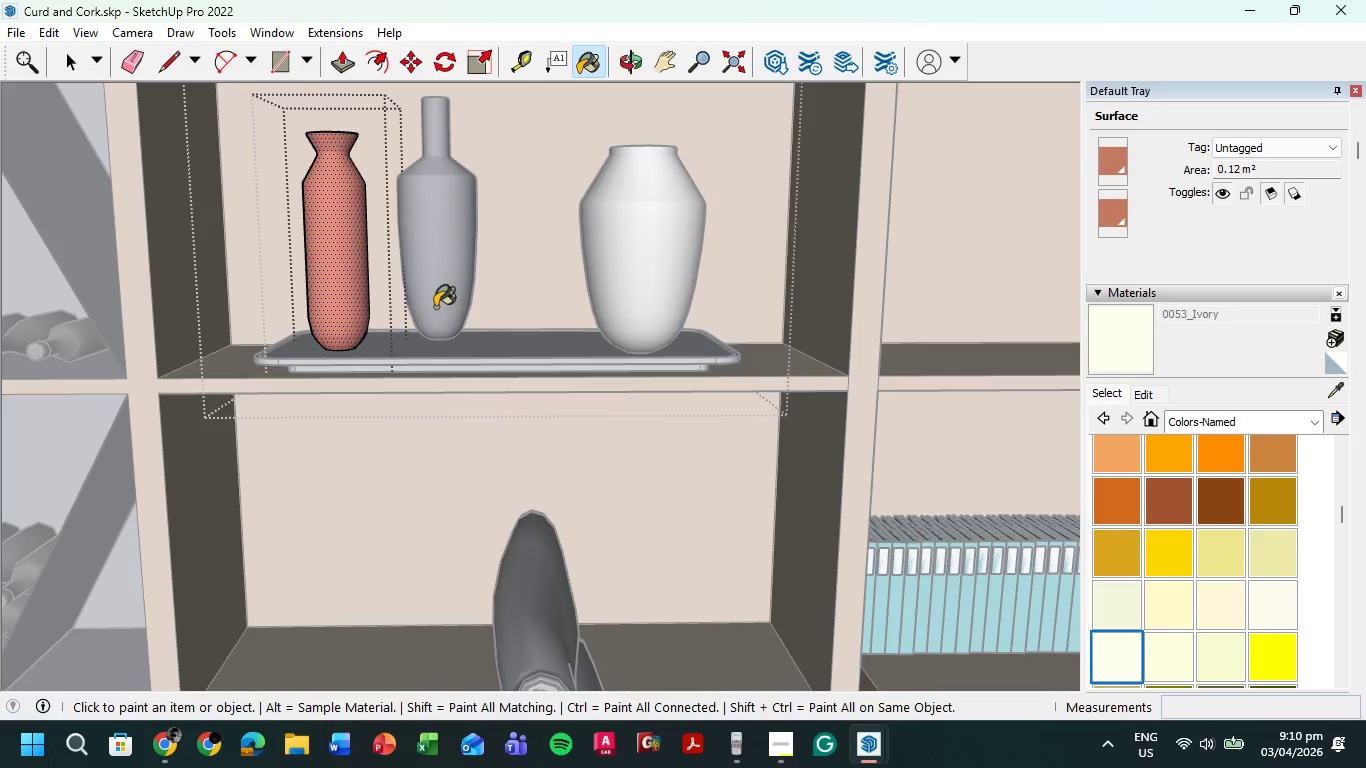 
left_click([343, 270])
 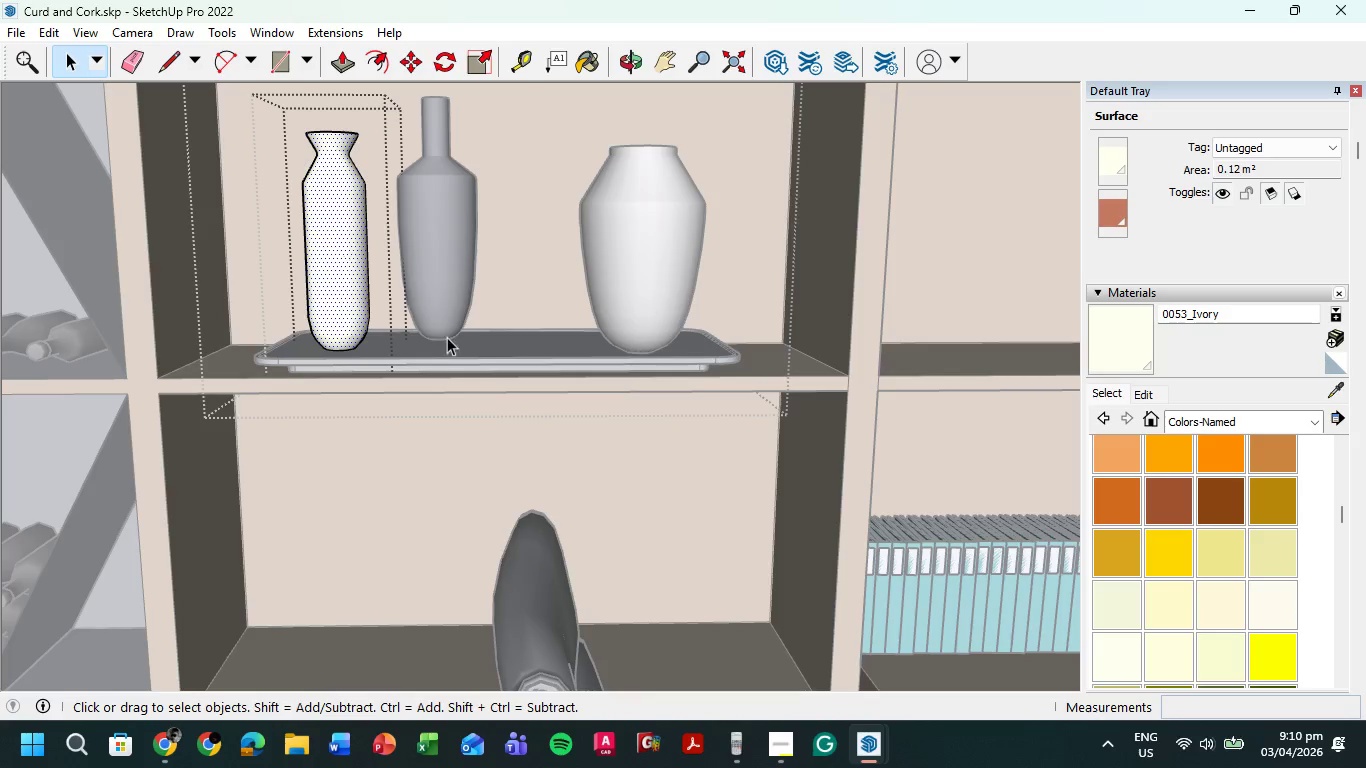 
triple_click([562, 336])
 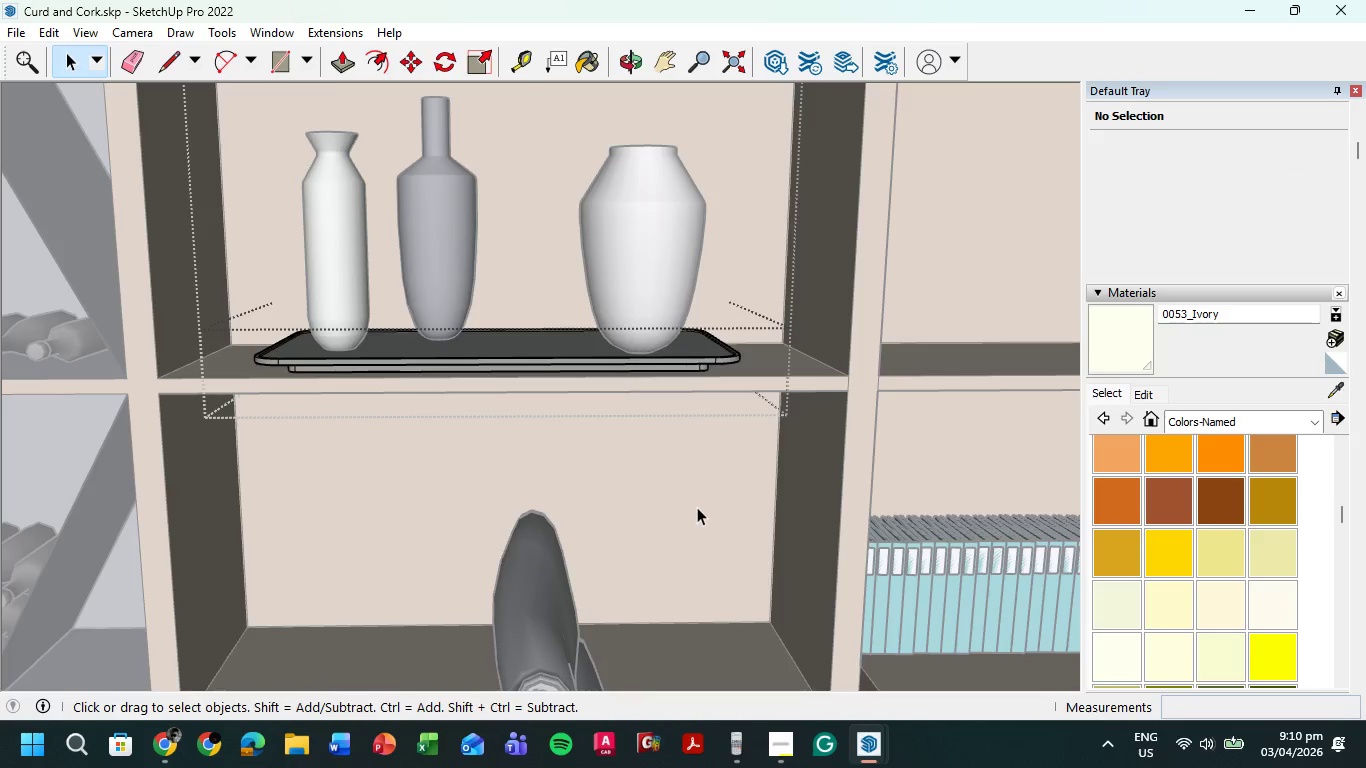 
double_click([699, 505])
 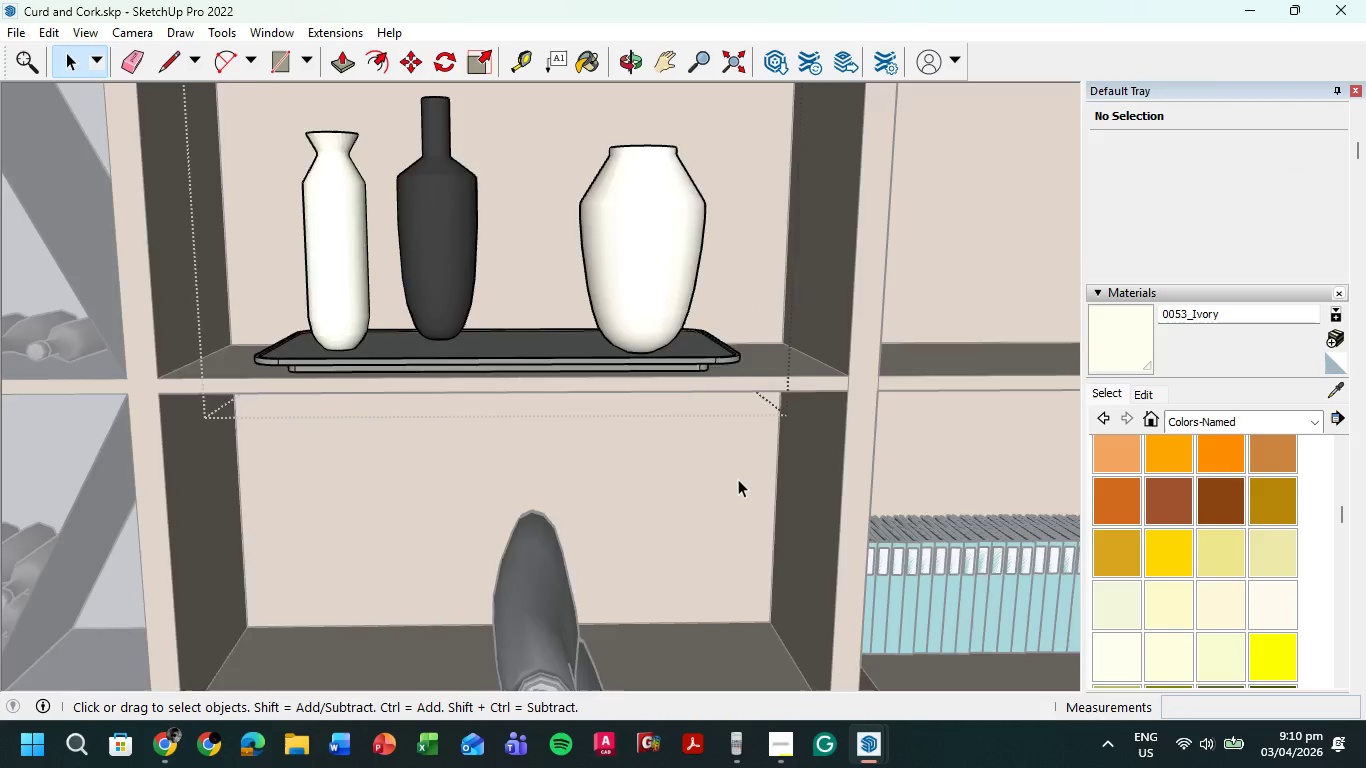 
scroll: coordinate [735, 474], scroll_direction: down, amount: 9.0
 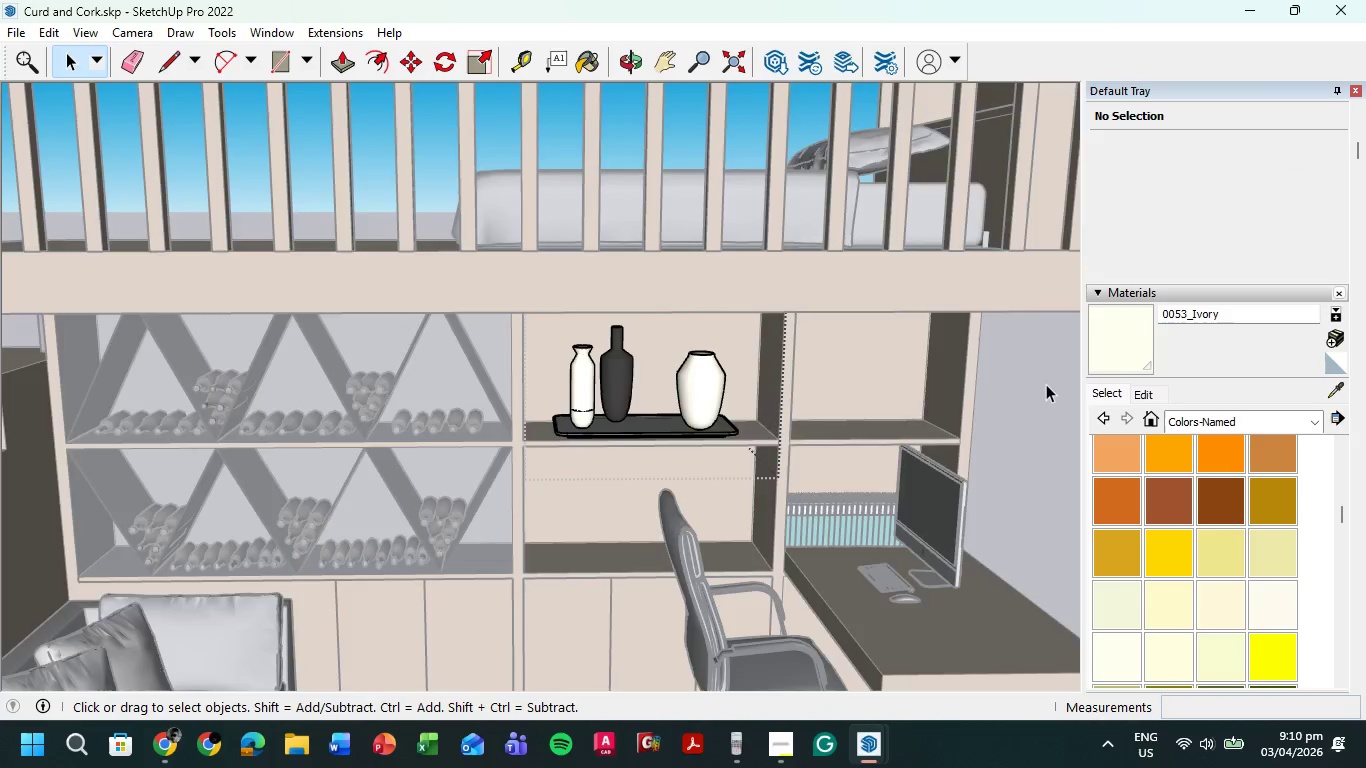 
double_click([1046, 384])
 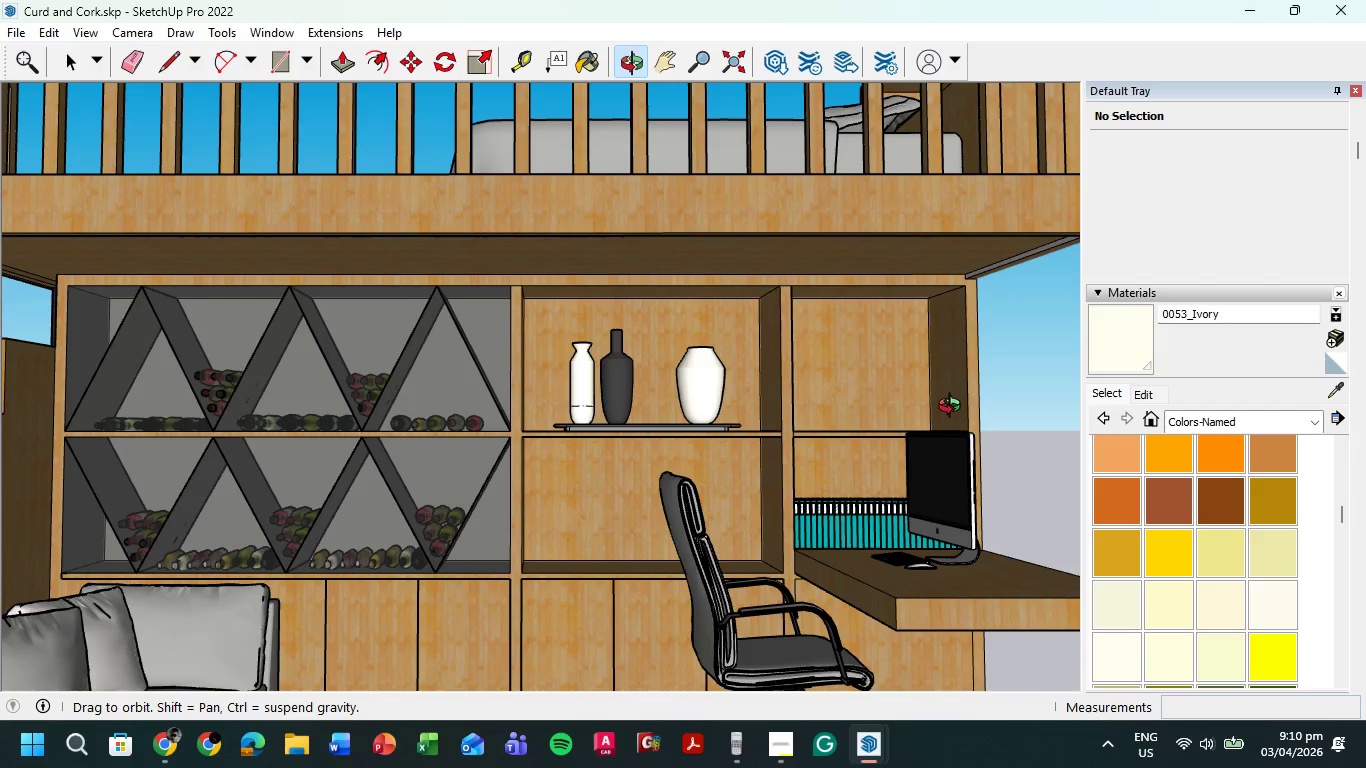 
scroll: coordinate [663, 334], scroll_direction: up, amount: 6.0
 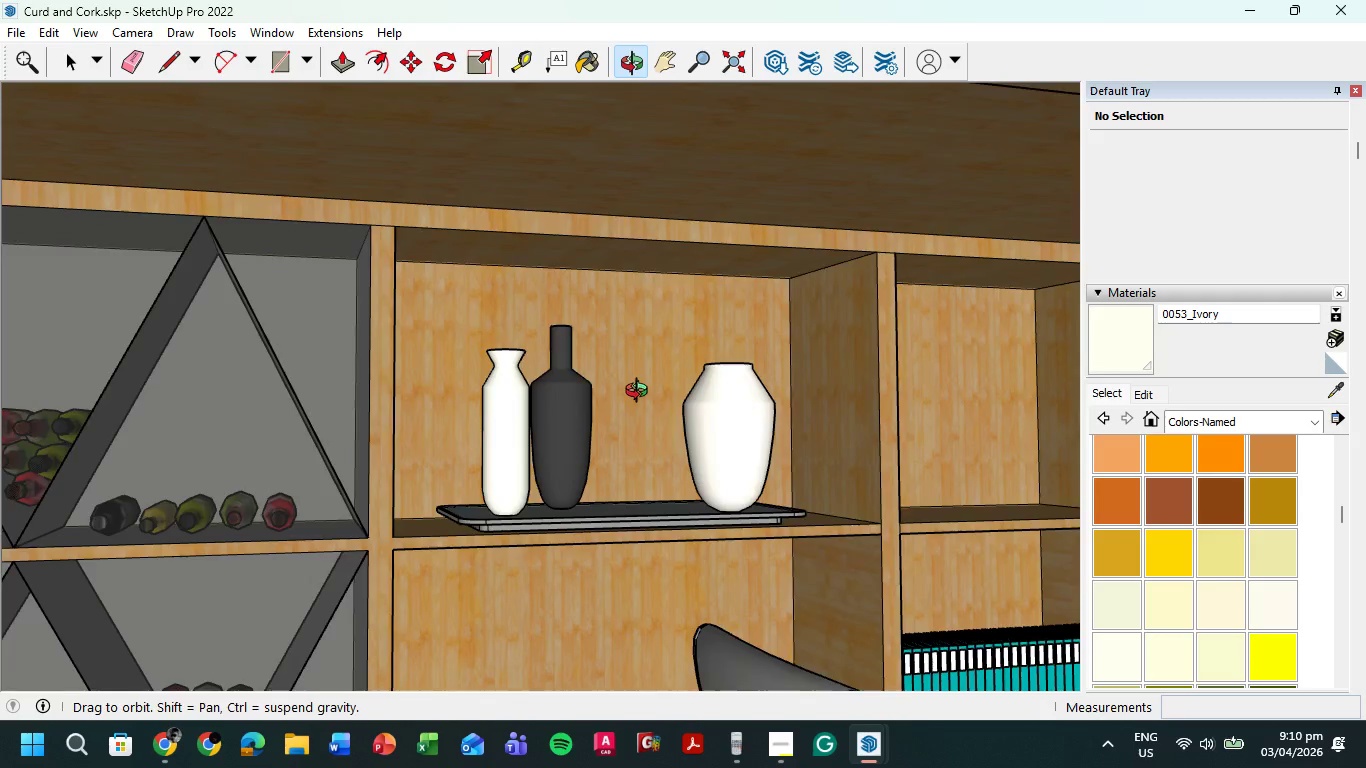 
scroll: coordinate [602, 393], scroll_direction: down, amount: 8.0
 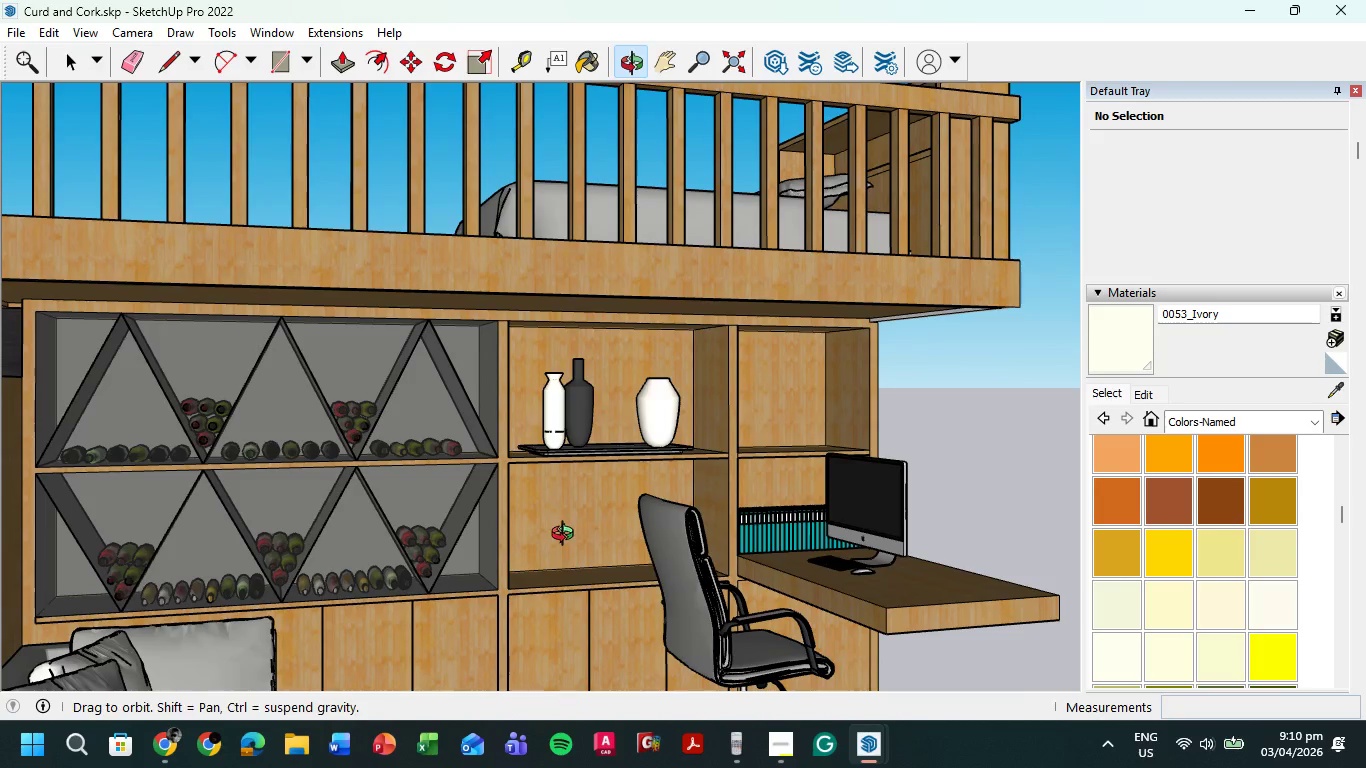 
scroll: coordinate [821, 451], scroll_direction: up, amount: 7.0
 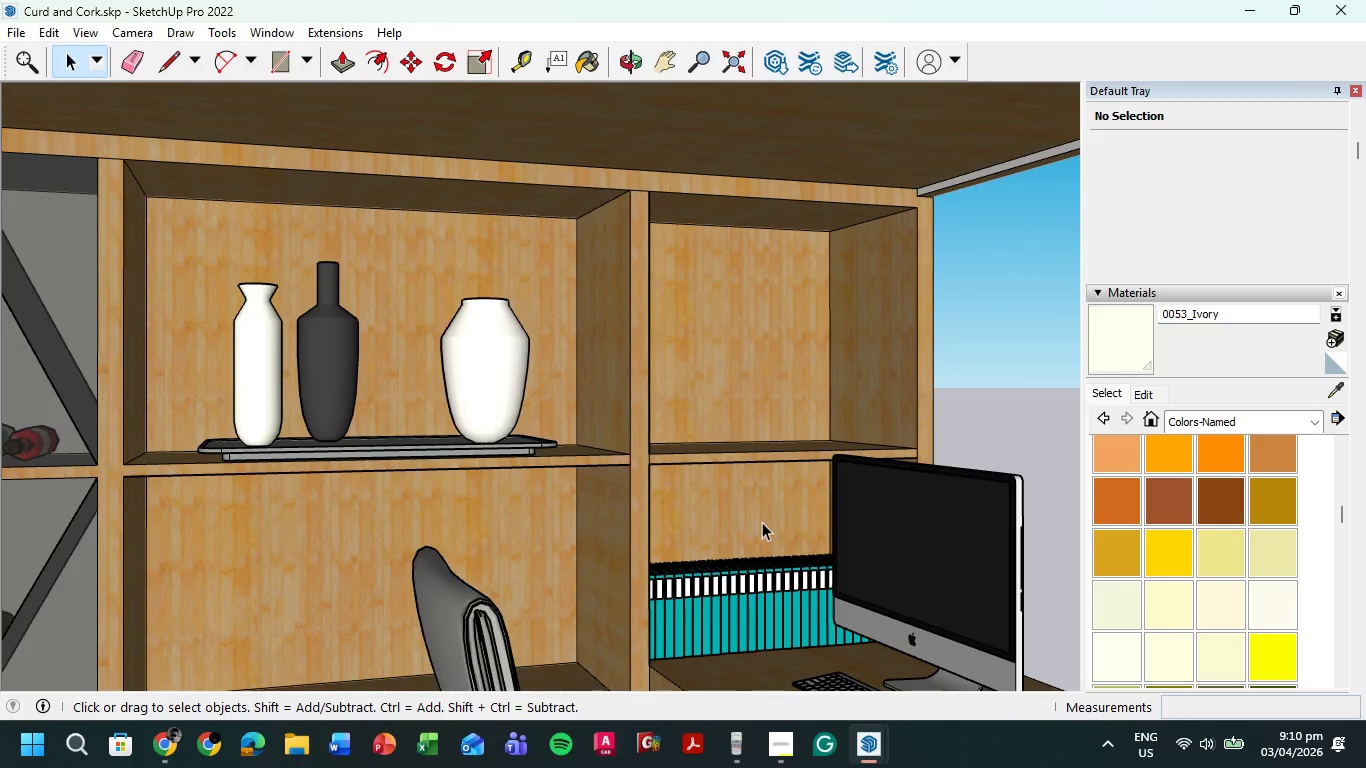 
scroll: coordinate [675, 527], scroll_direction: down, amount: 10.0
 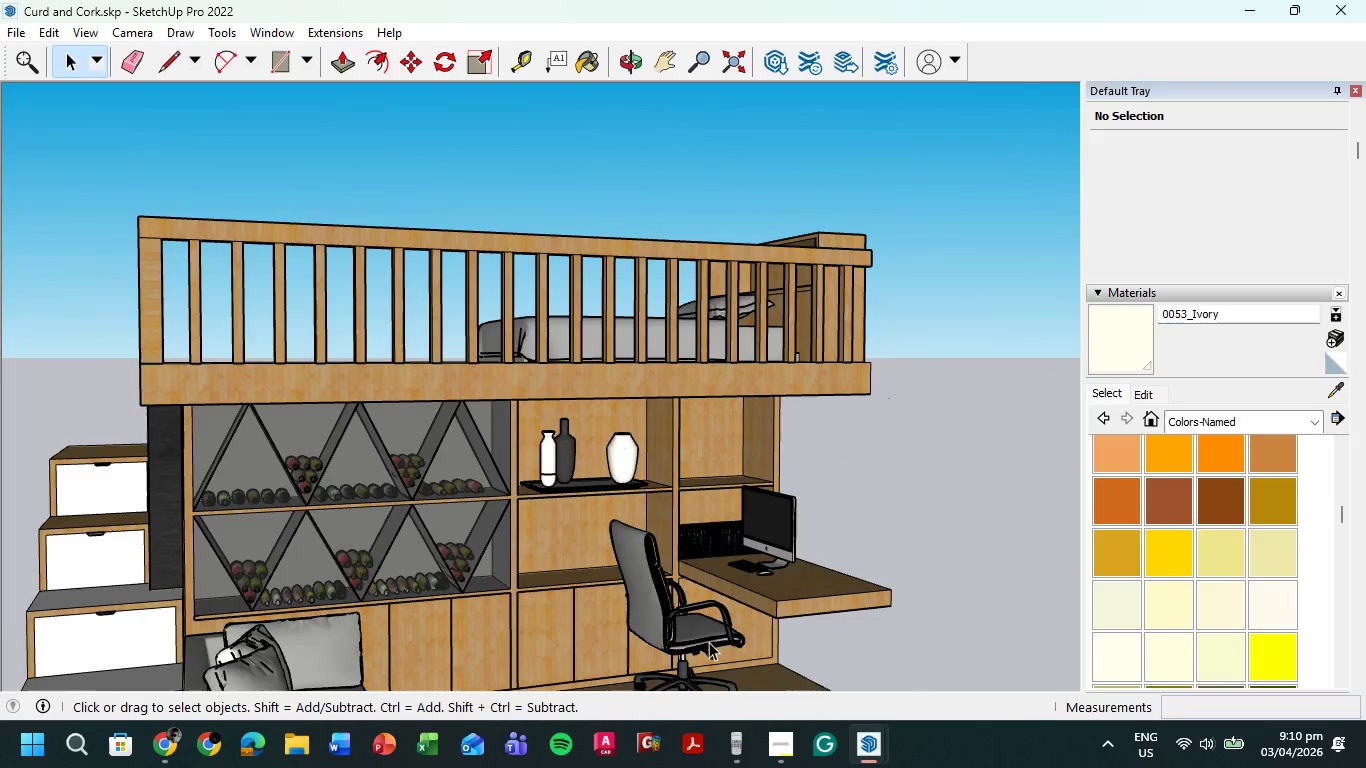 
scroll: coordinate [631, 541], scroll_direction: up, amount: 6.0
 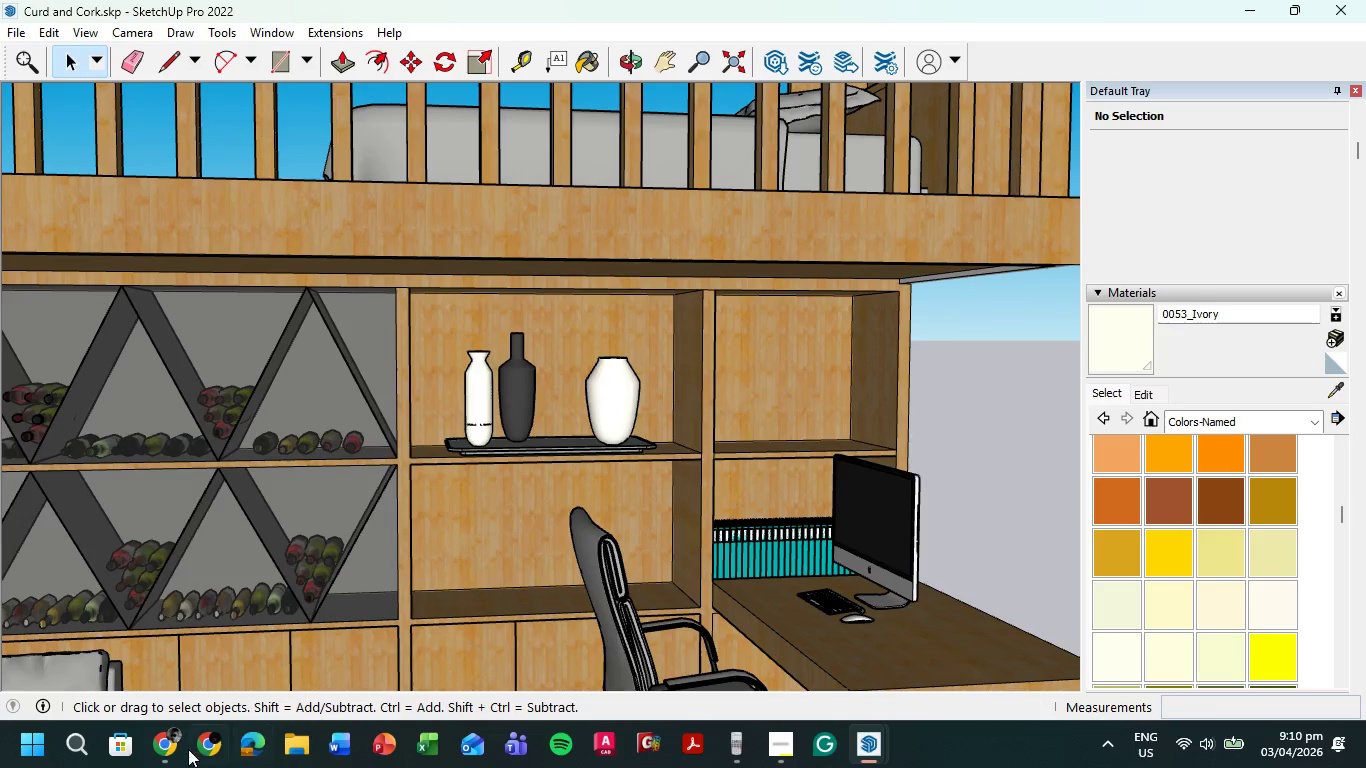 
left_click([214, 644])
 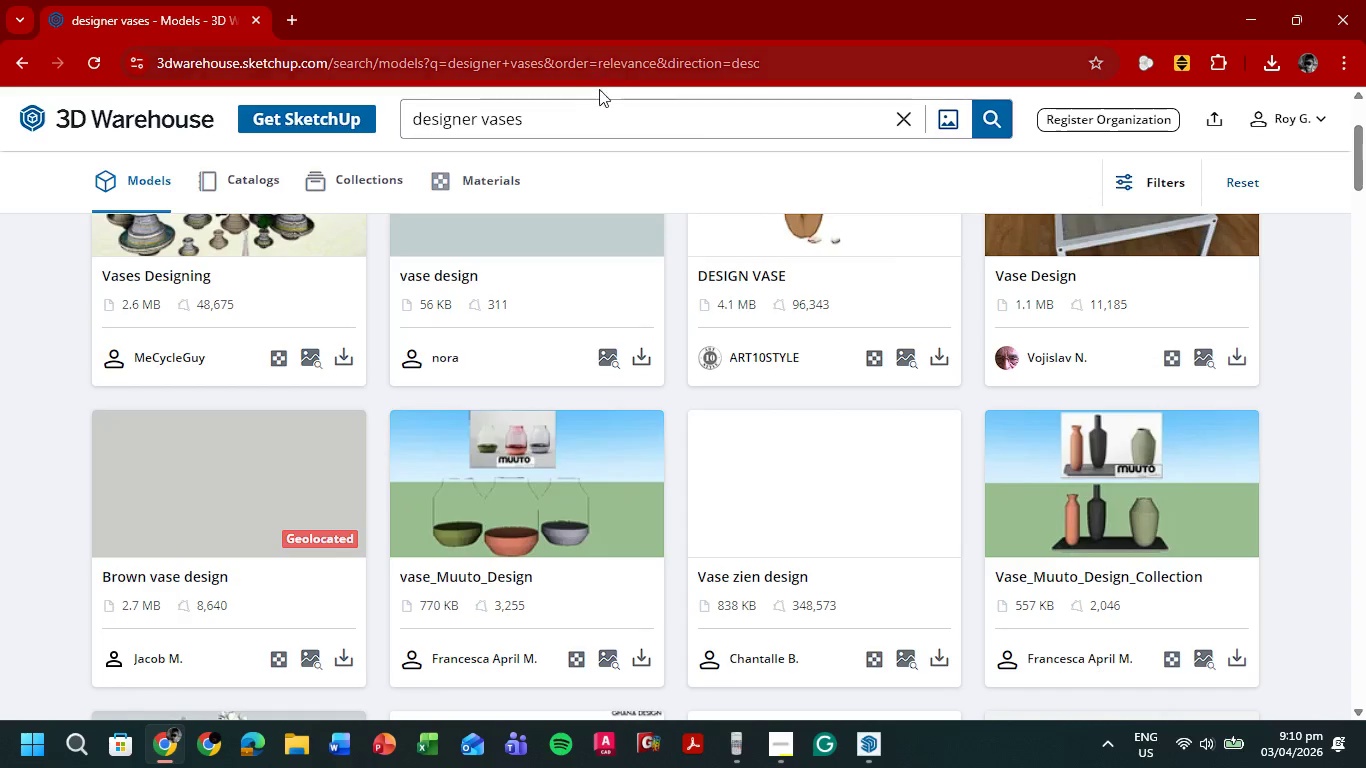 
left_click_drag(start_coordinate=[590, 105], to_coordinate=[359, 129])
 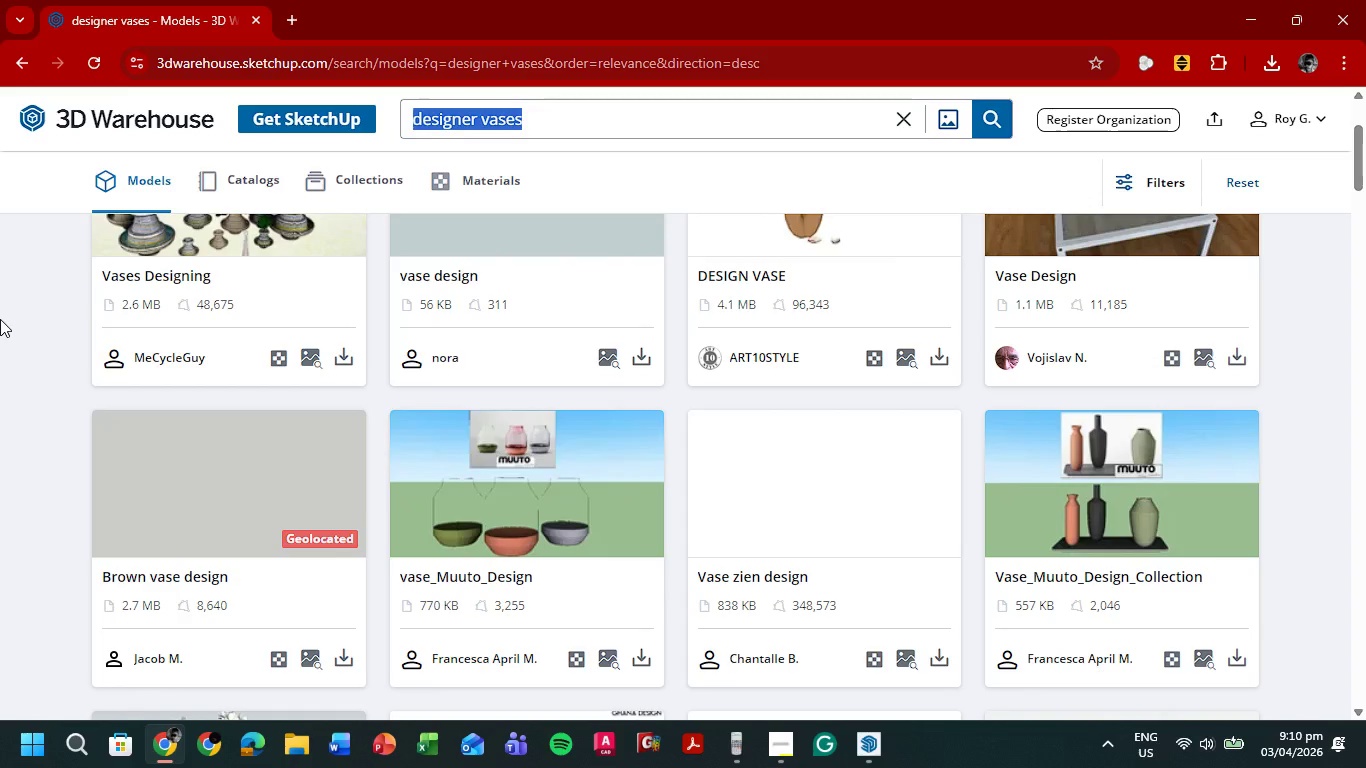 
type(recie)
key(Backspace)
key(Backspace)
key(Backspace)
key(Backspace)
key(Backspace)
key(Backspace)
type(books)
 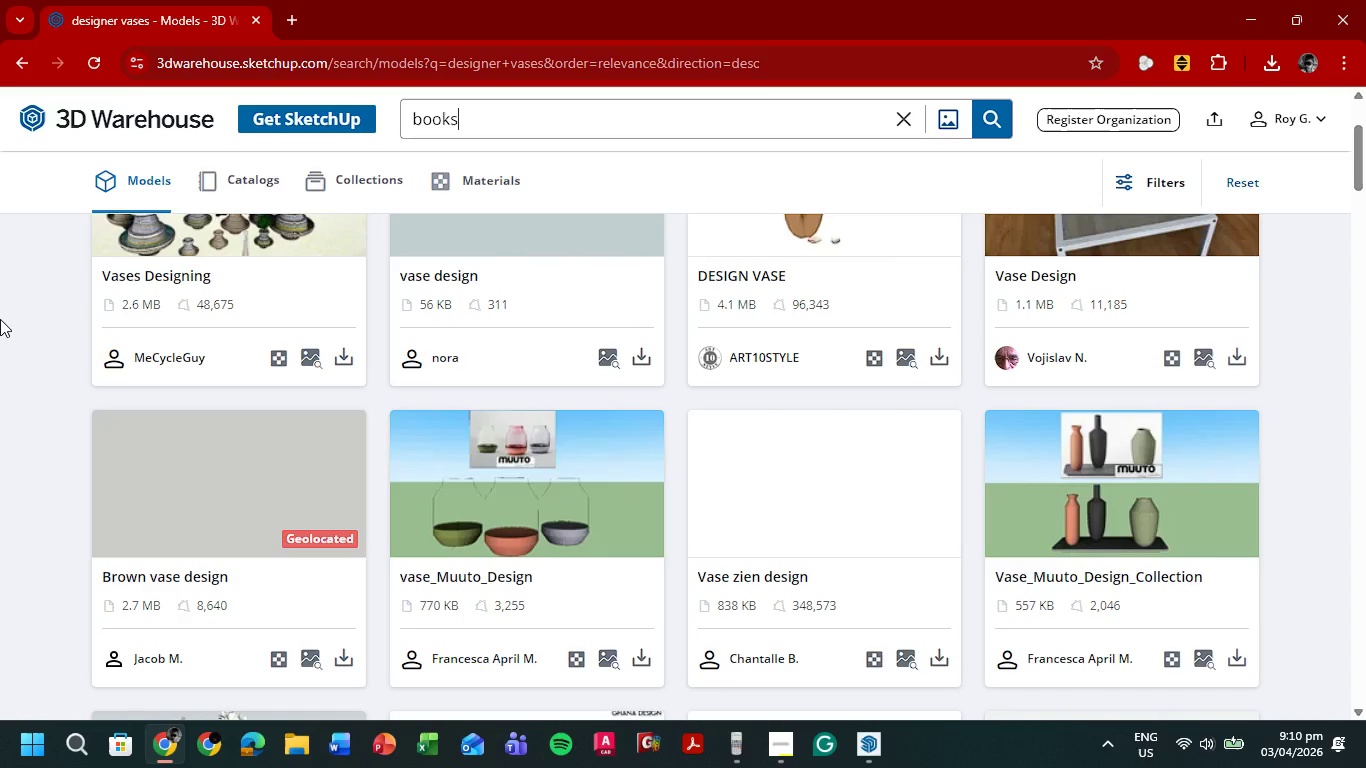 
key(Enter)
 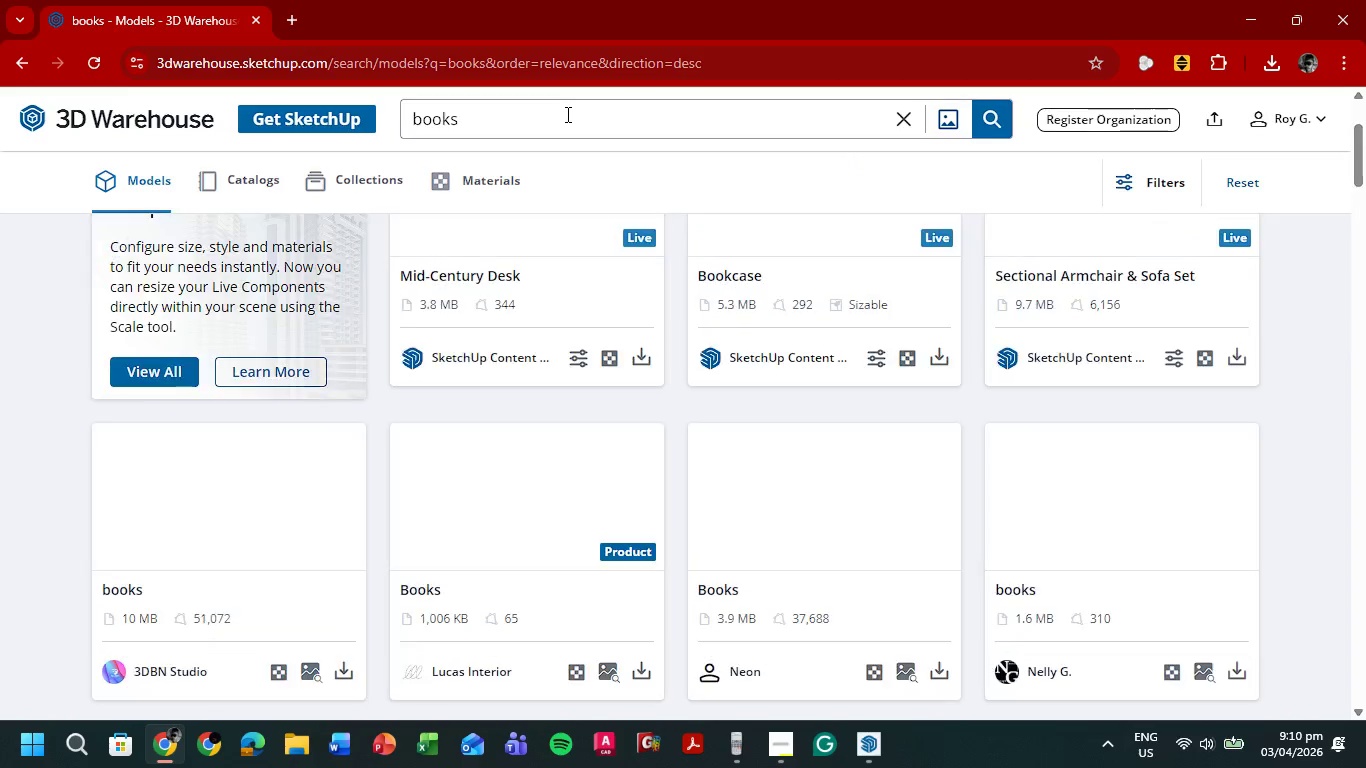 
scroll: coordinate [929, 349], scroll_direction: up, amount: 5.0
 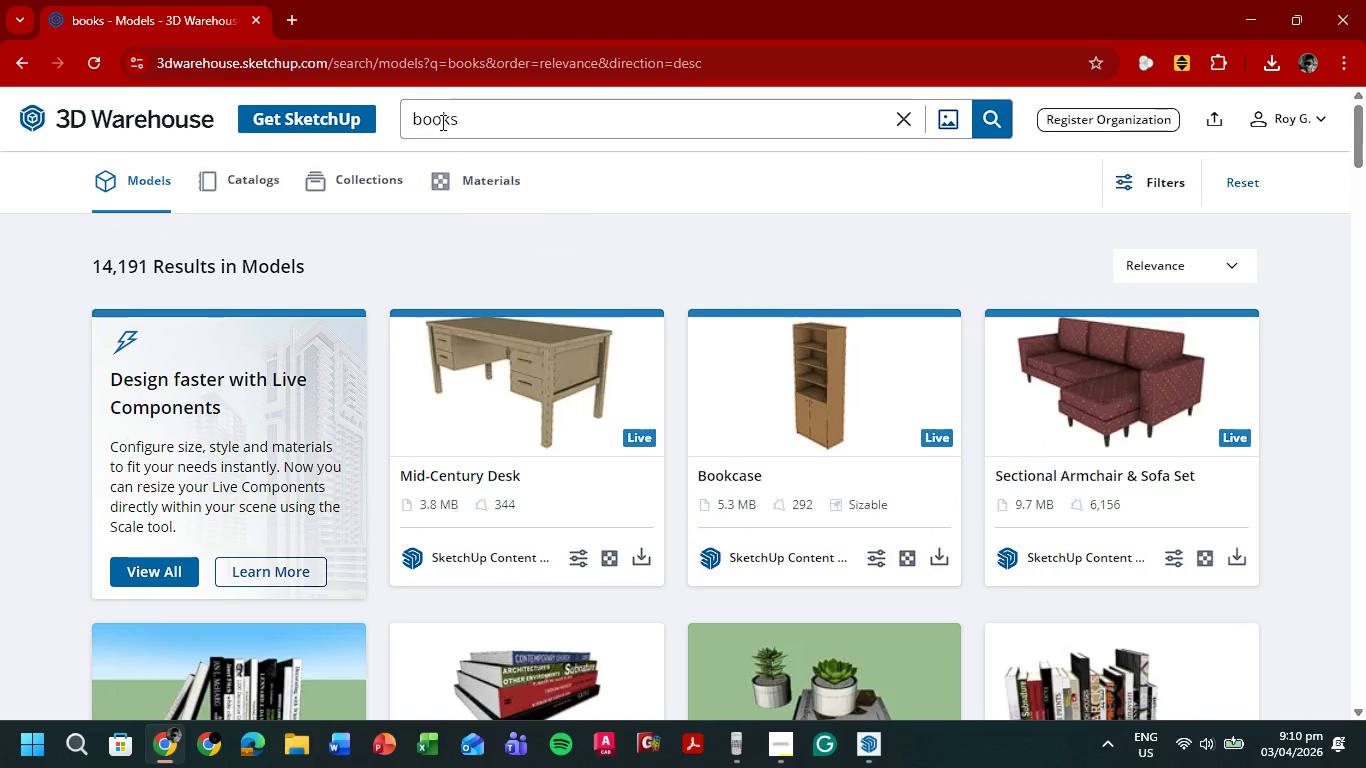 
left_click([458, 113])
 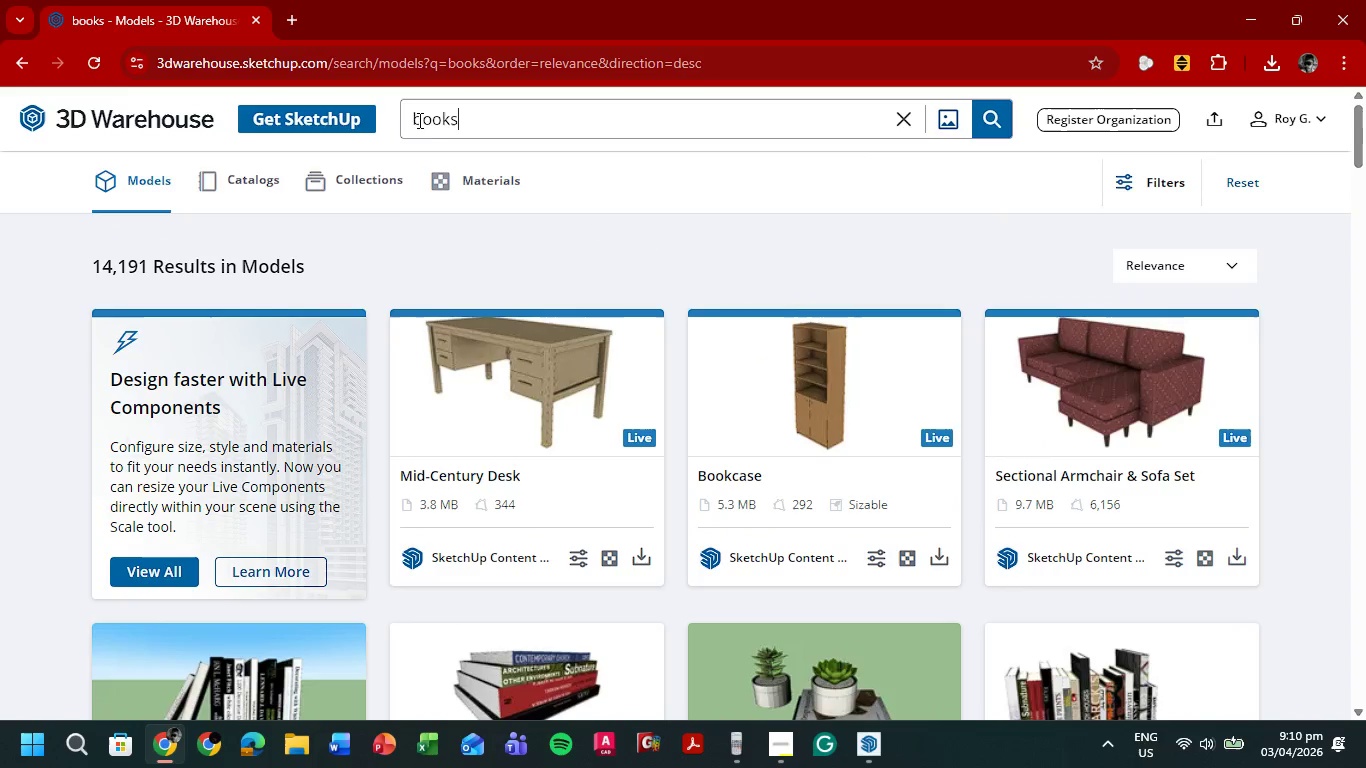 
left_click([410, 125])
 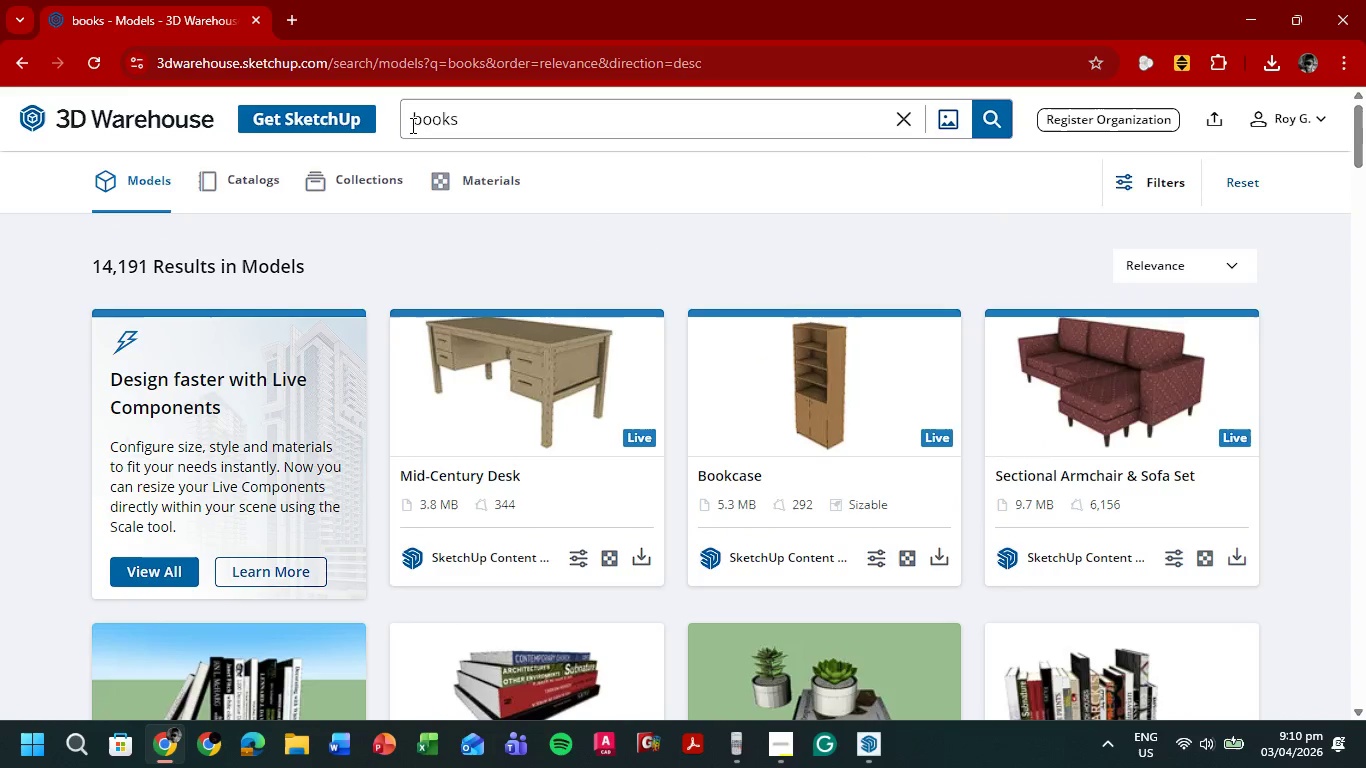 
type(recipe )
 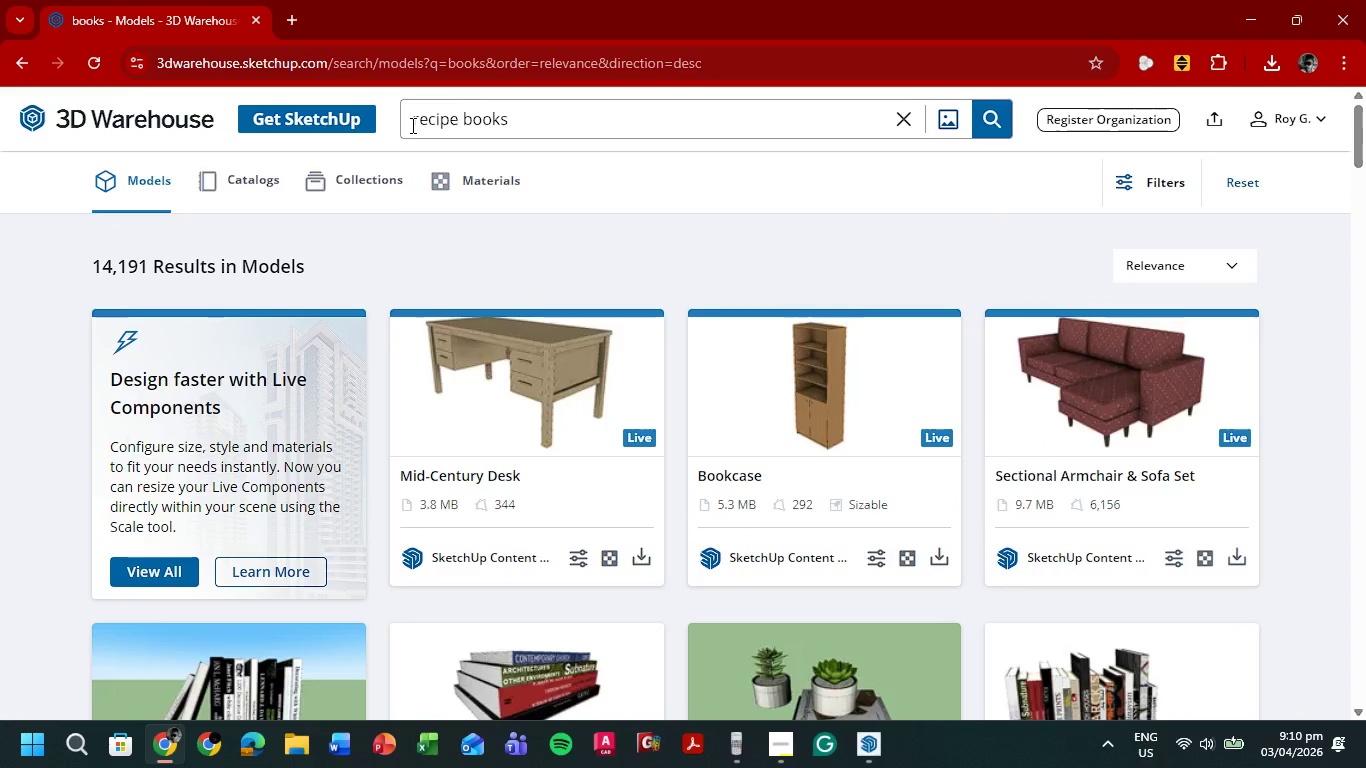 
key(Enter)
 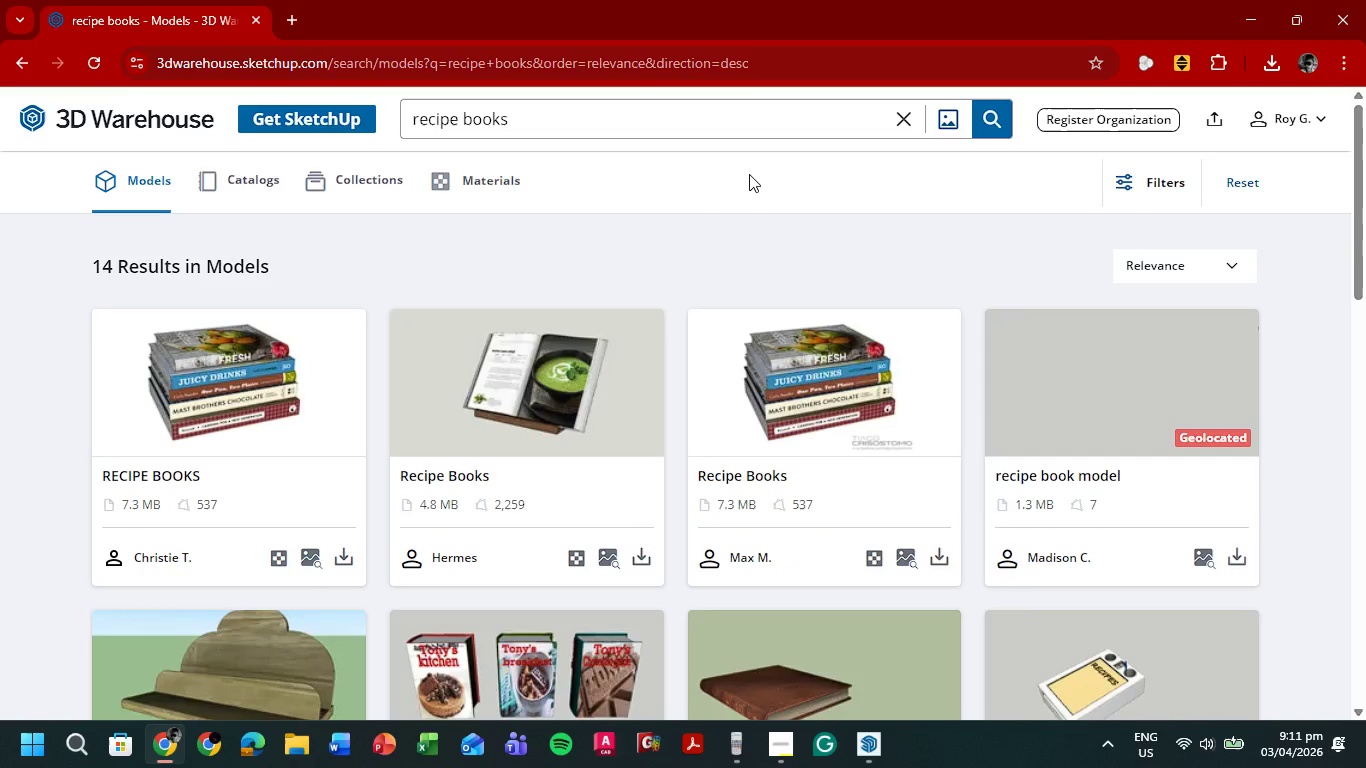 
scroll: coordinate [1243, 281], scroll_direction: down, amount: 10.0
 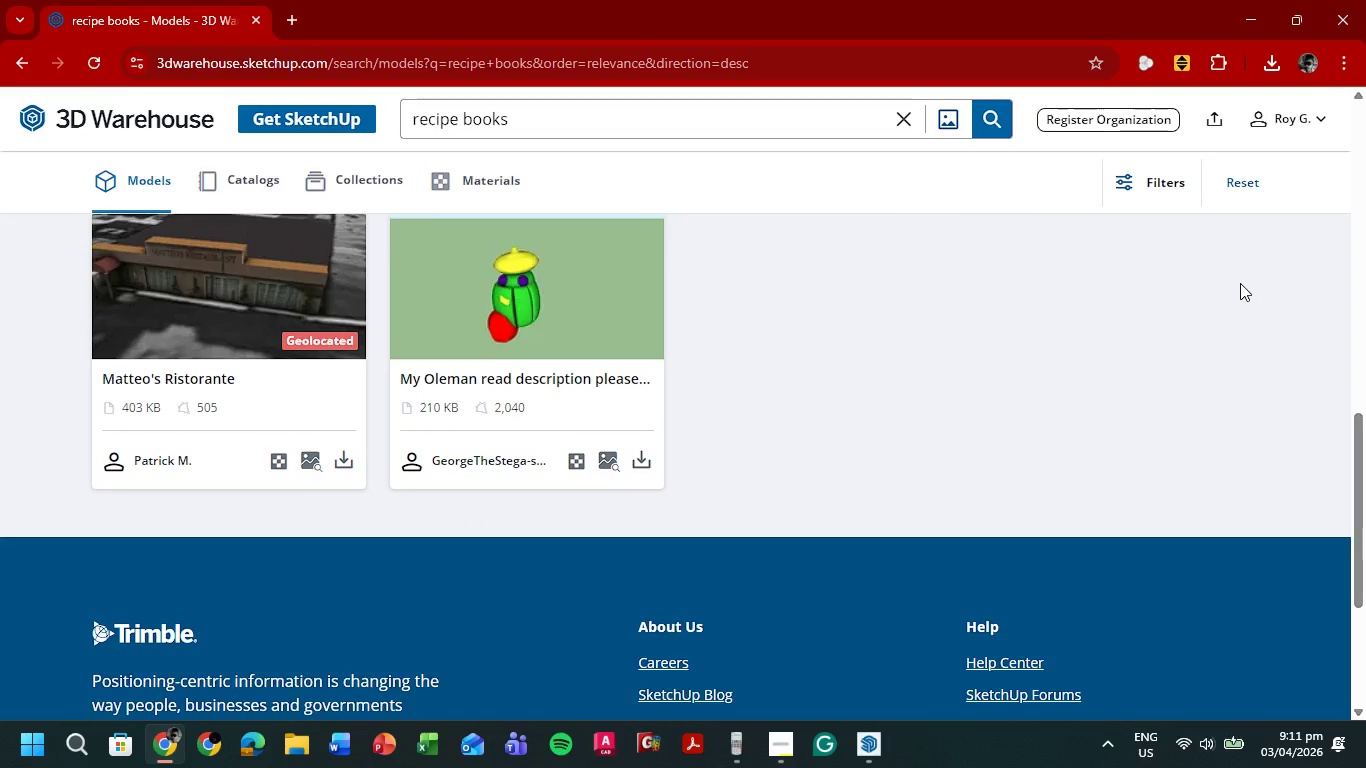 
scroll: coordinate [1240, 283], scroll_direction: up, amount: 13.0
 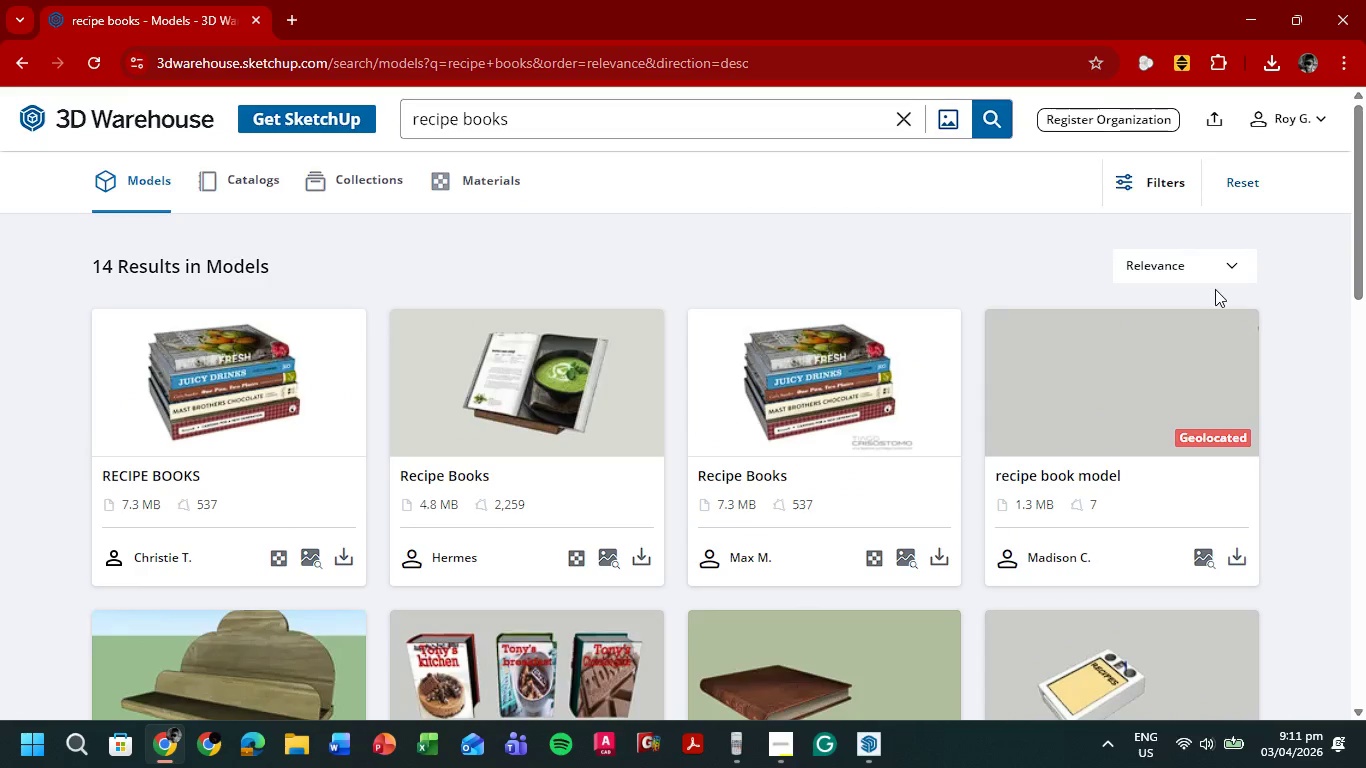 
wait(5.12)
 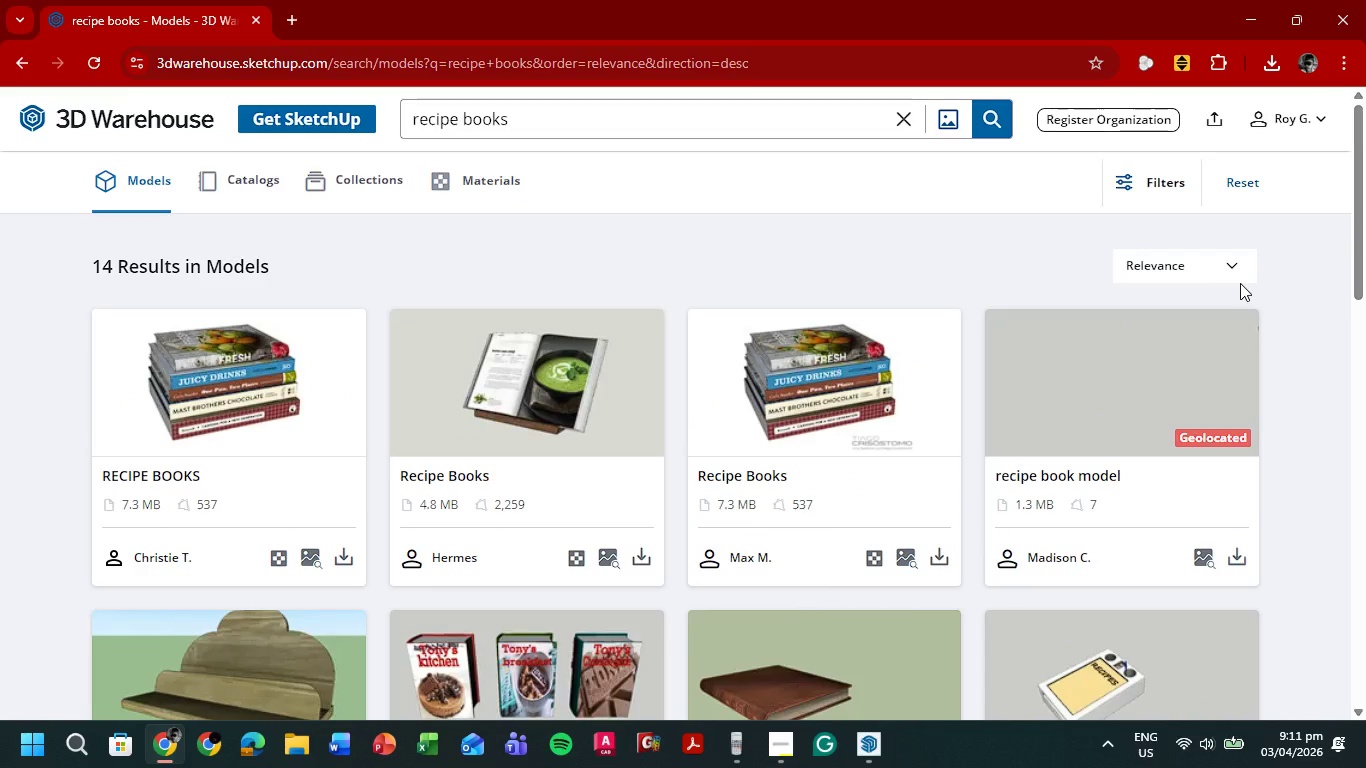 
left_click_drag(start_coordinate=[465, 117], to_coordinate=[385, 119])
 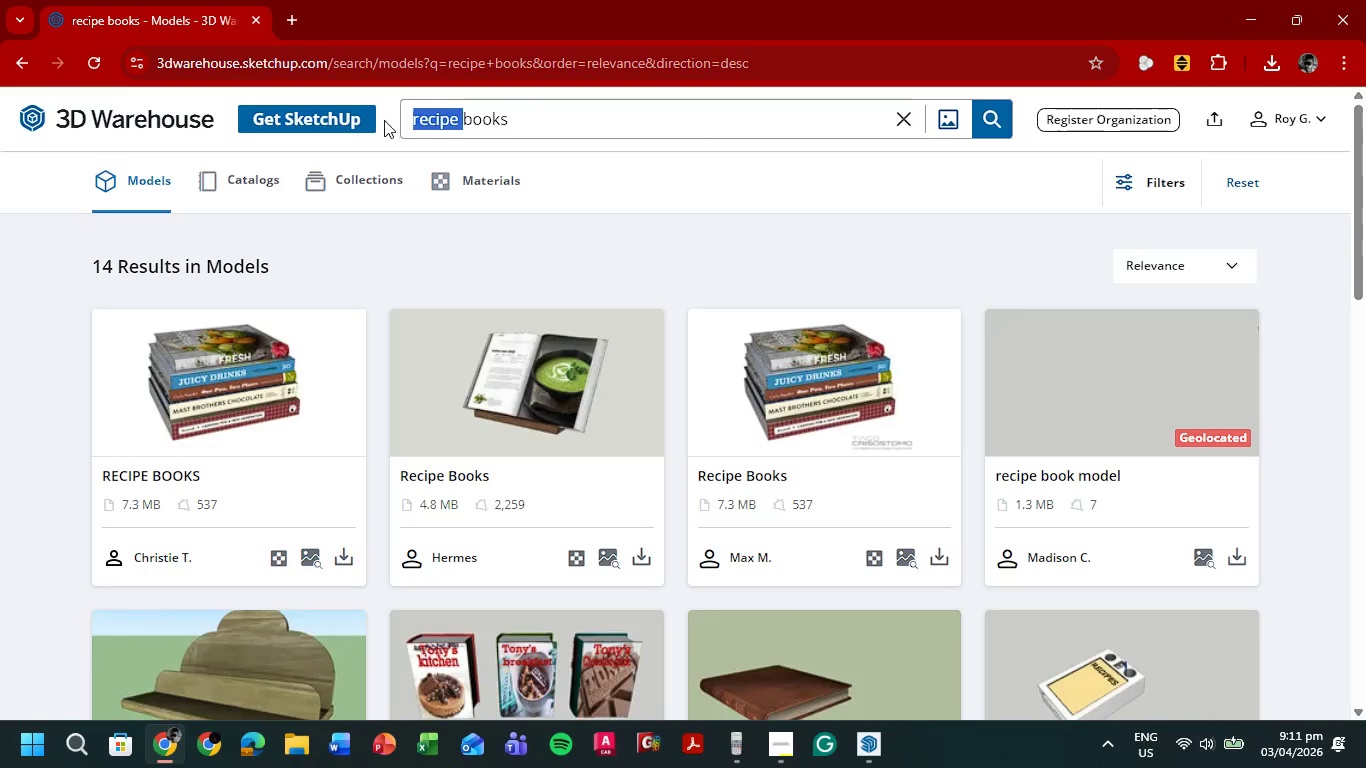 
key(Backspace)
 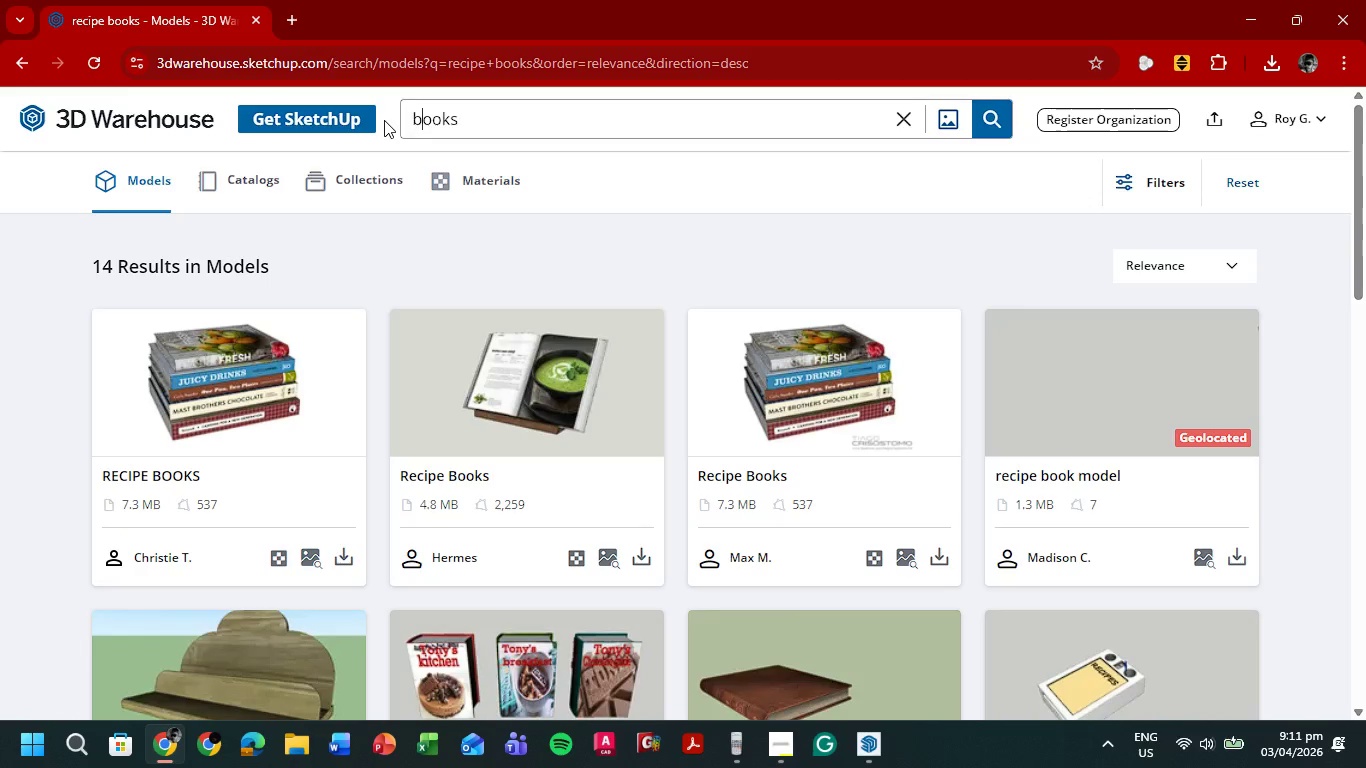 
key(ArrowRight)
 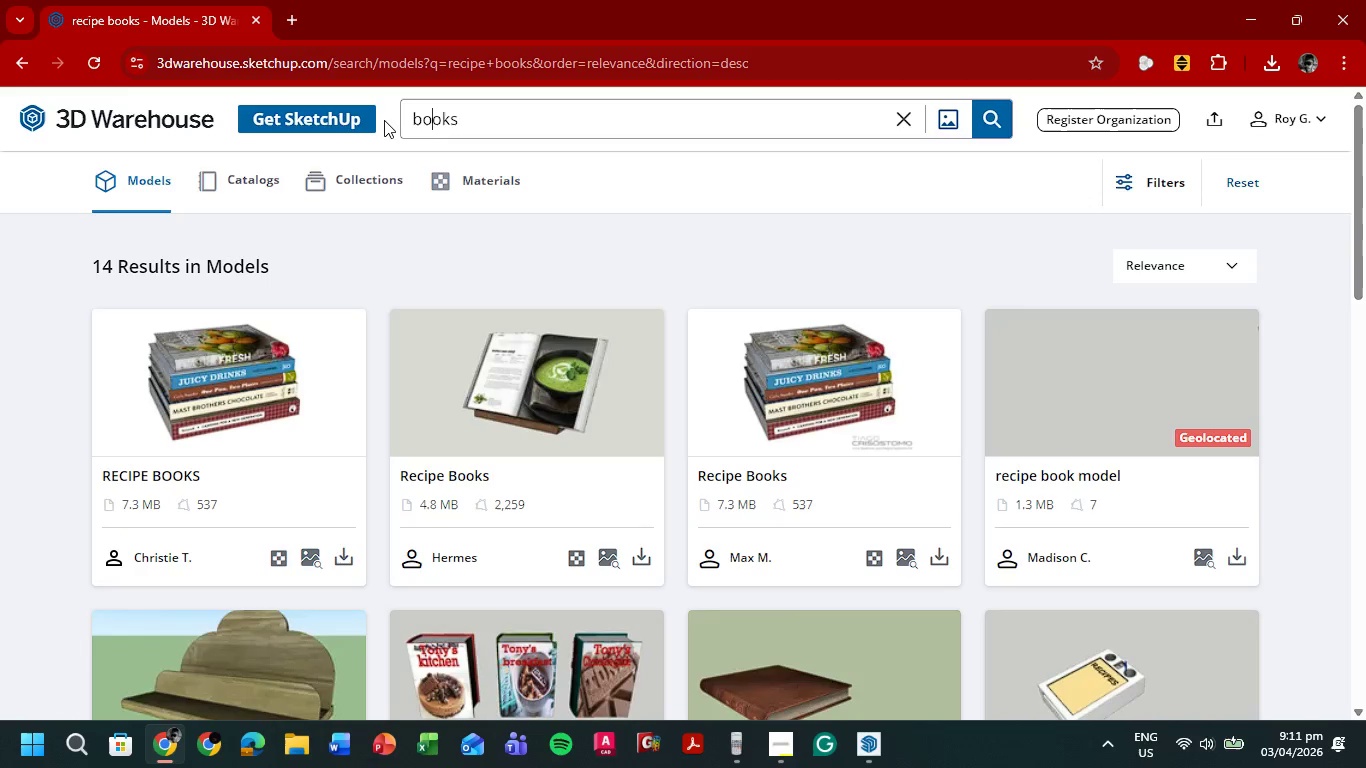 
key(ArrowRight)
 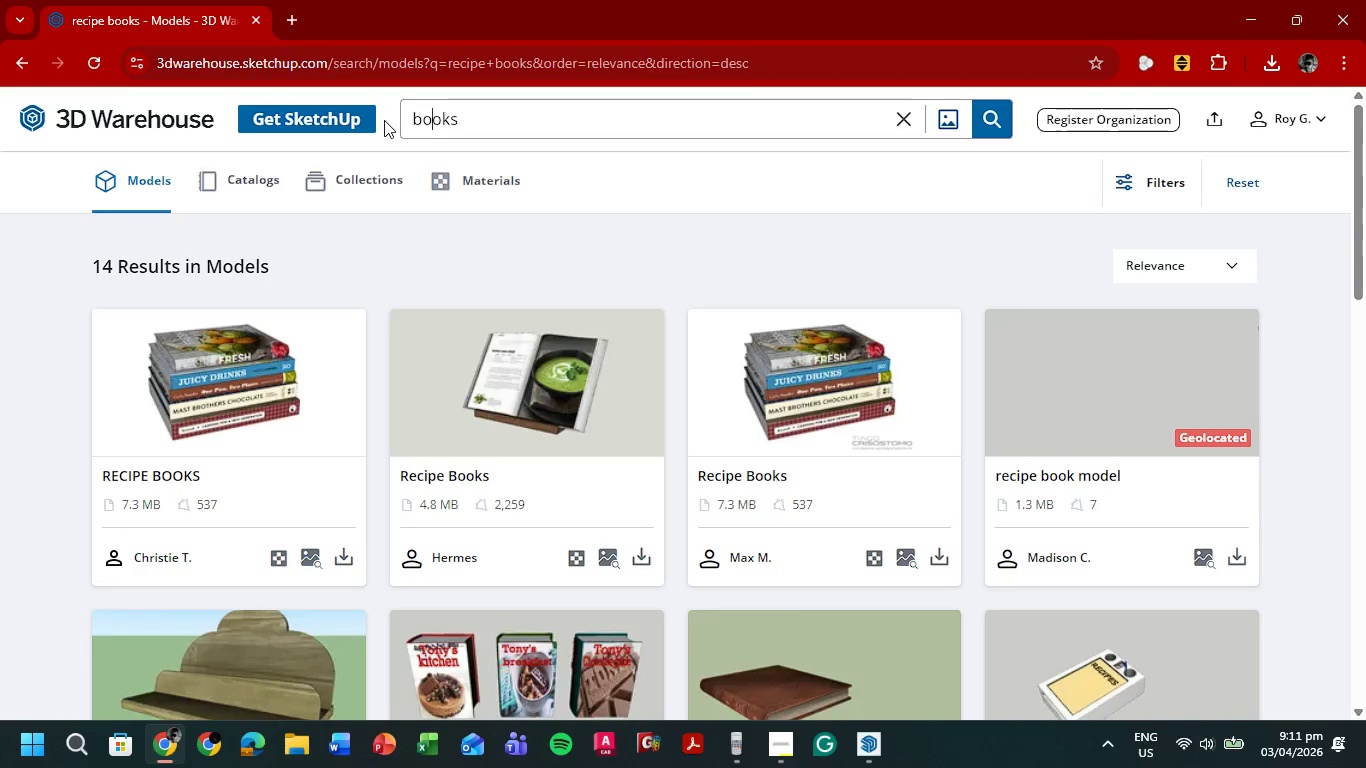 
key(ArrowRight)
 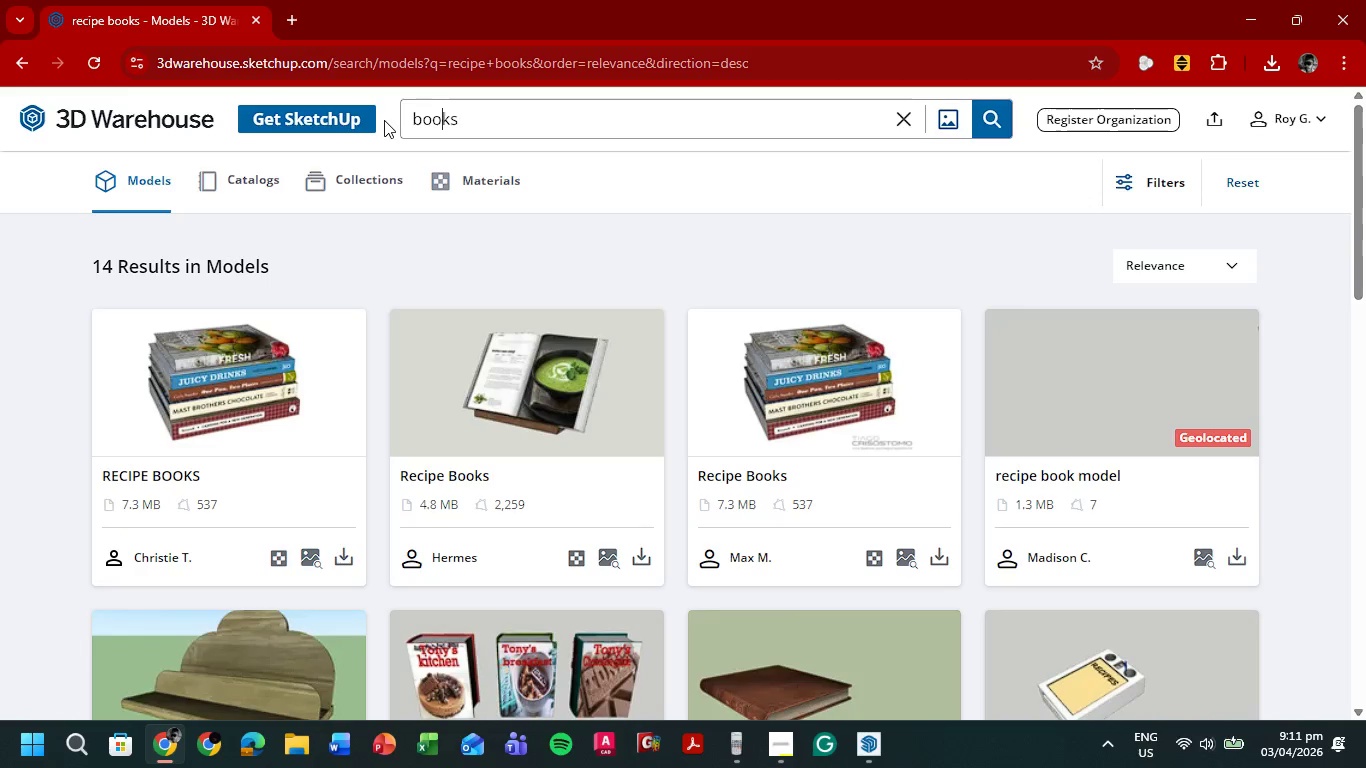 
key(ArrowRight)
 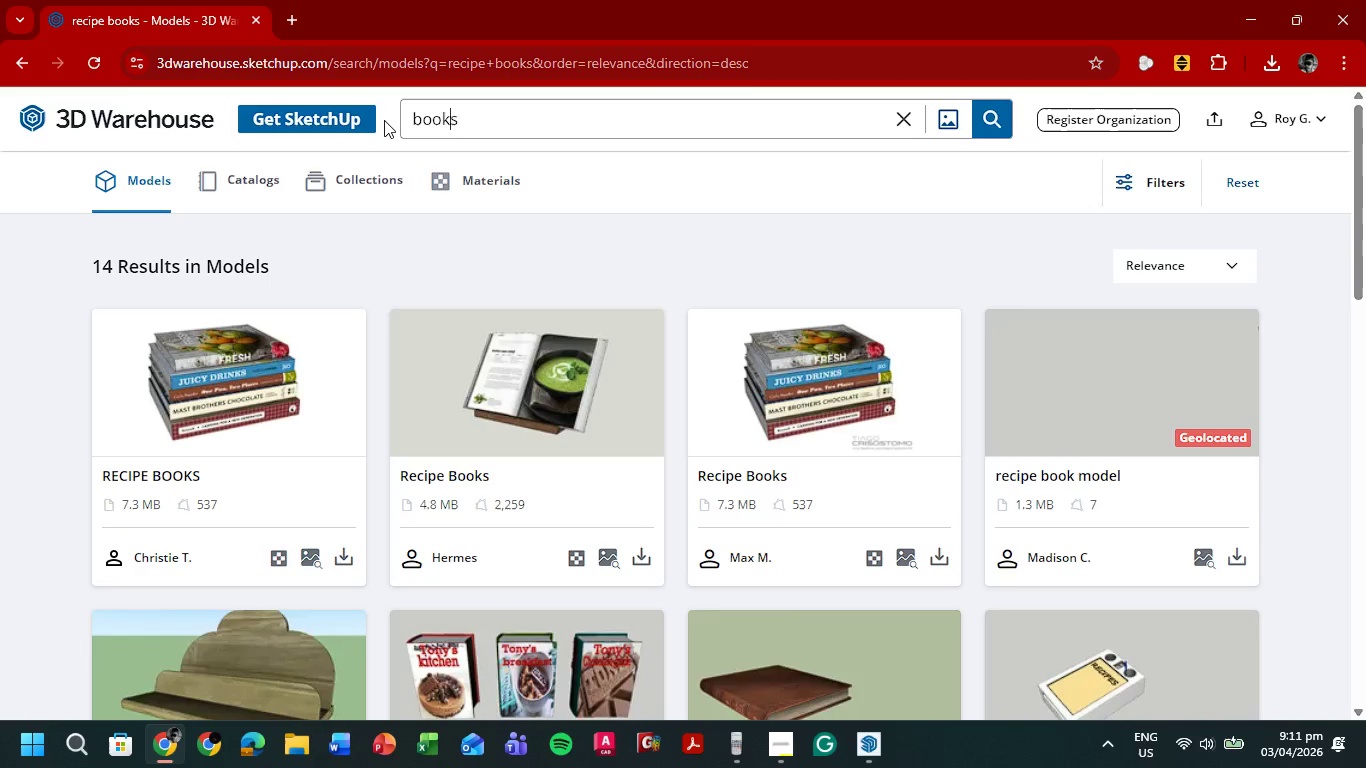 
key(ArrowRight)
 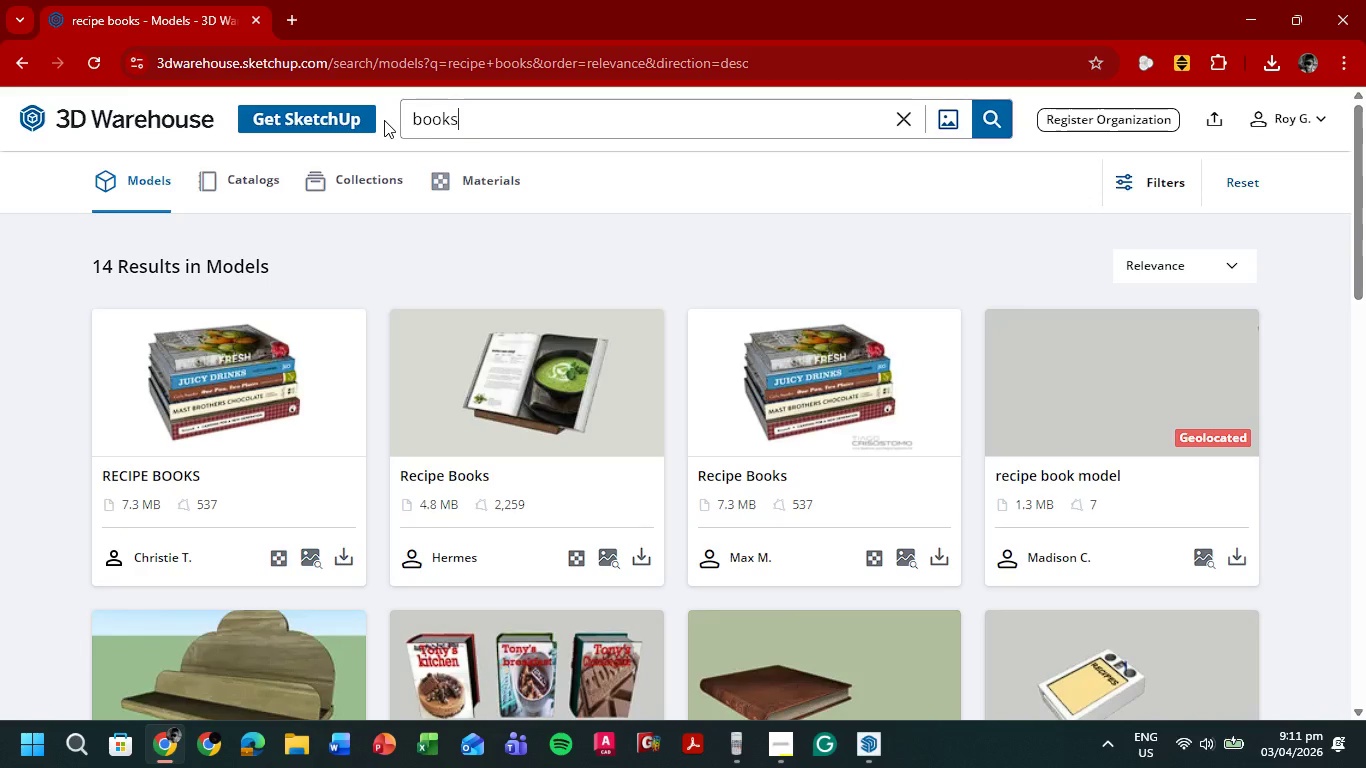 
type(tack)
 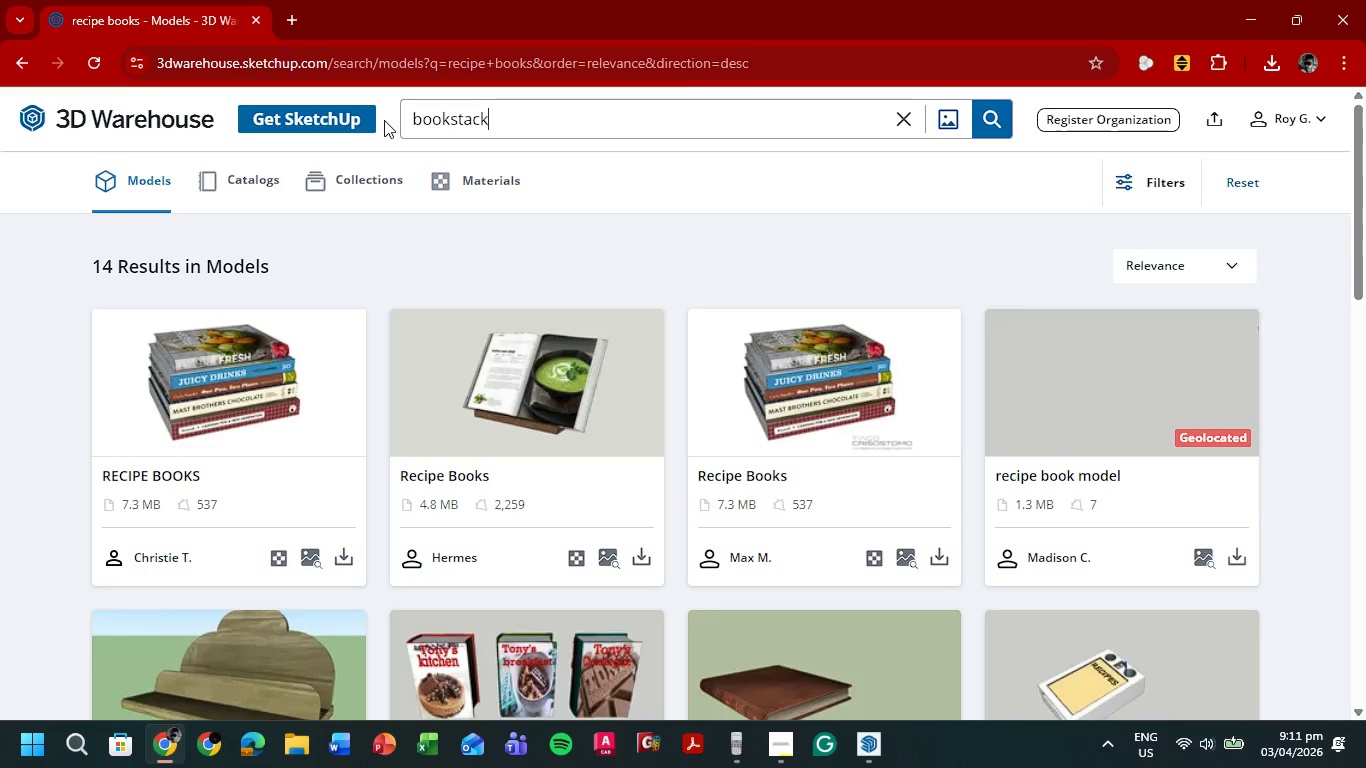 
key(Enter)
 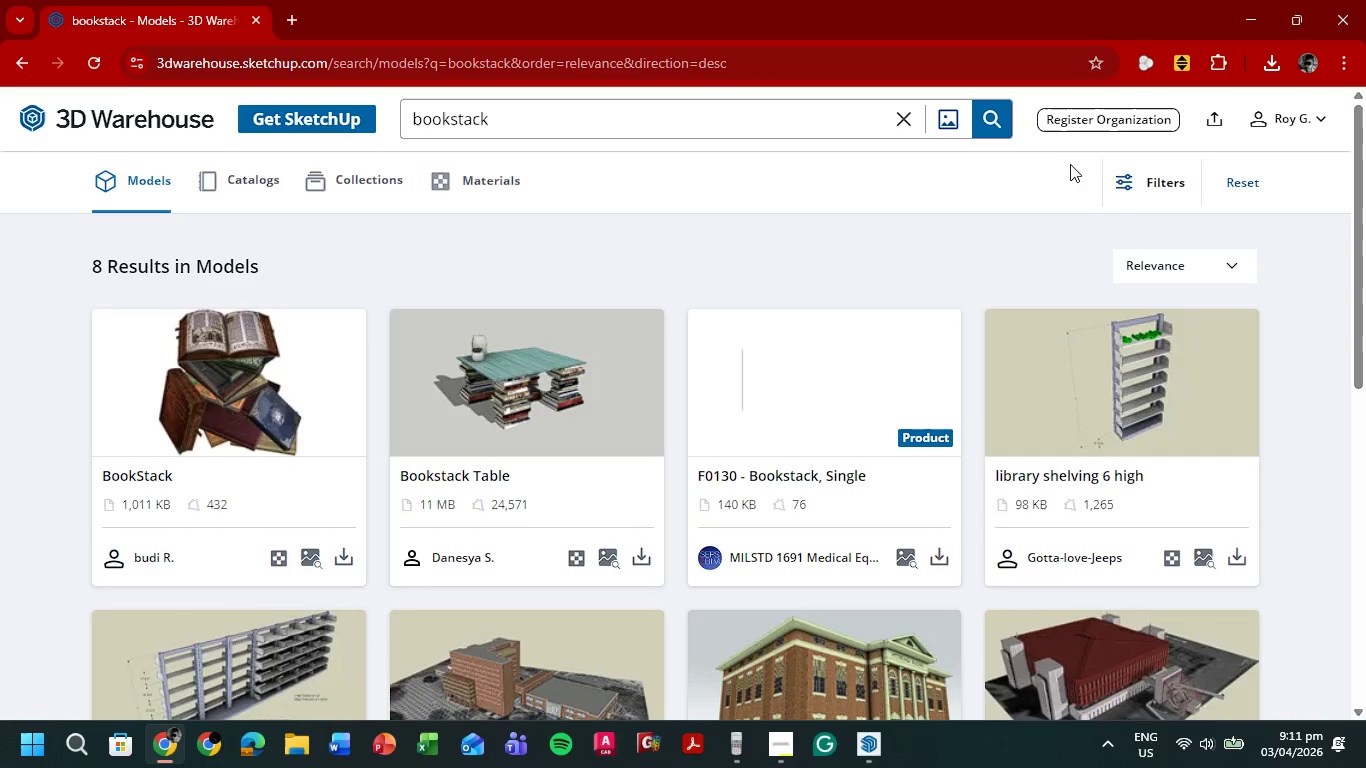 
scroll: coordinate [1292, 325], scroll_direction: down, amount: 3.0
 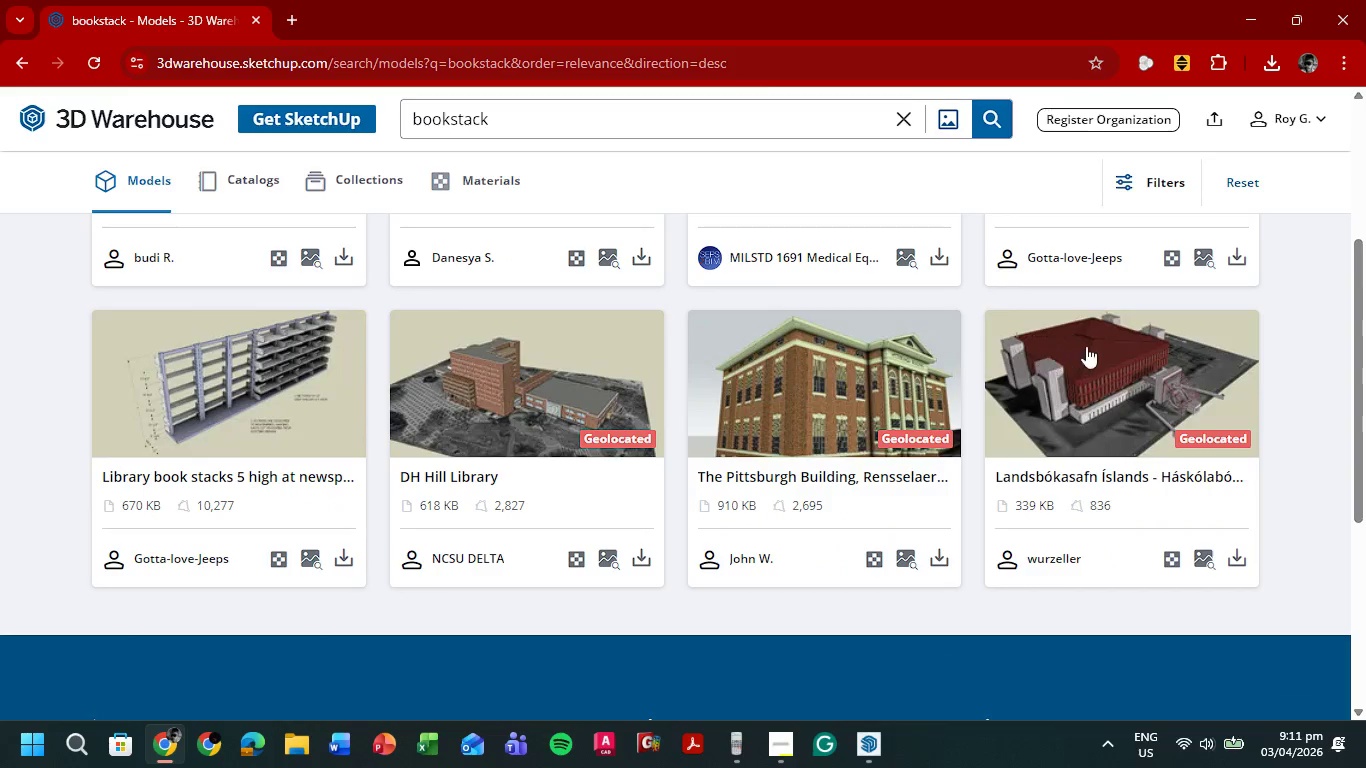 
scroll: coordinate [851, 325], scroll_direction: up, amount: 5.0
 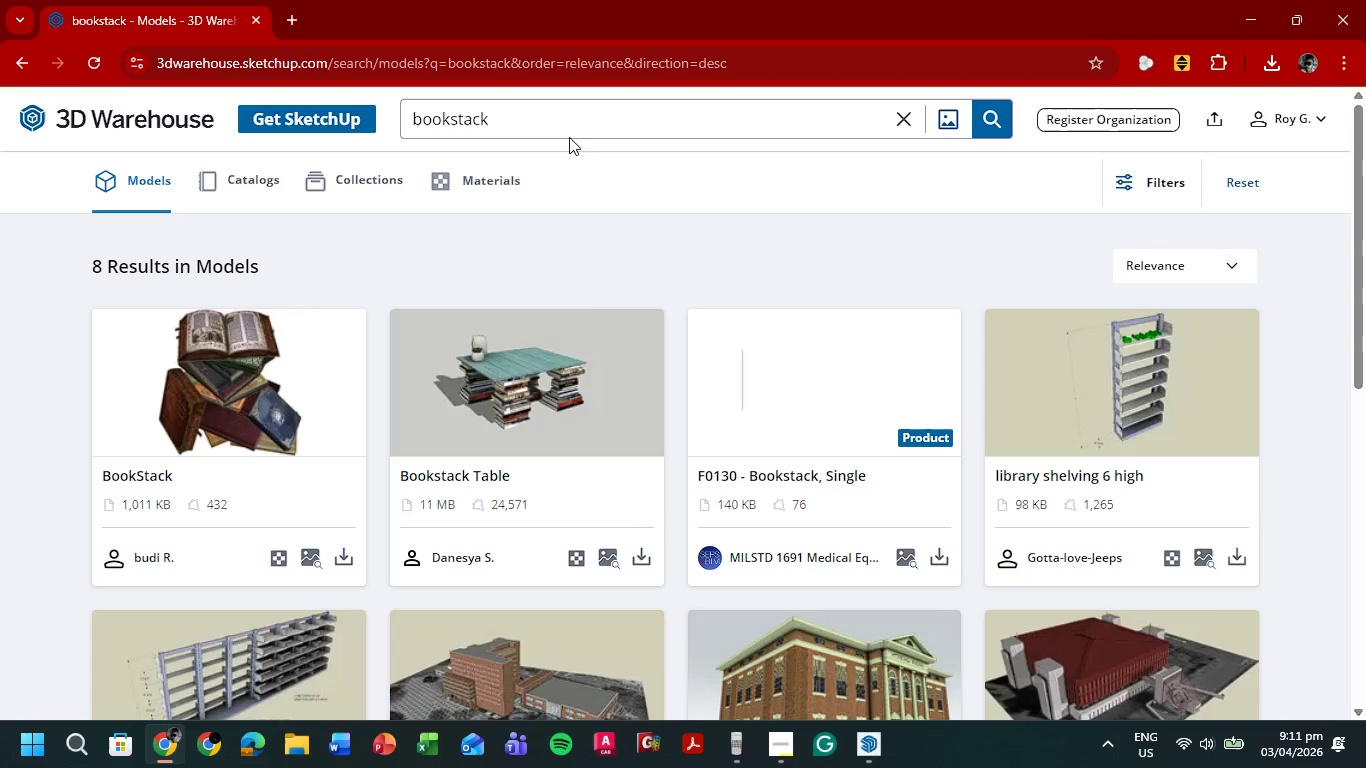 
left_click([577, 123])
 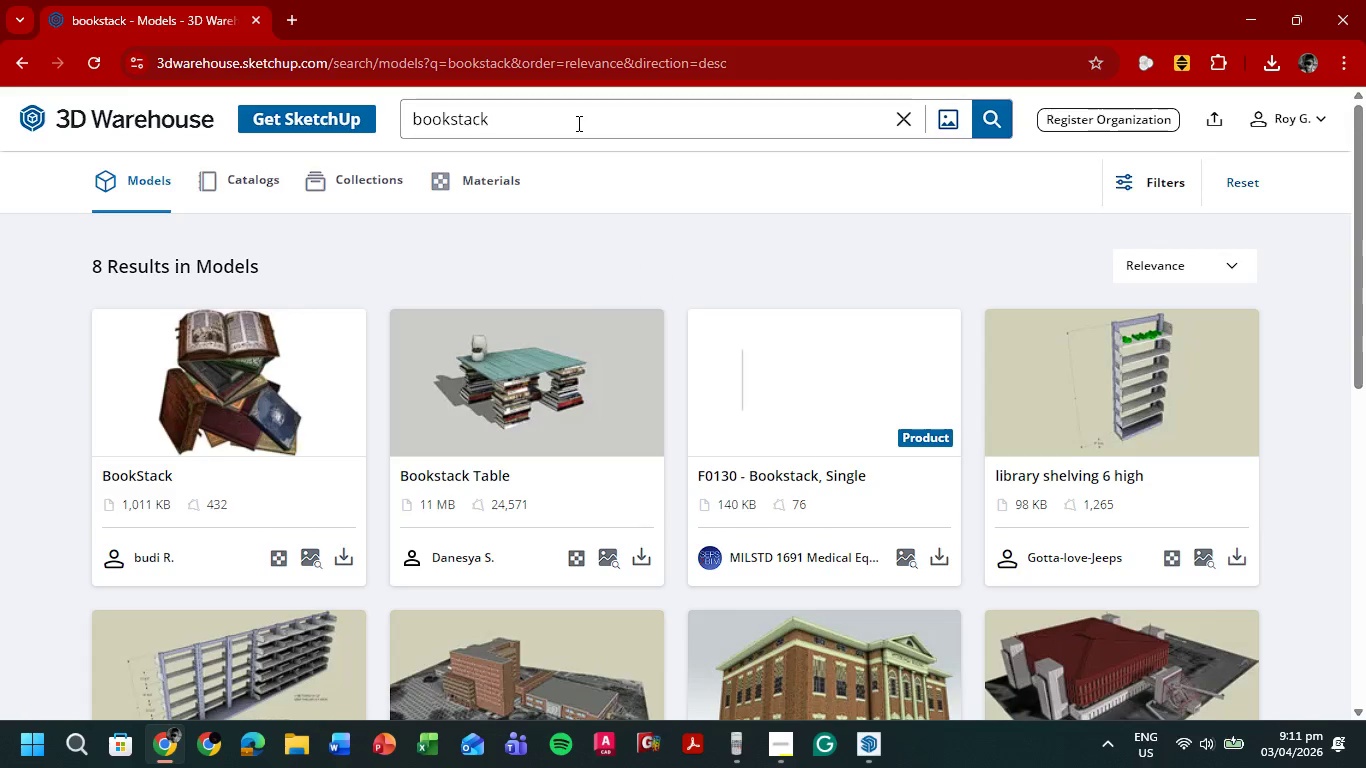 
key(Backspace)
 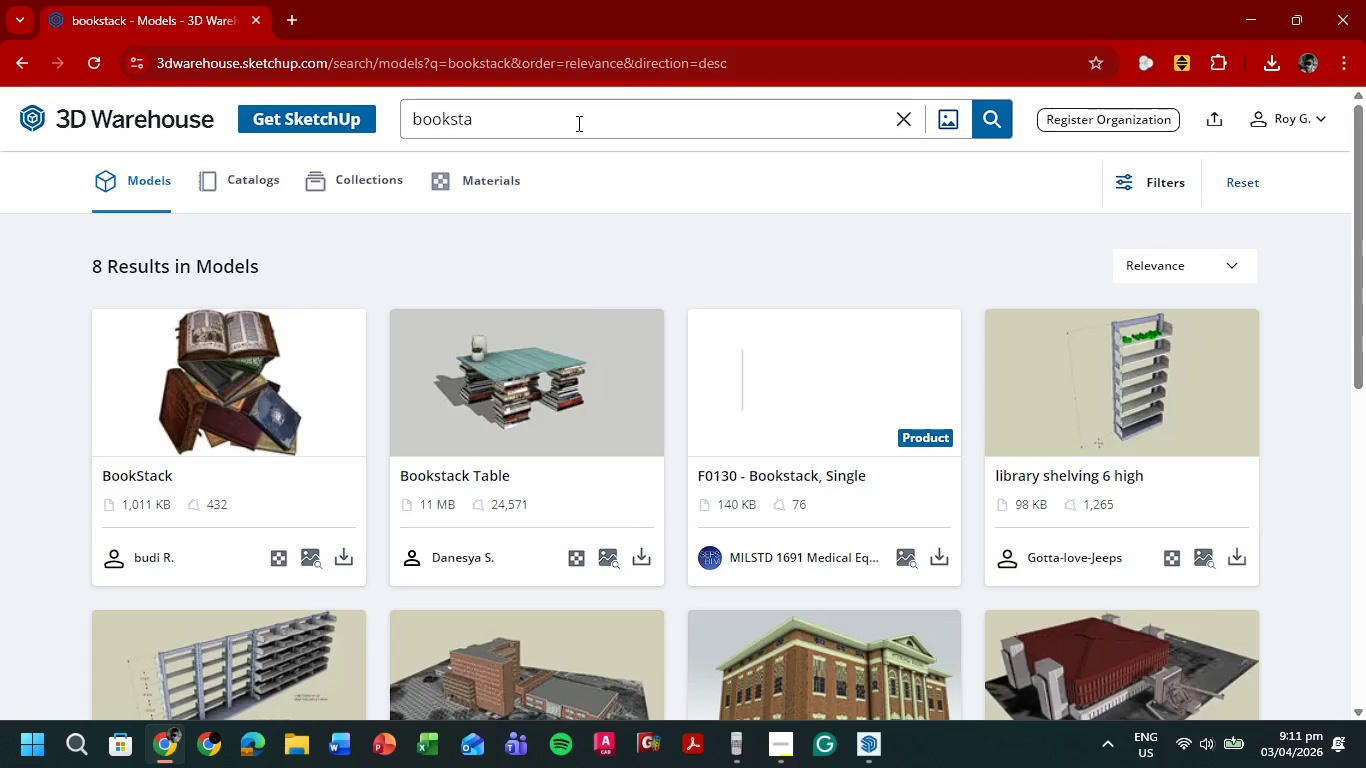 
key(Backspace)
 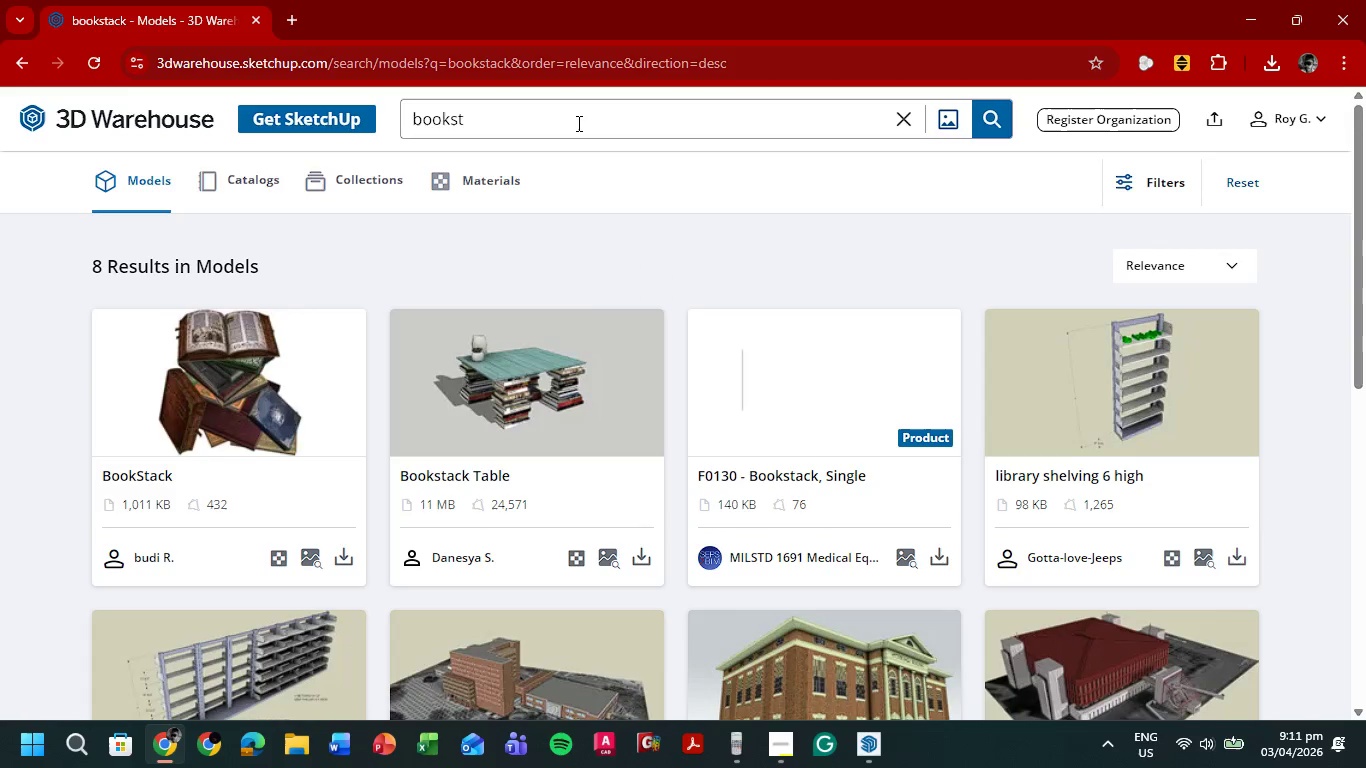 
key(Backspace)
 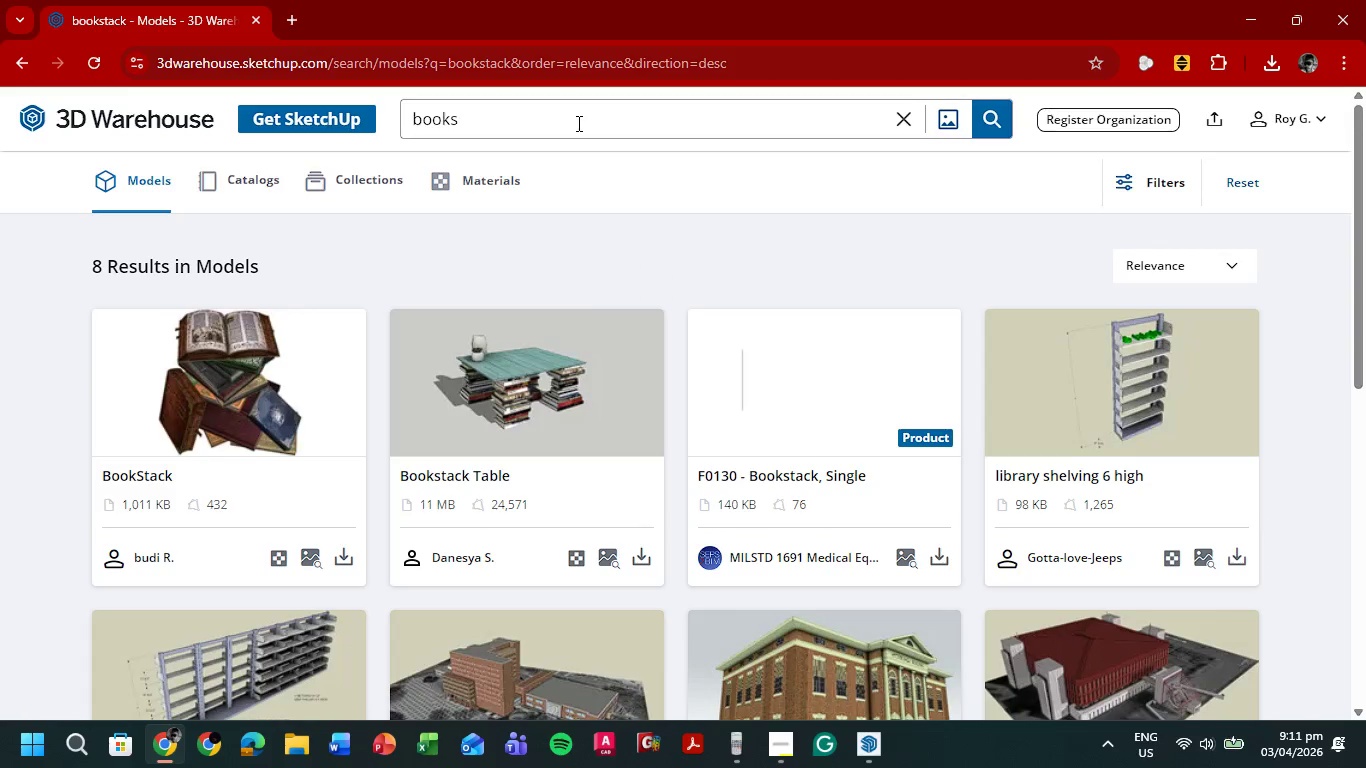 
key(Backspace)
 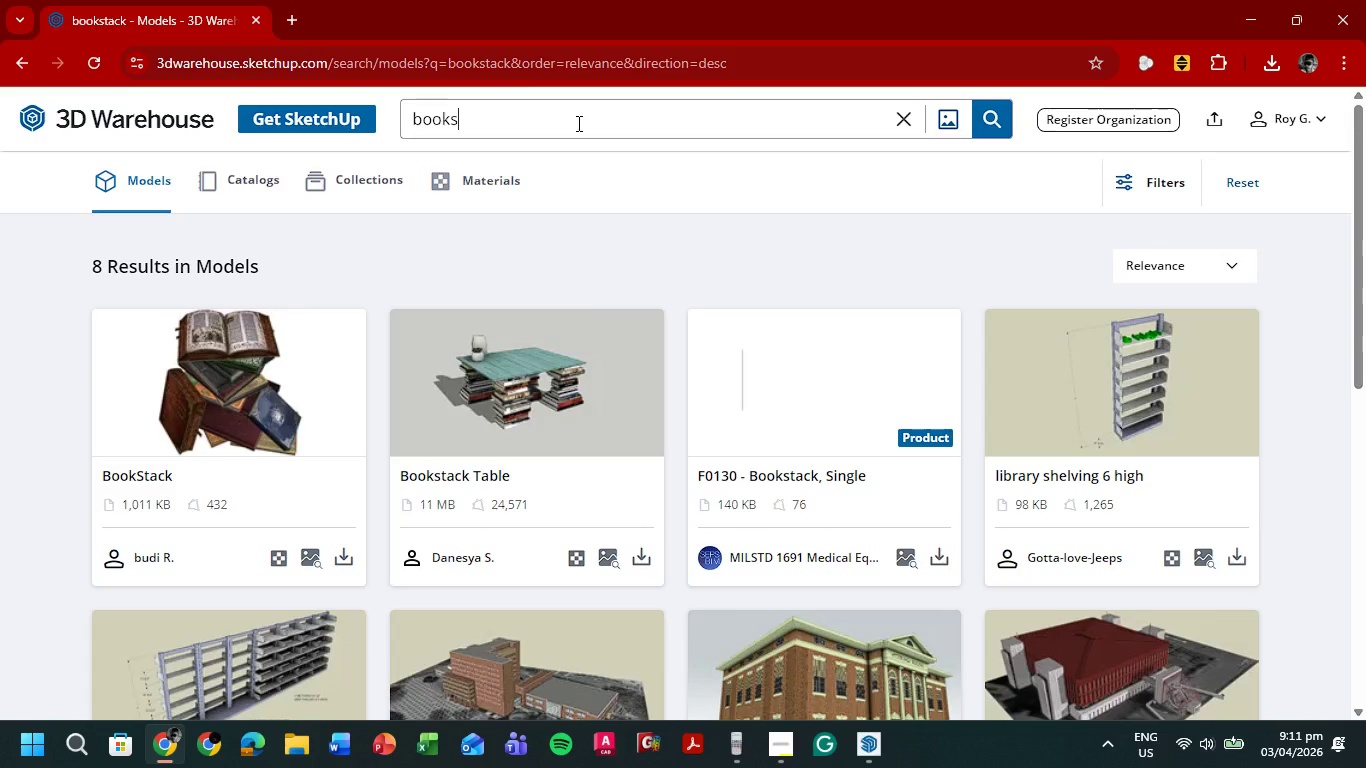 
key(Enter)
 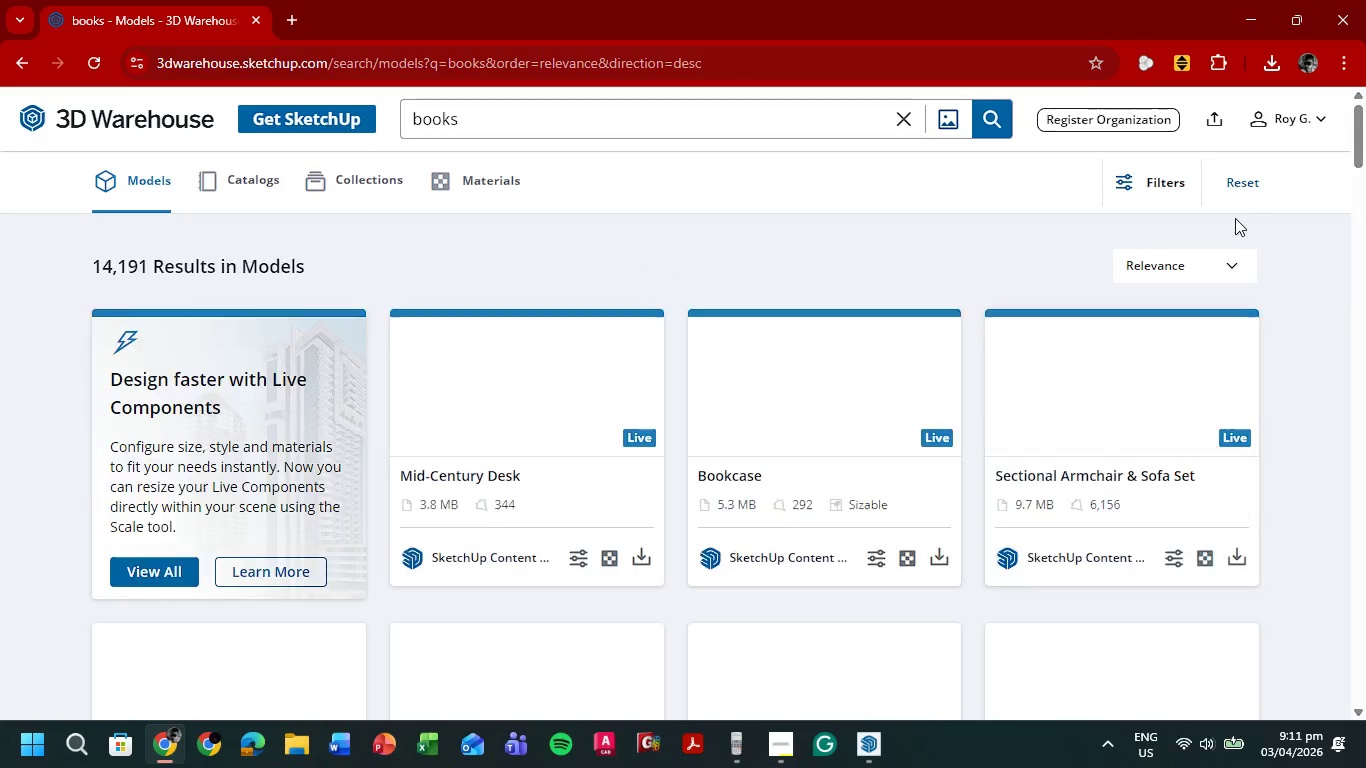 
scroll: coordinate [1236, 224], scroll_direction: down, amount: 4.0
 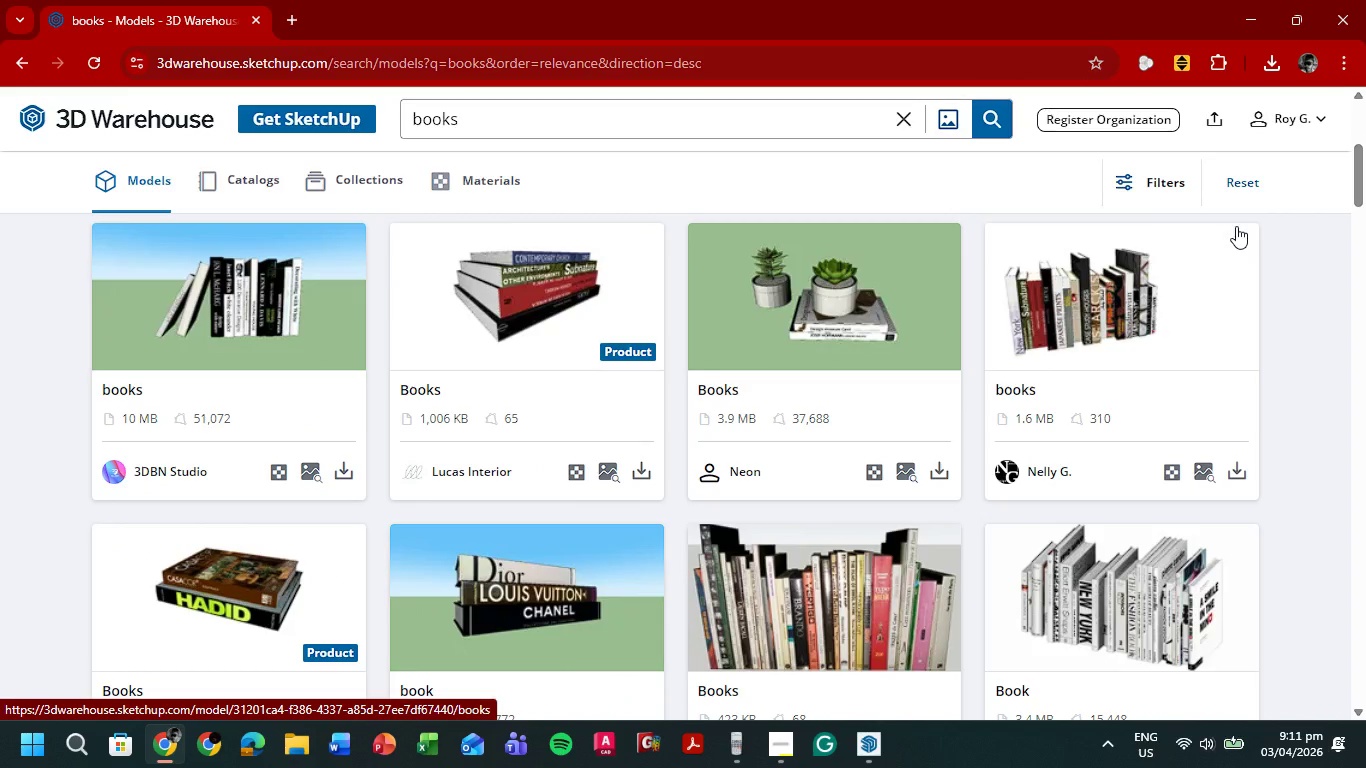 
wait(6.17)
 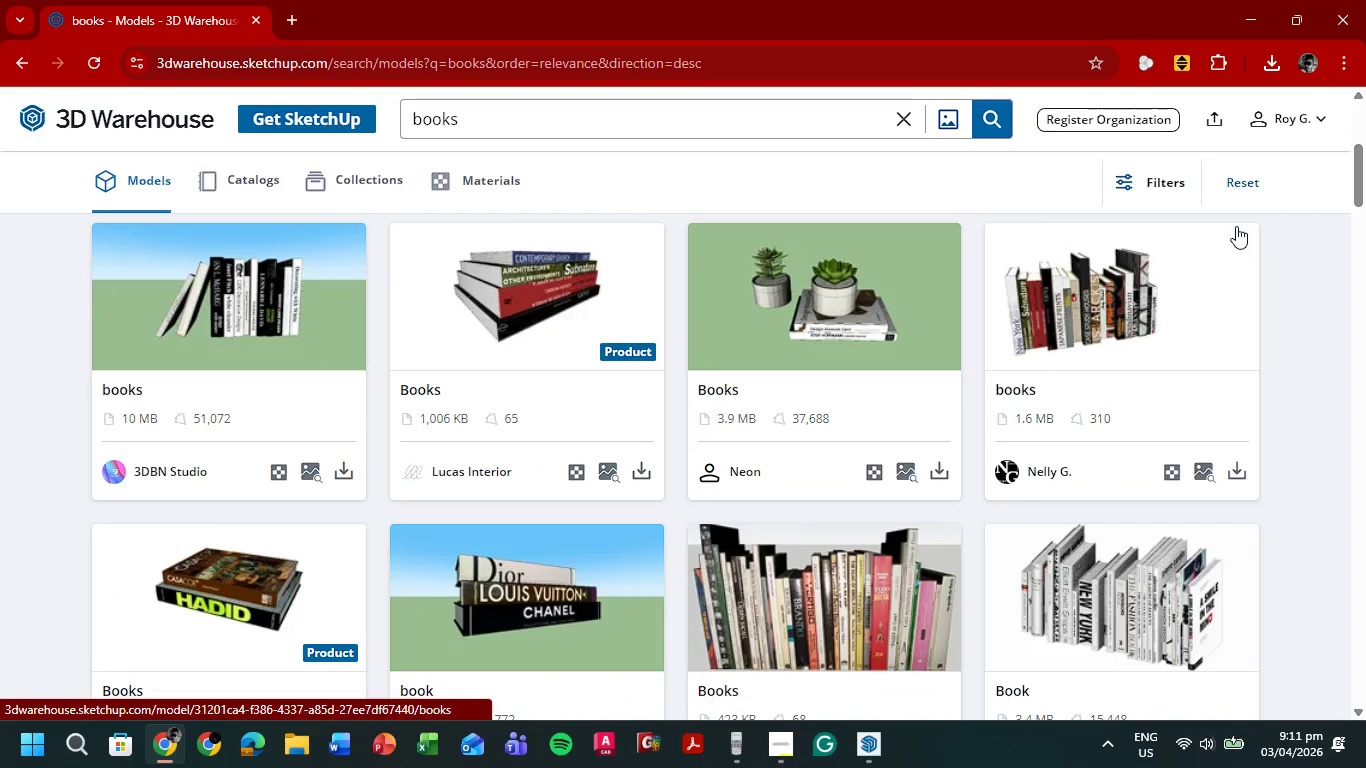 
scroll: coordinate [1159, 347], scroll_direction: down, amount: 16.0
 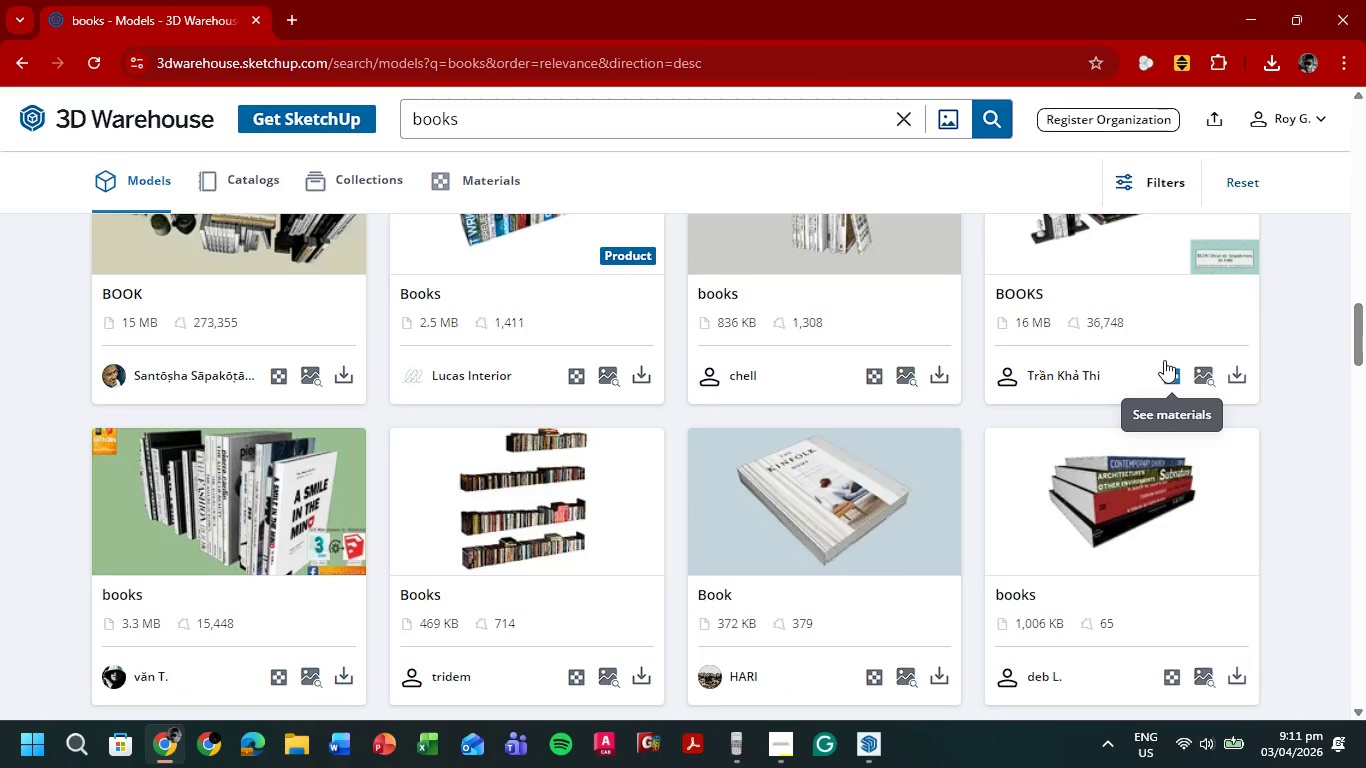 
scroll: coordinate [814, 381], scroll_direction: up, amount: 4.0
 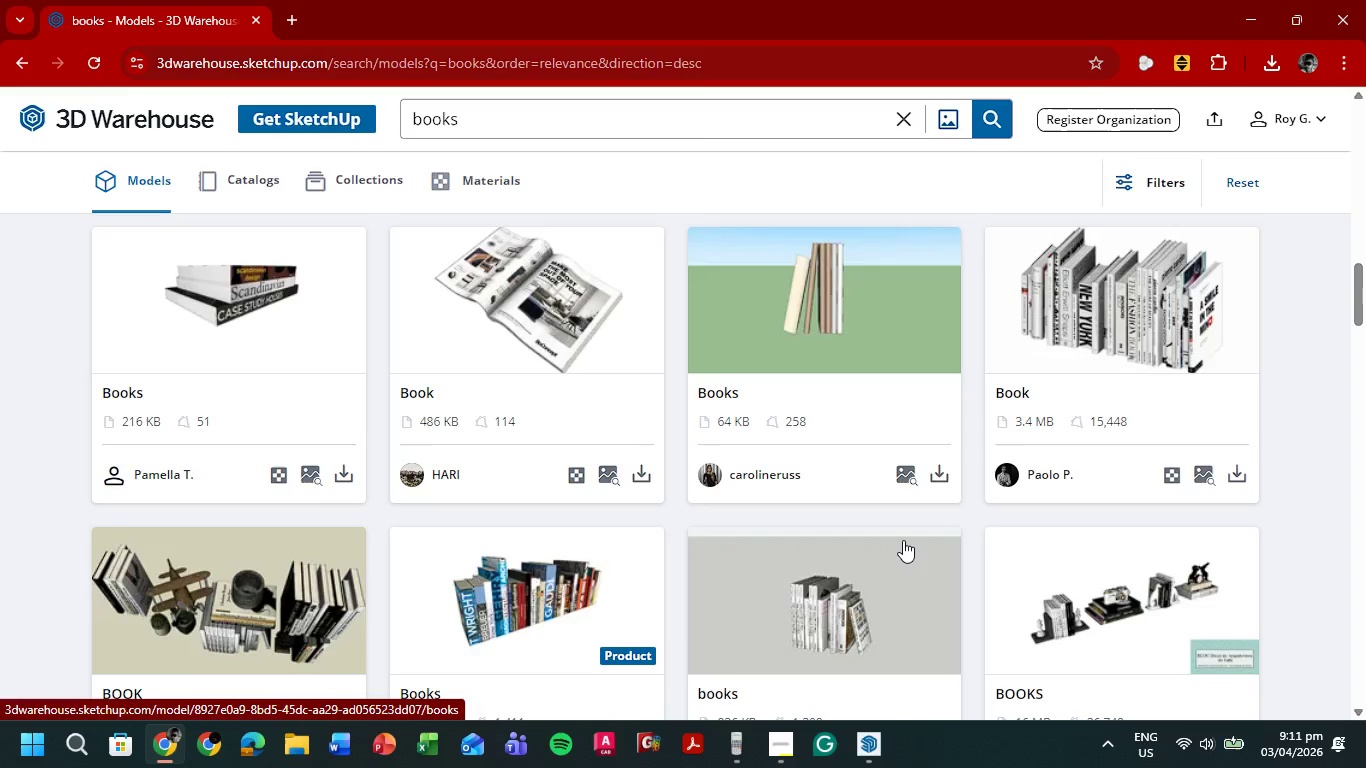 
scroll: coordinate [901, 537], scroll_direction: down, amount: 2.0
 